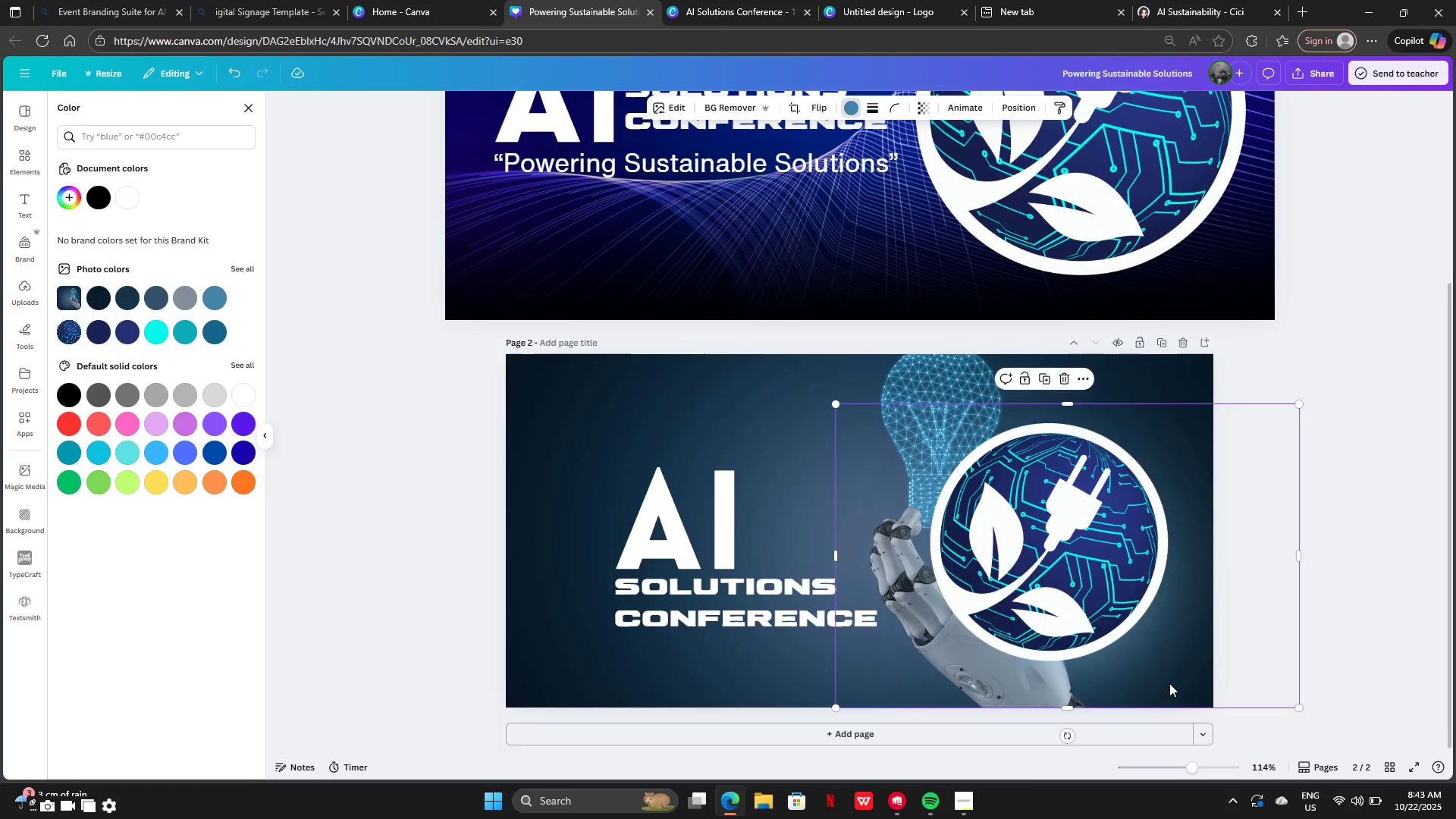 
left_click([1169, 683])
 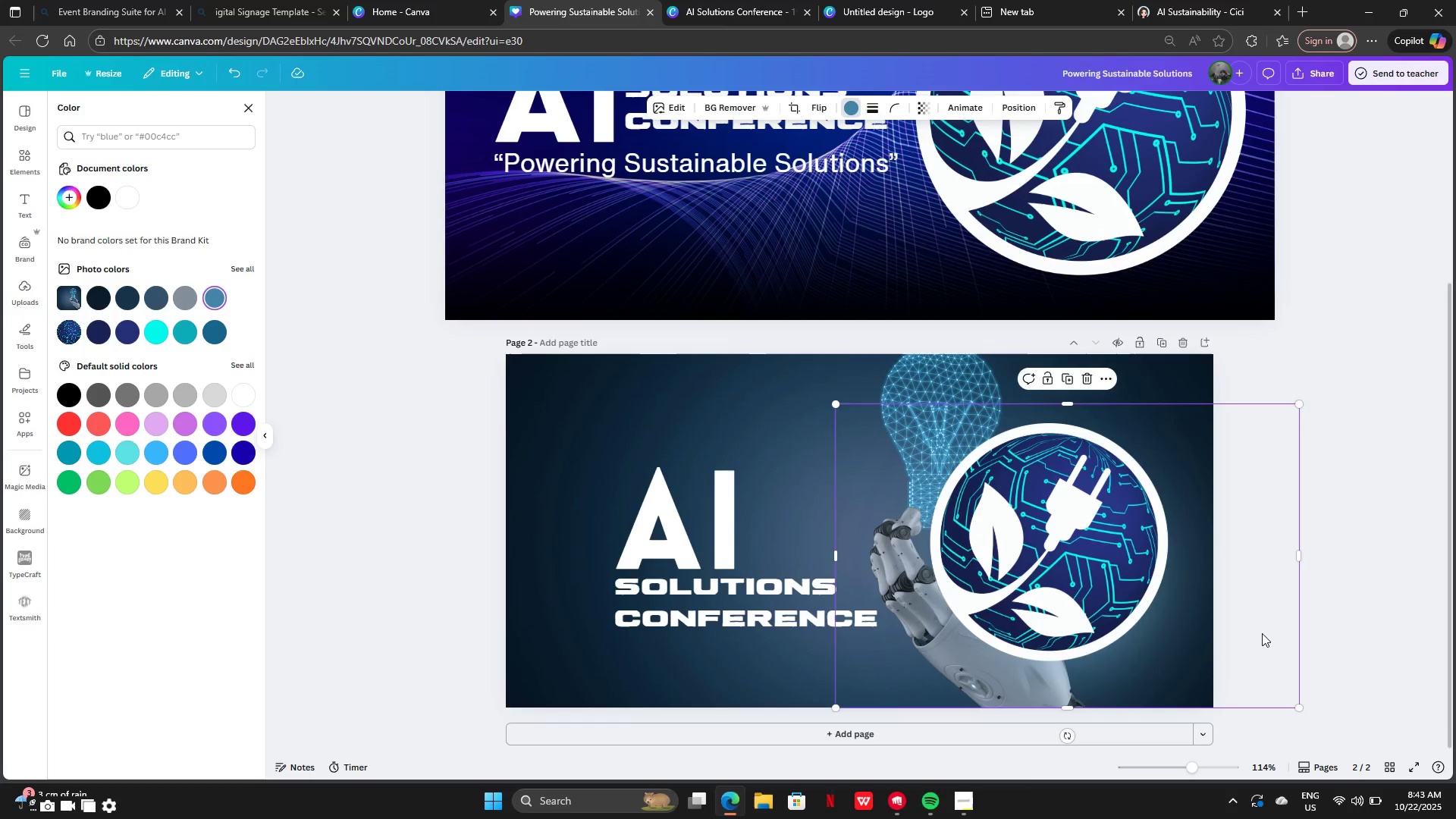 
left_click_drag(start_coordinate=[1262, 633], to_coordinate=[1263, 609])
 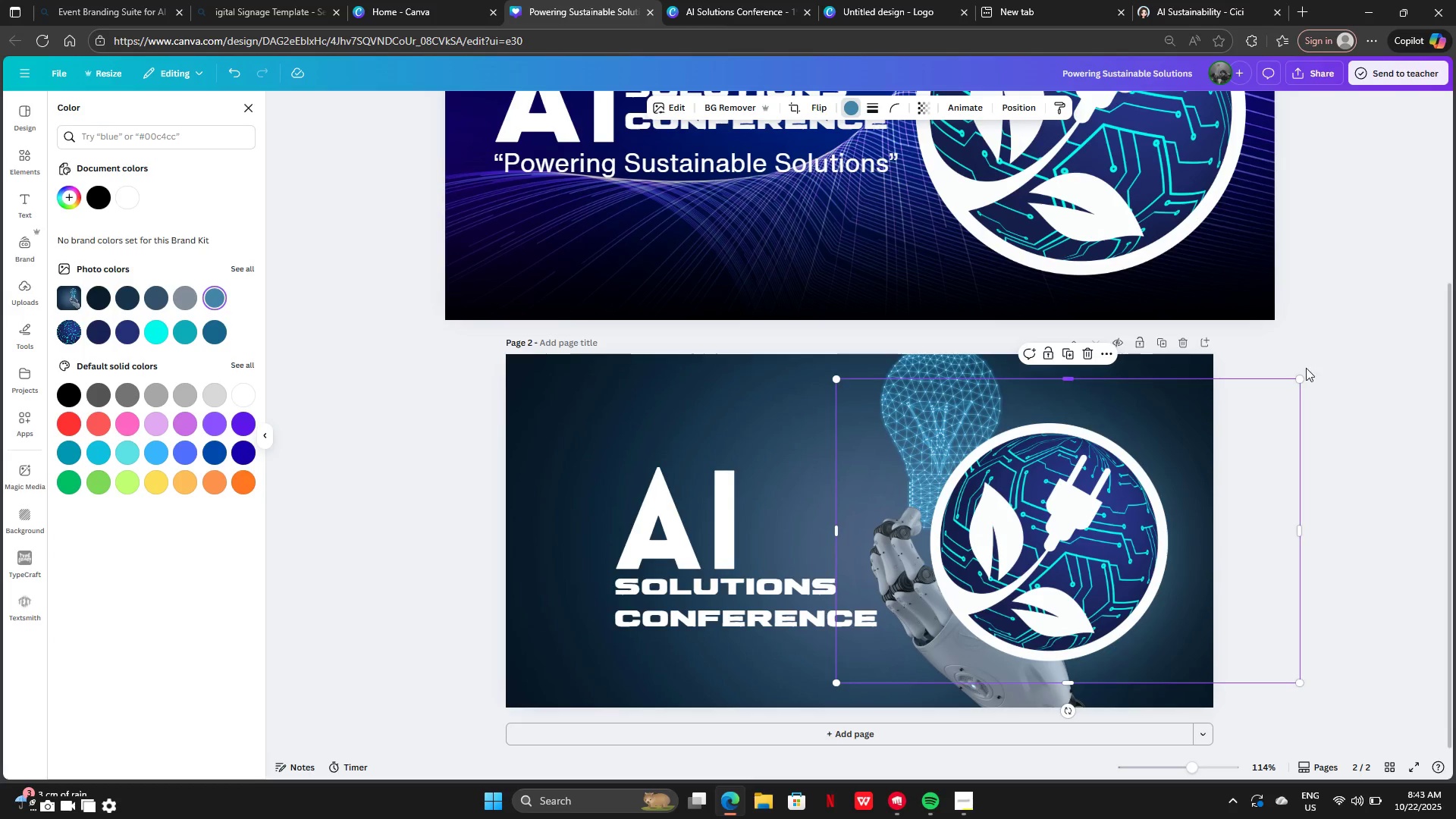 
left_click([1345, 360])
 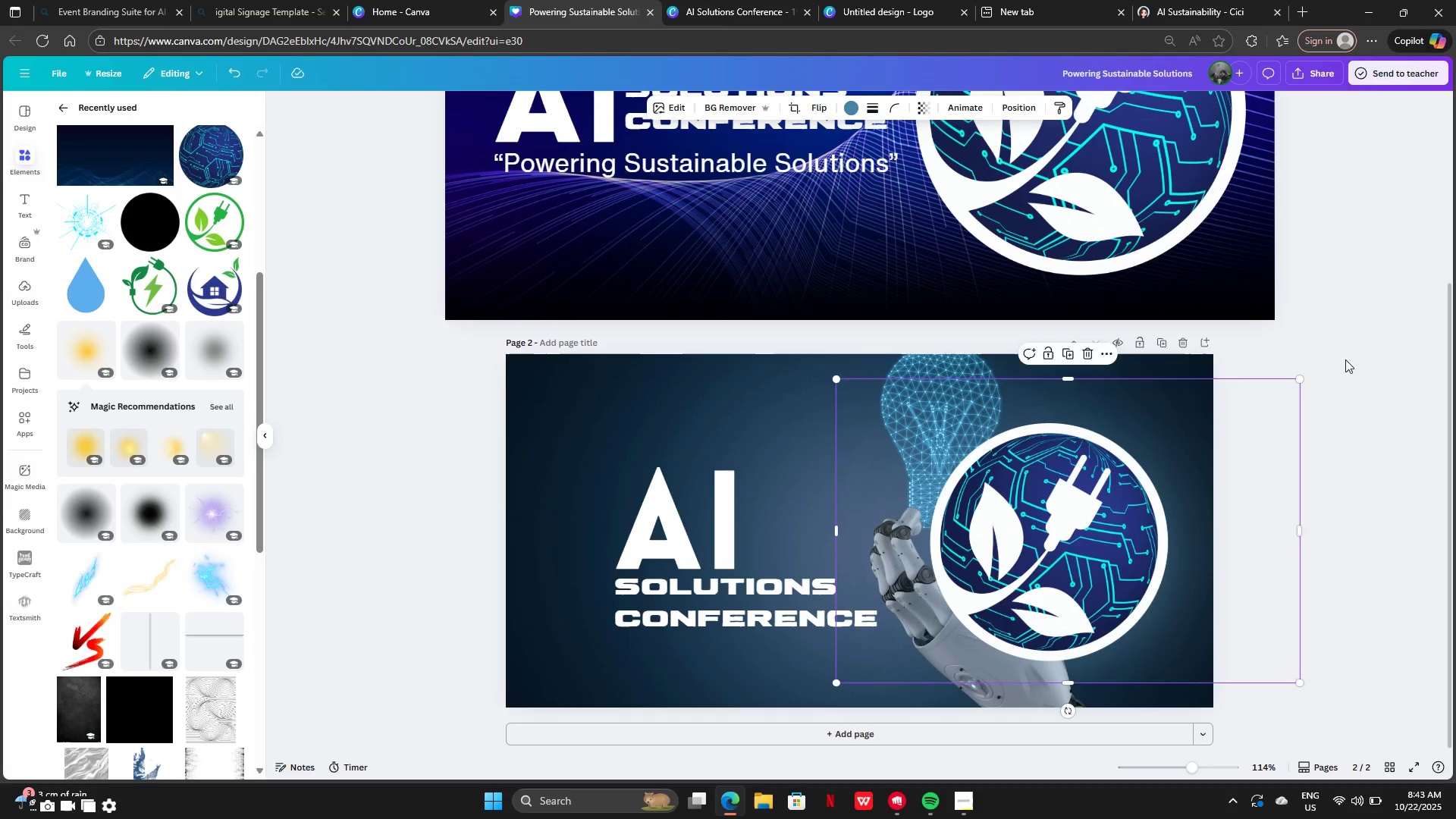 
left_click([1345, 359])
 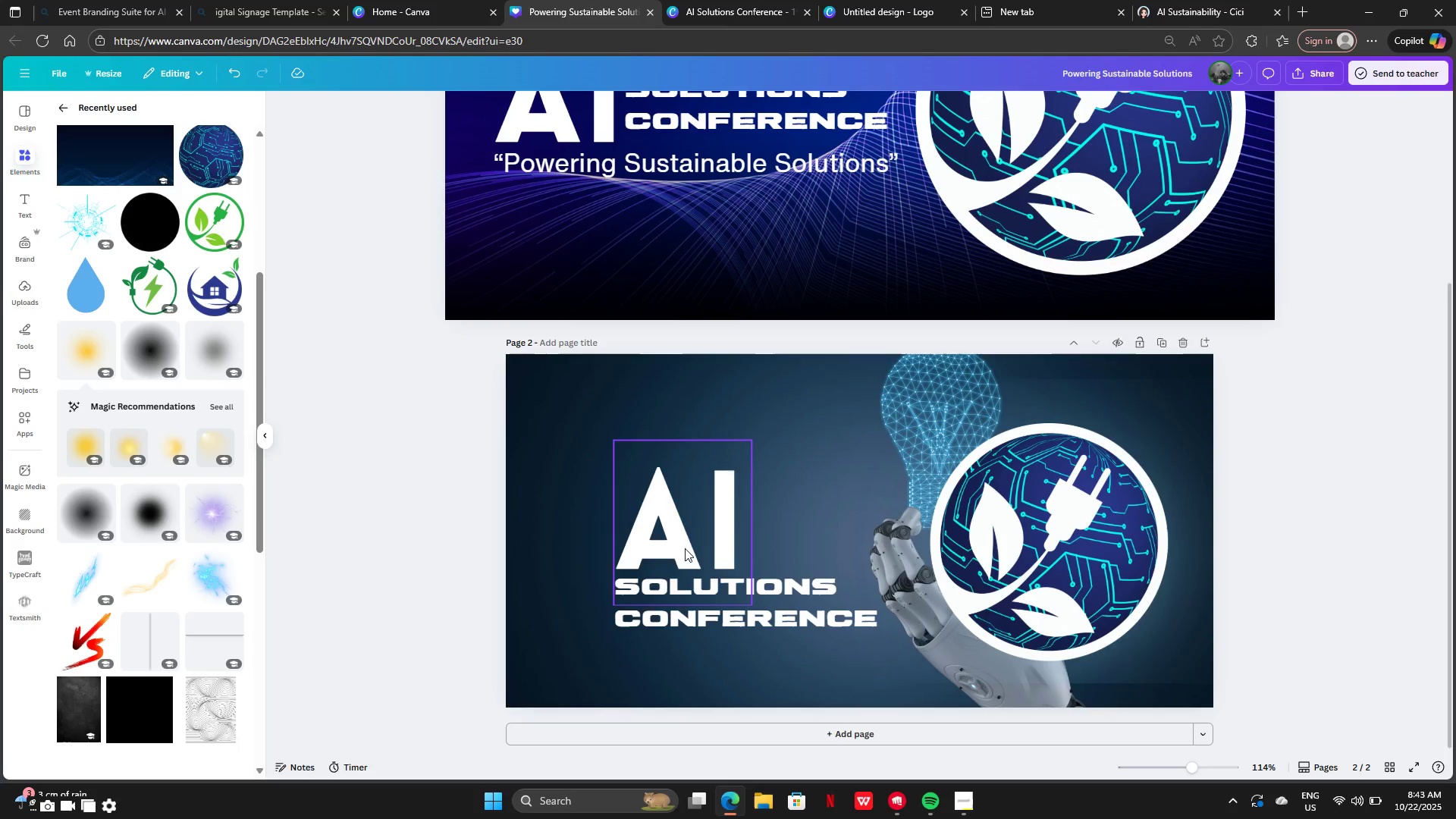 
left_click([685, 548])
 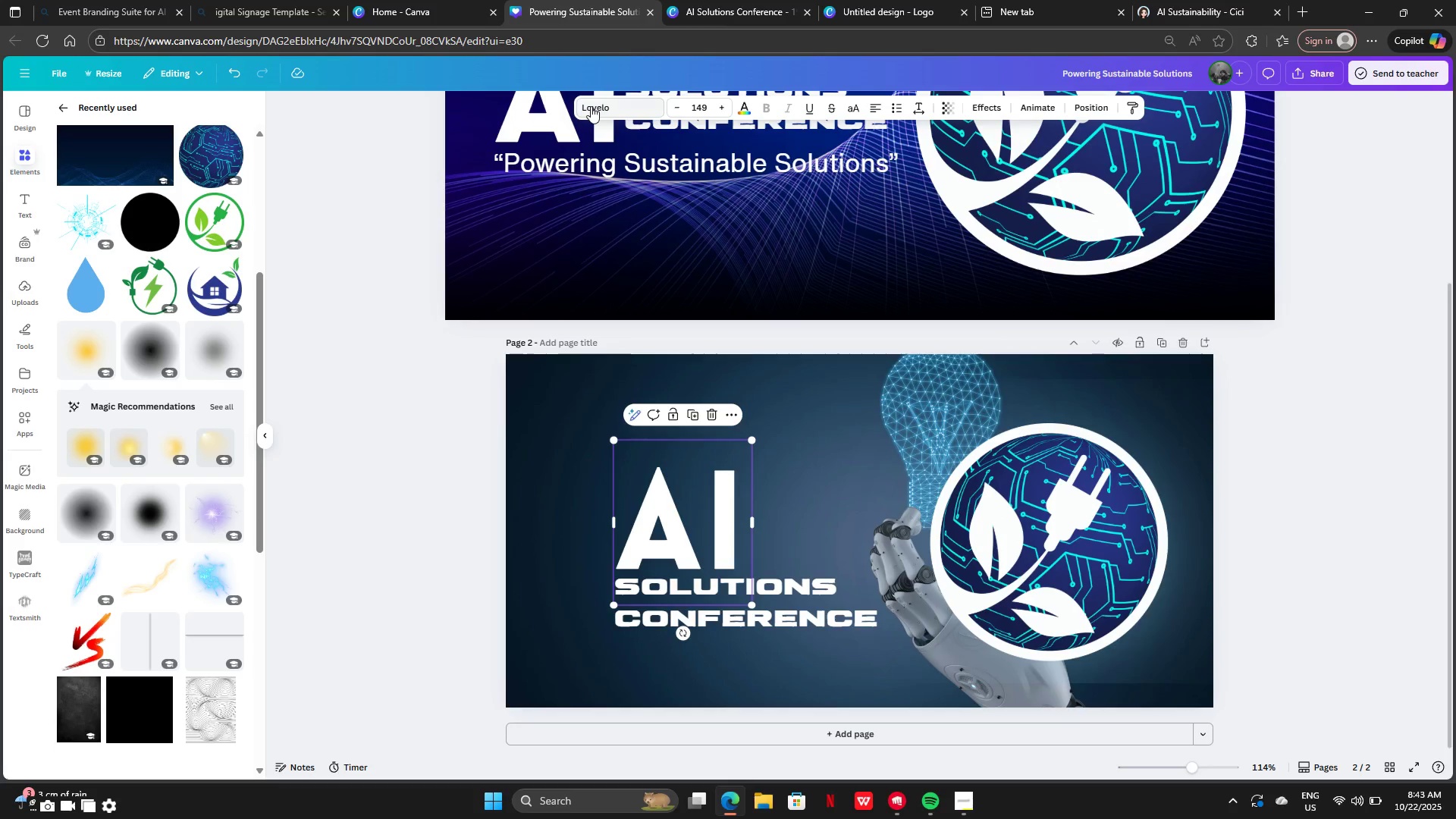 
left_click([591, 106])
 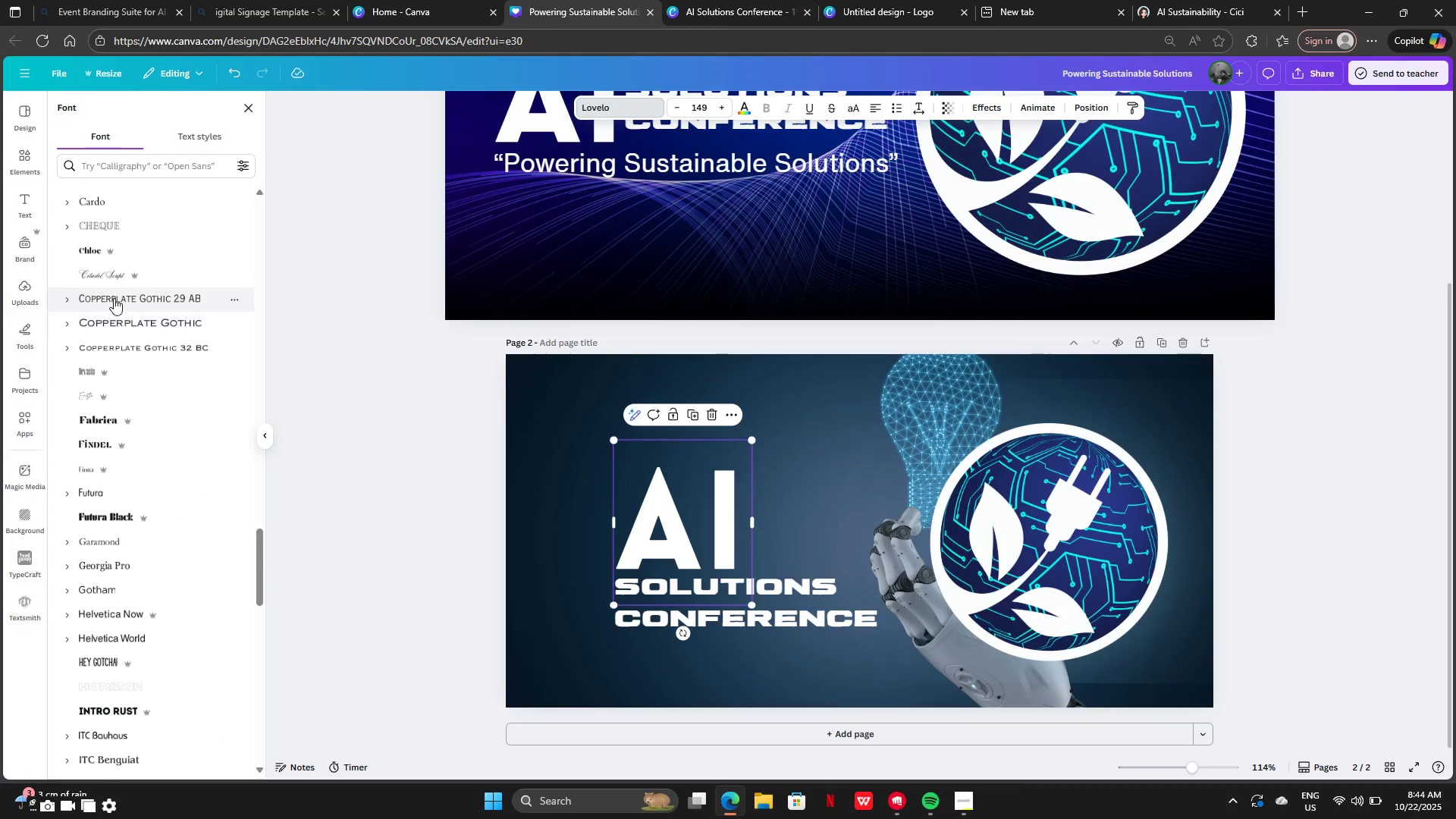 
scroll: coordinate [91, 602], scroll_direction: down, amount: 4.0
 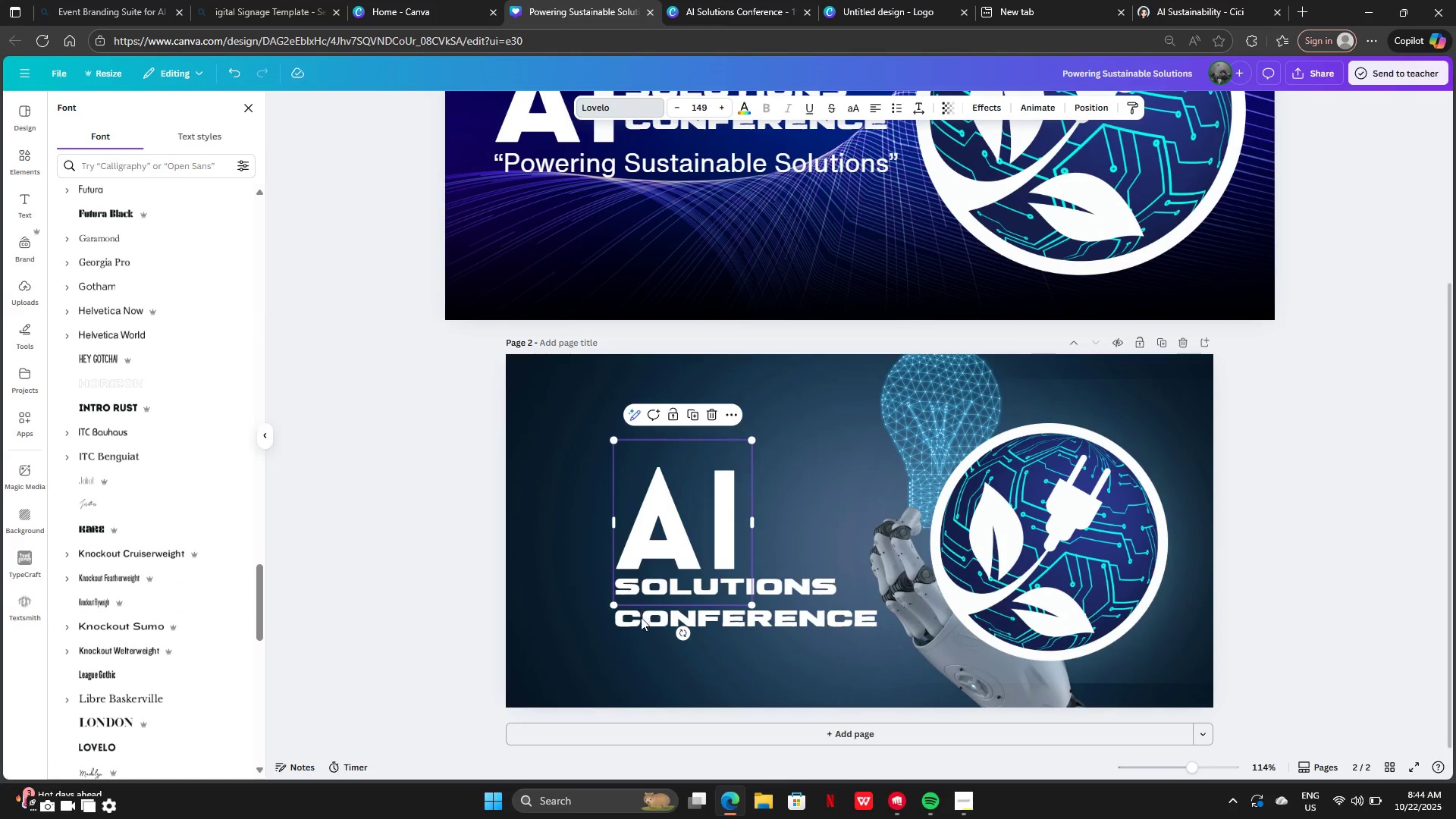 
left_click([641, 620])
 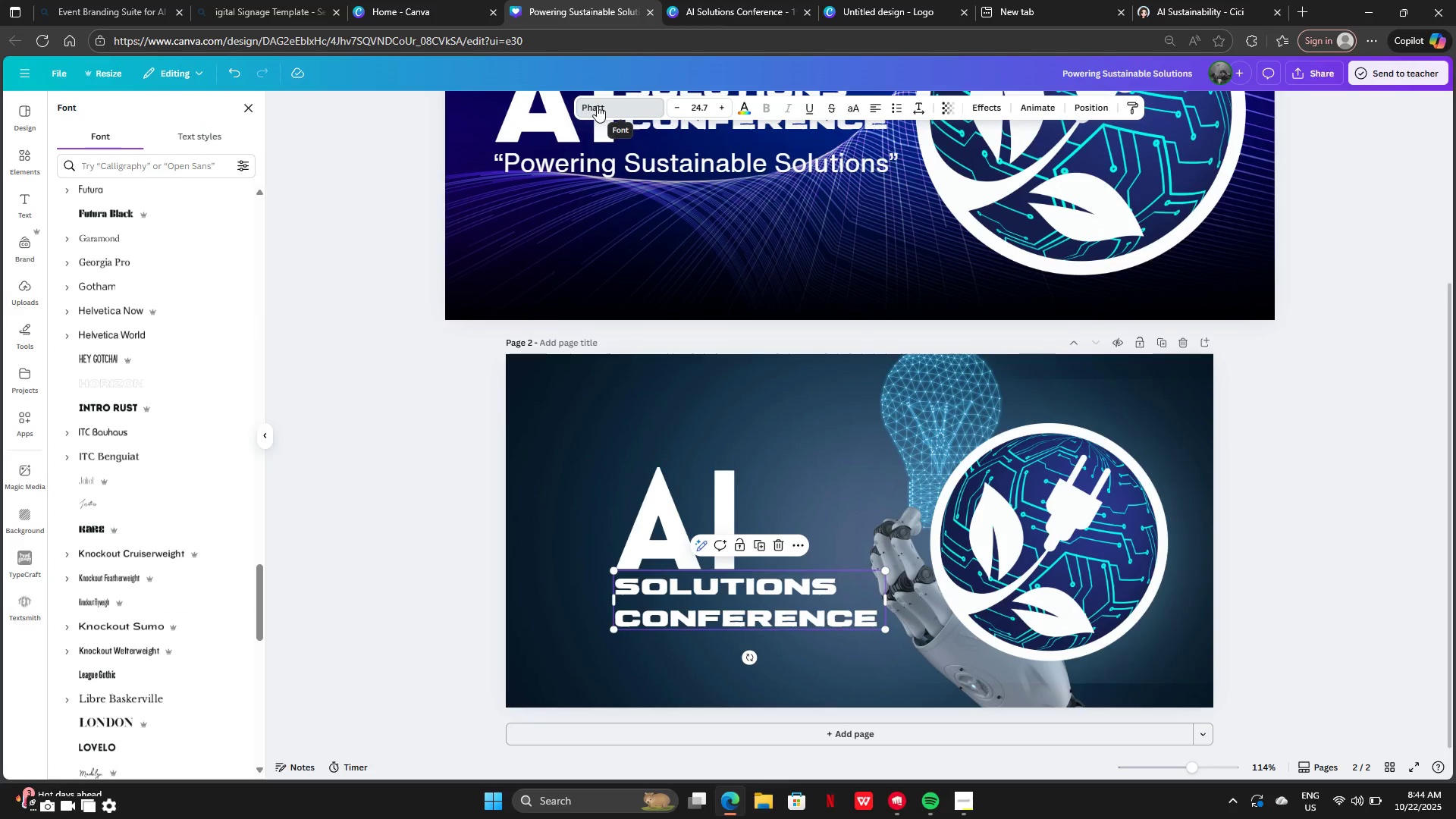 
left_click([597, 105])
 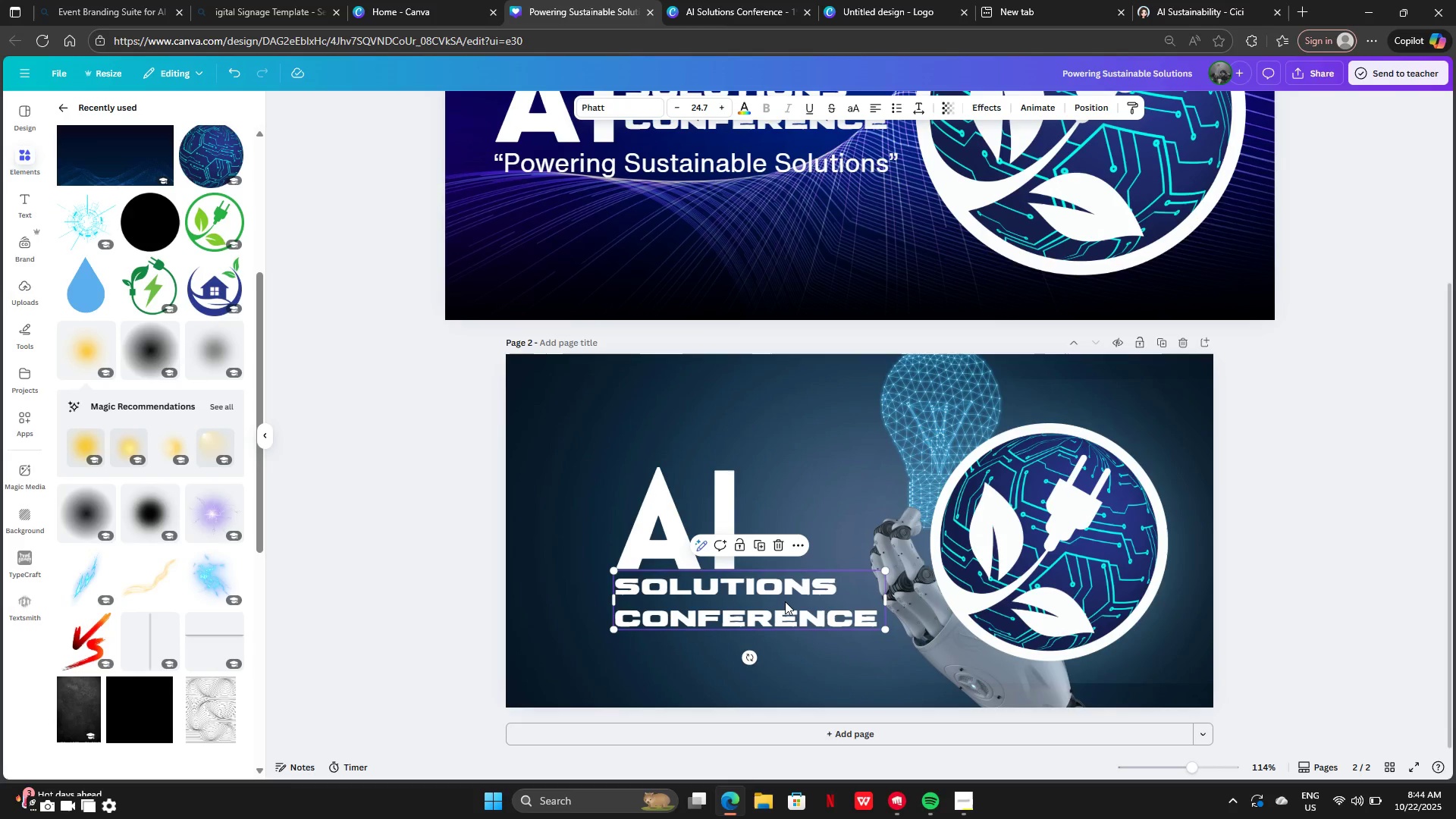 
left_click([785, 601])
 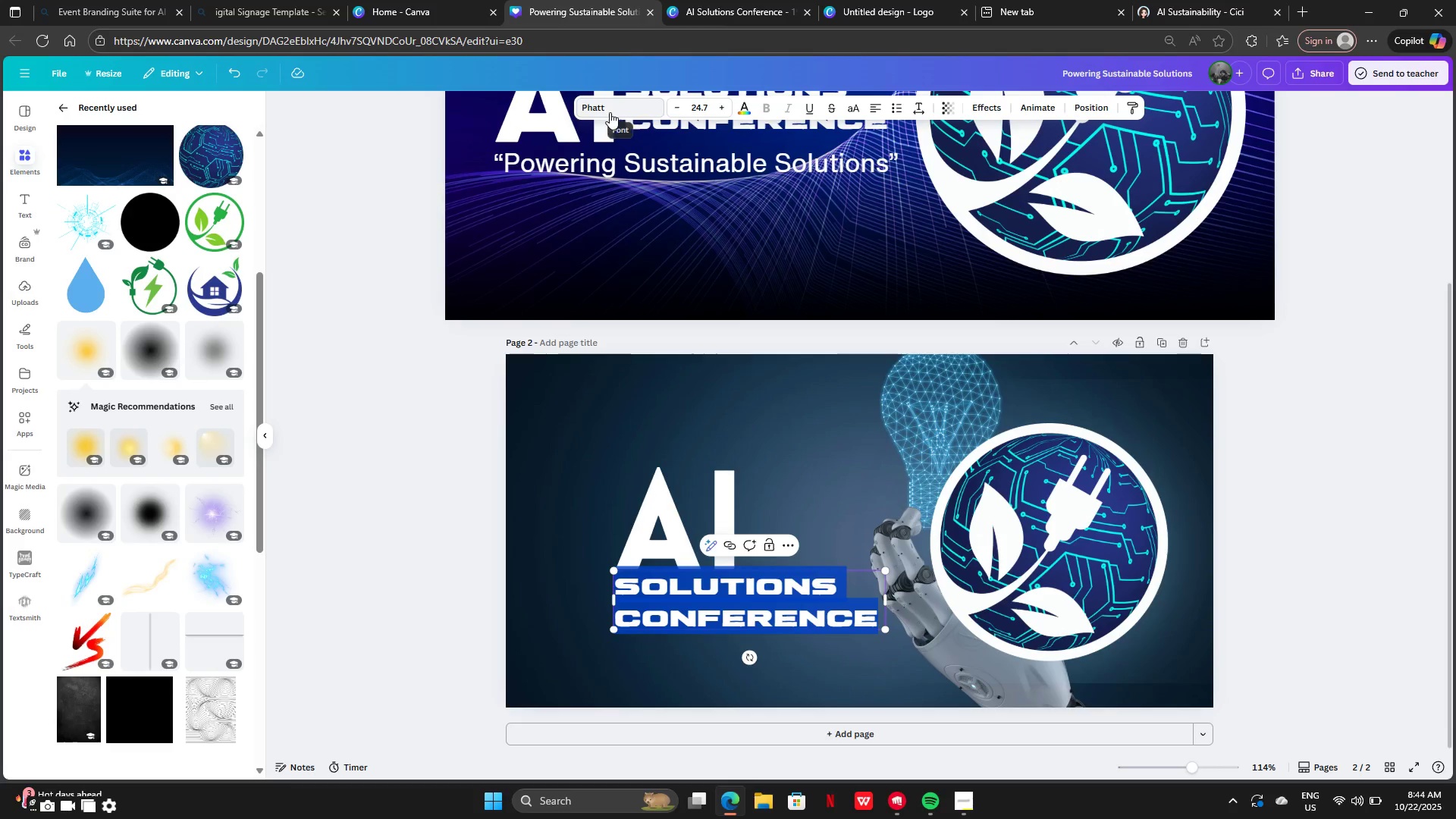 
left_click([610, 112])
 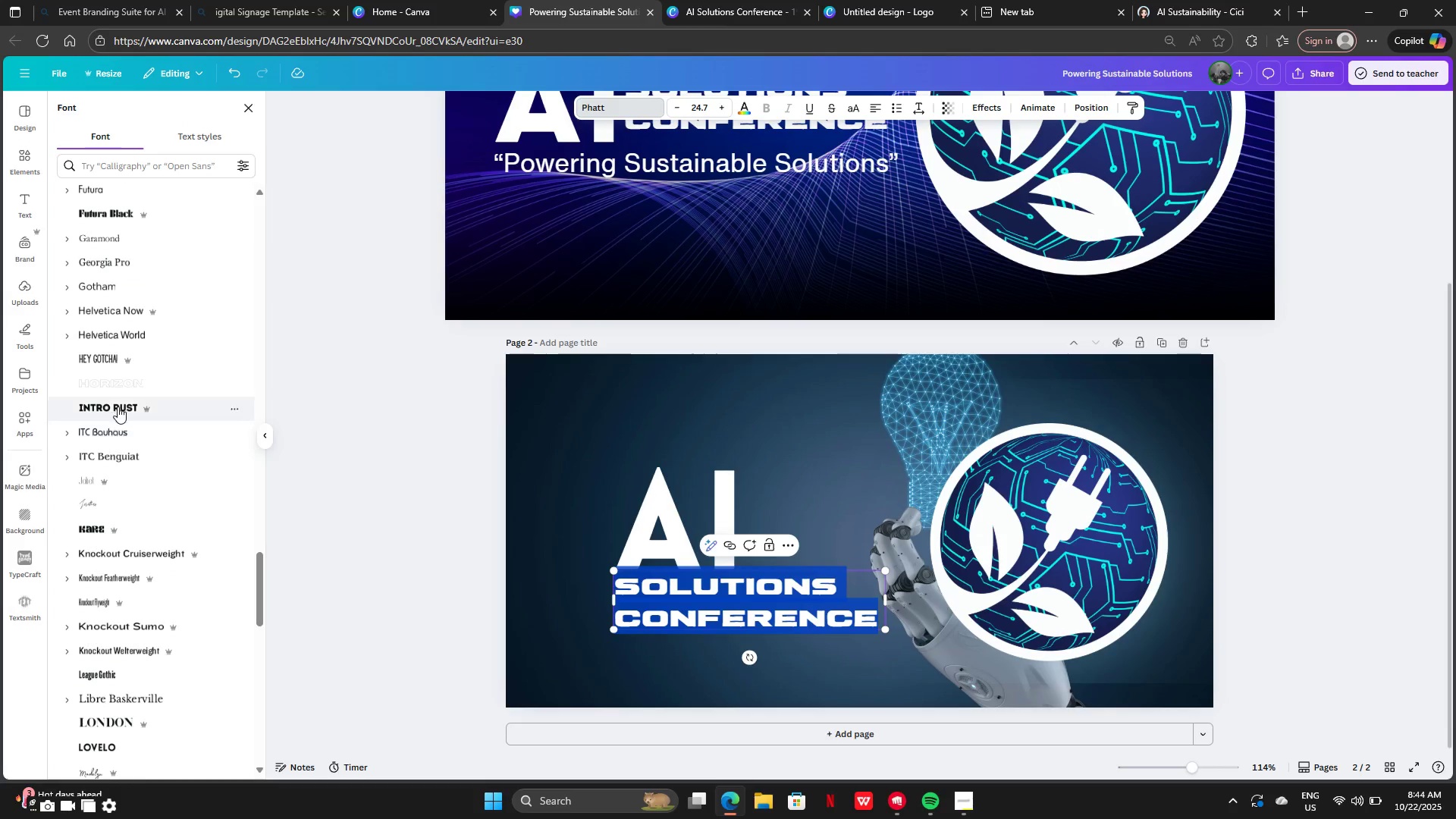 
left_click([113, 400])
 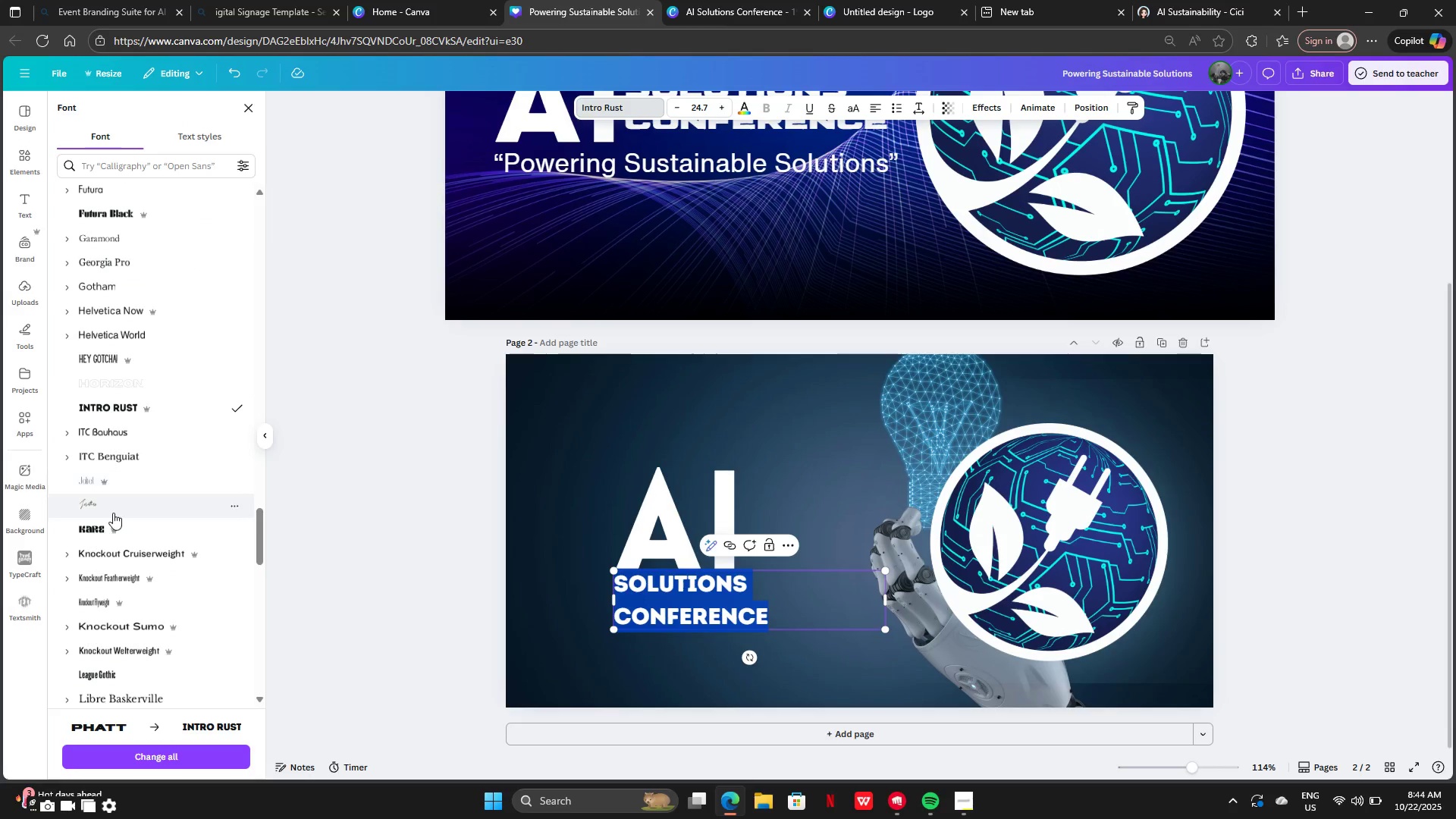 
scroll: coordinate [115, 519], scroll_direction: down, amount: 12.0
 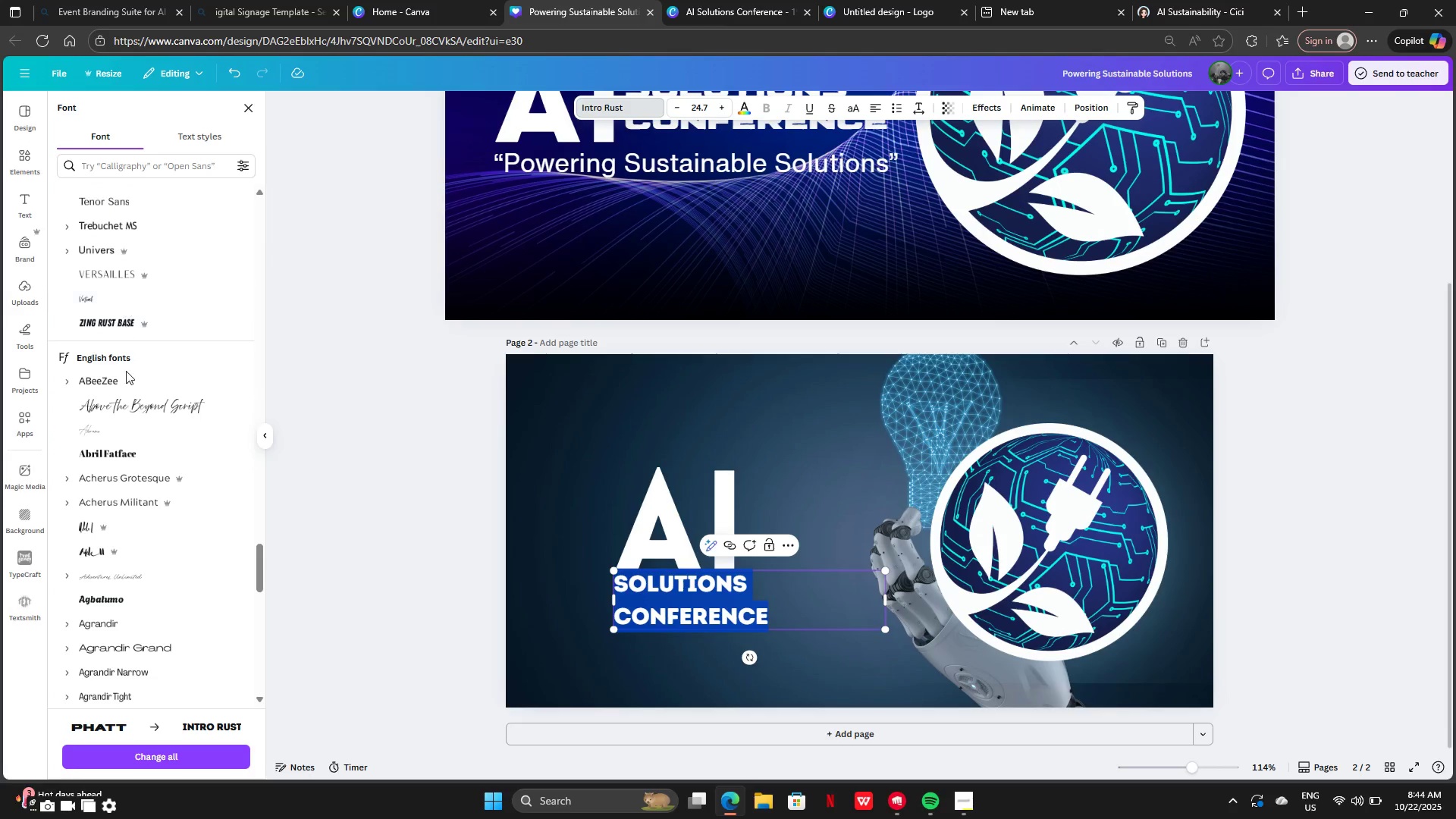 
scroll: coordinate [127, 376], scroll_direction: up, amount: 1.0
 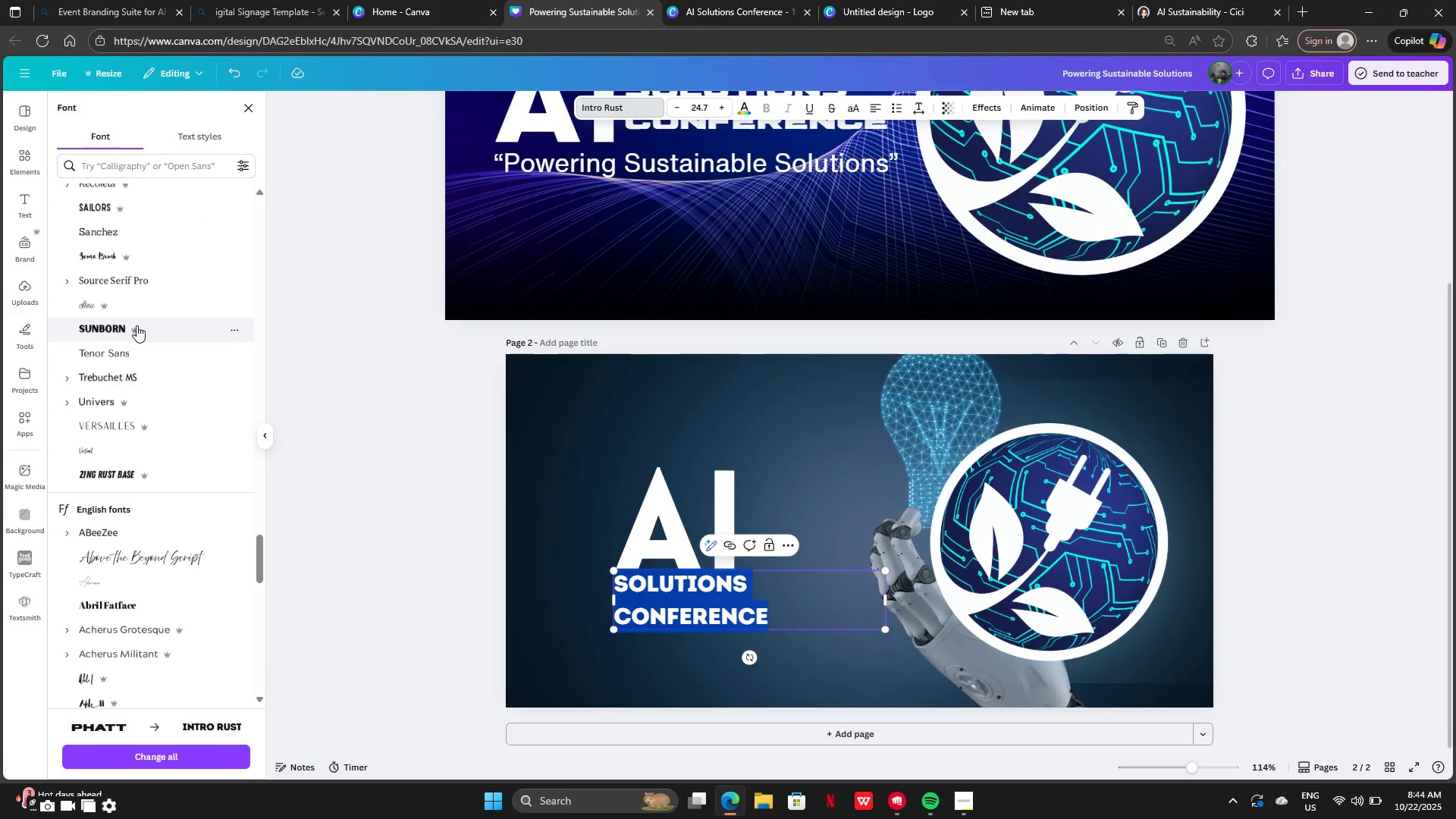 
left_click([136, 325])
 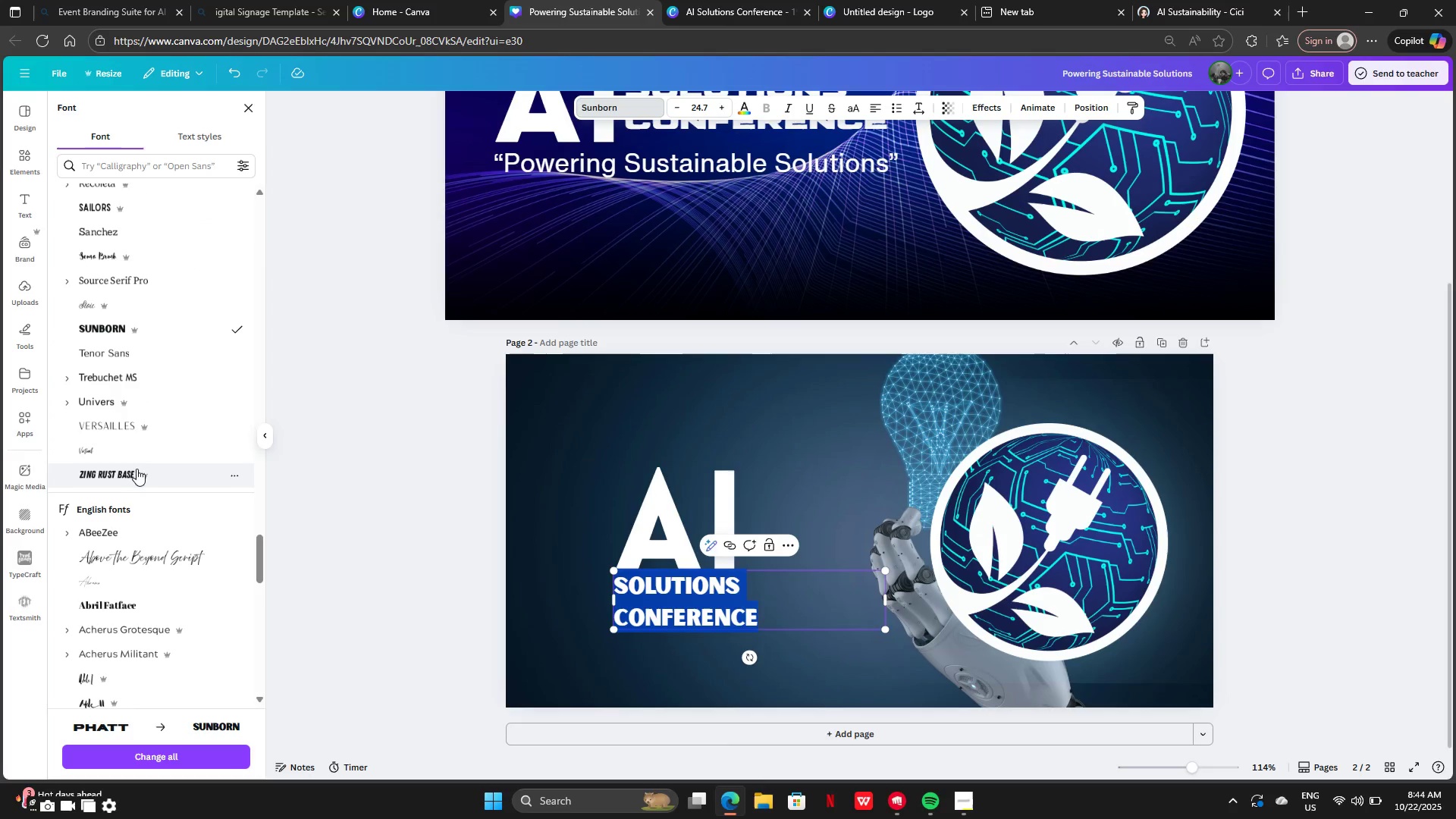 
left_click([136, 475])
 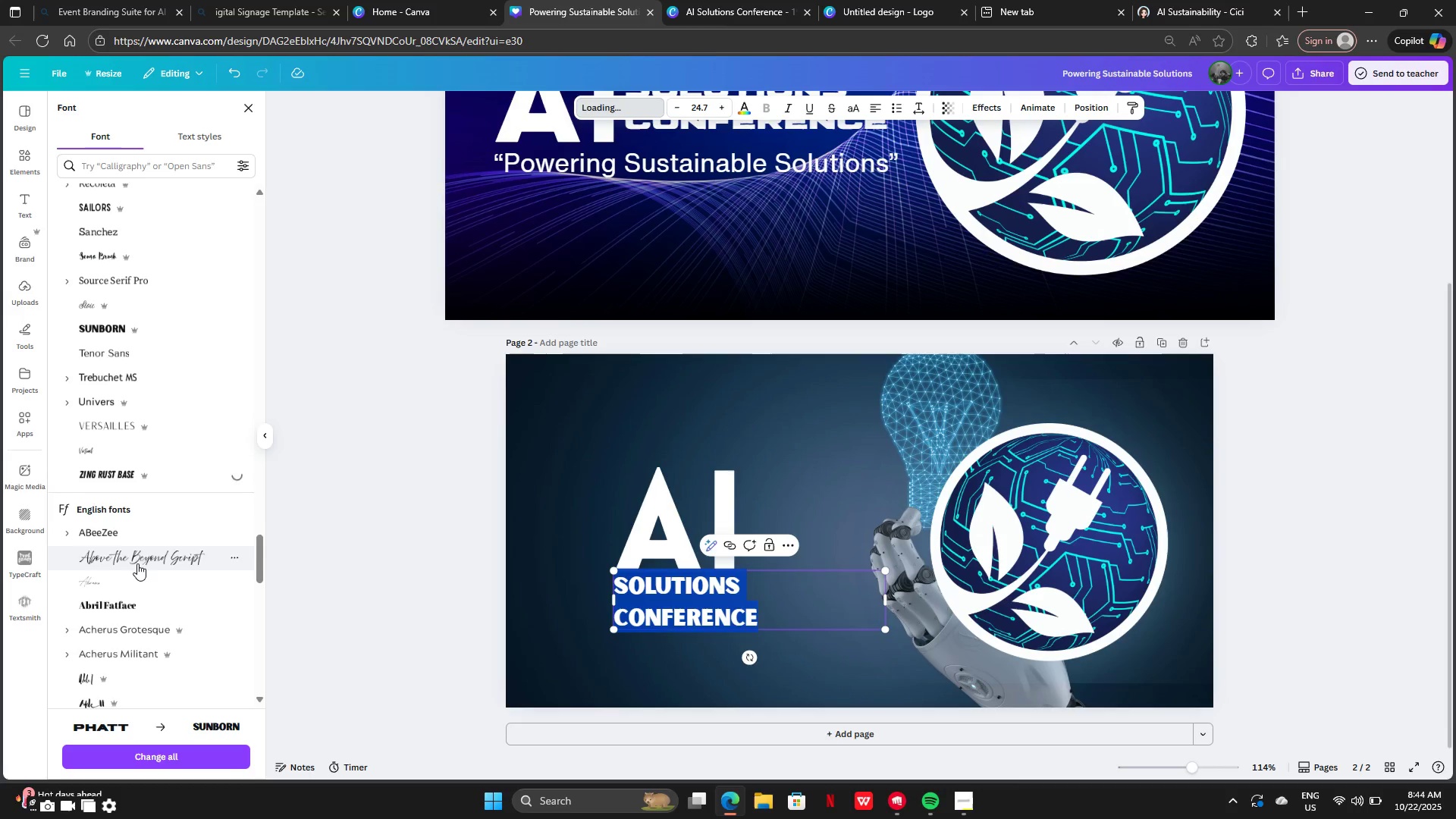 
scroll: coordinate [139, 566], scroll_direction: down, amount: 10.0
 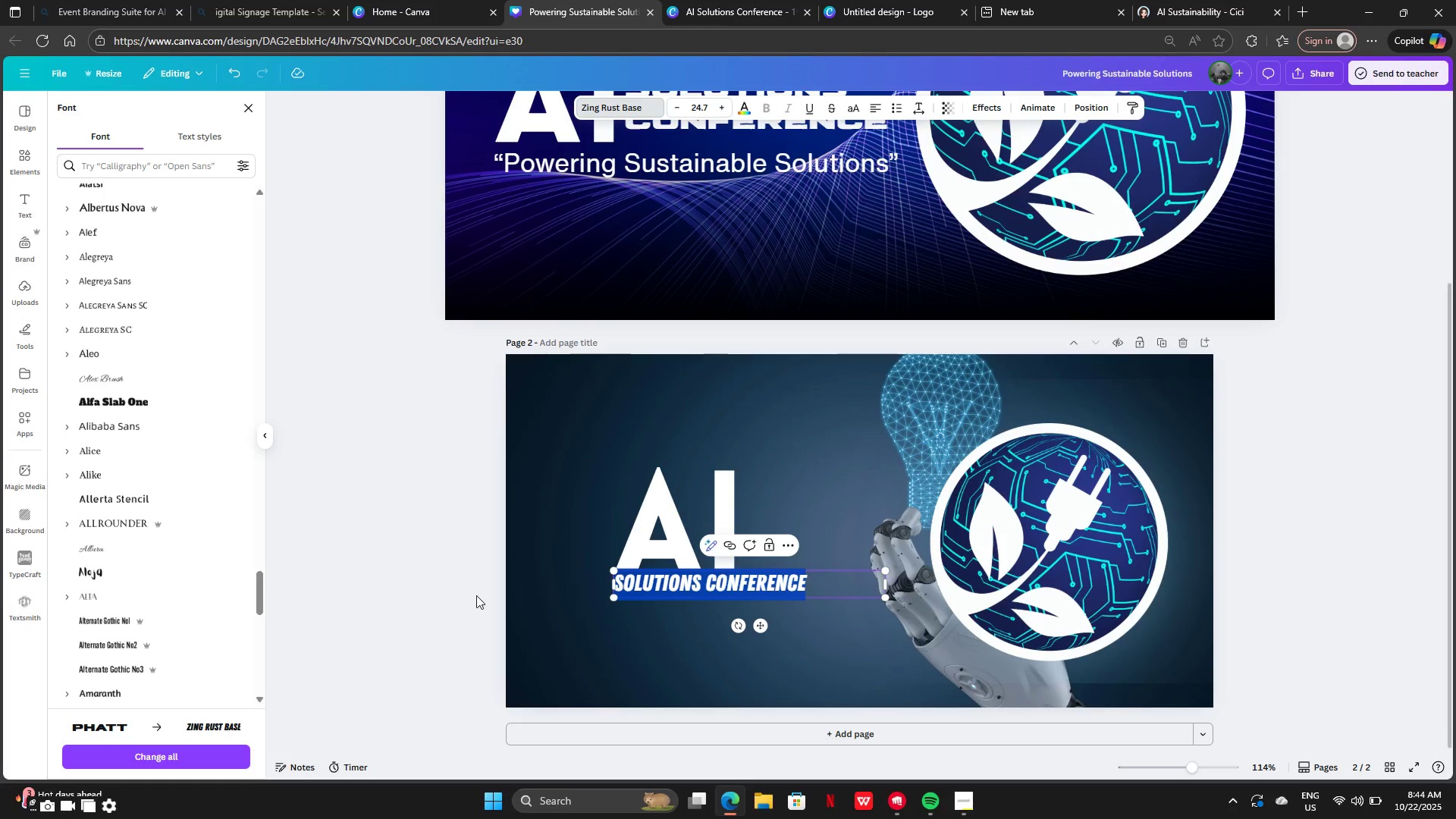 
left_click([489, 607])
 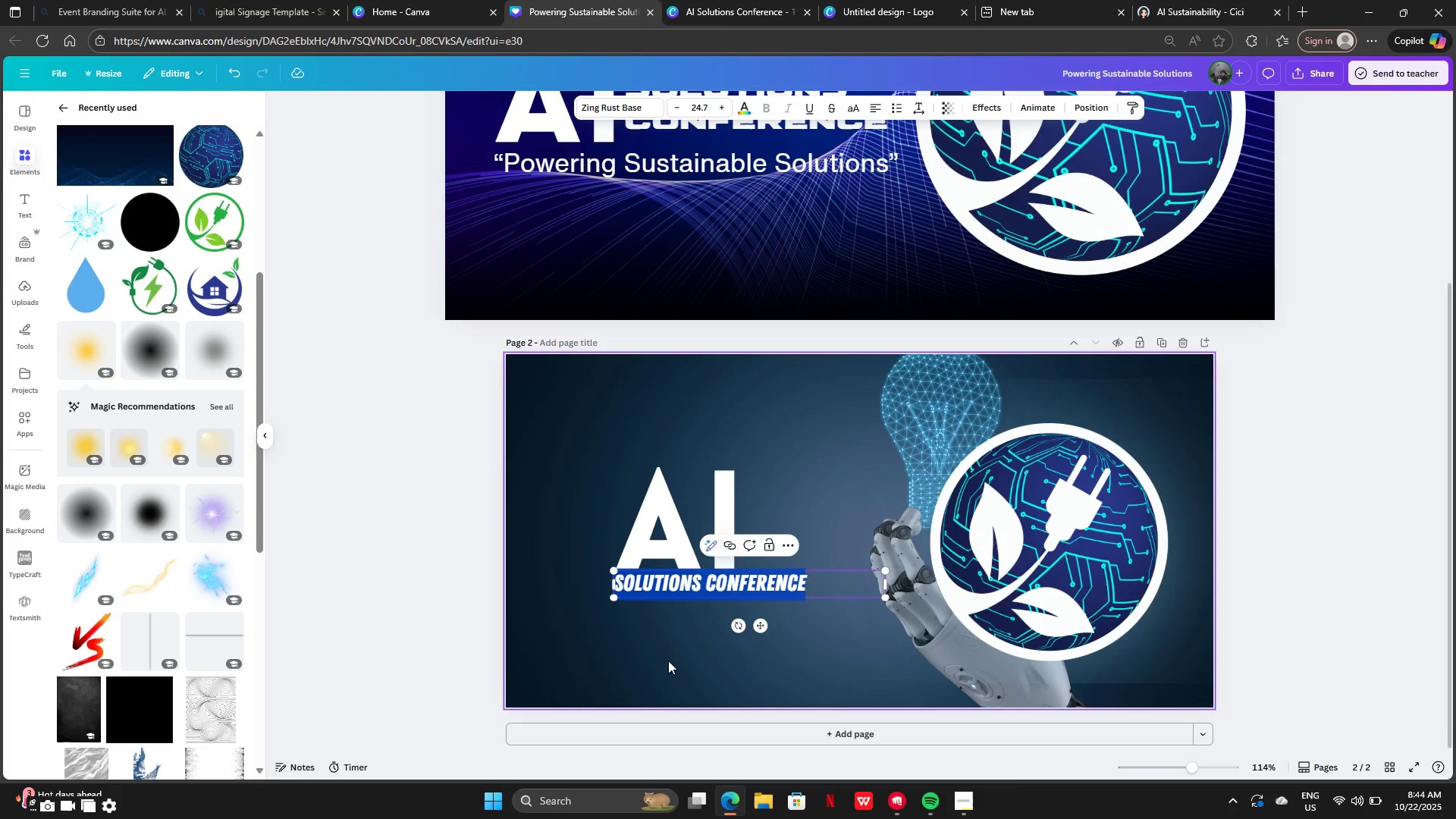 
double_click([668, 661])
 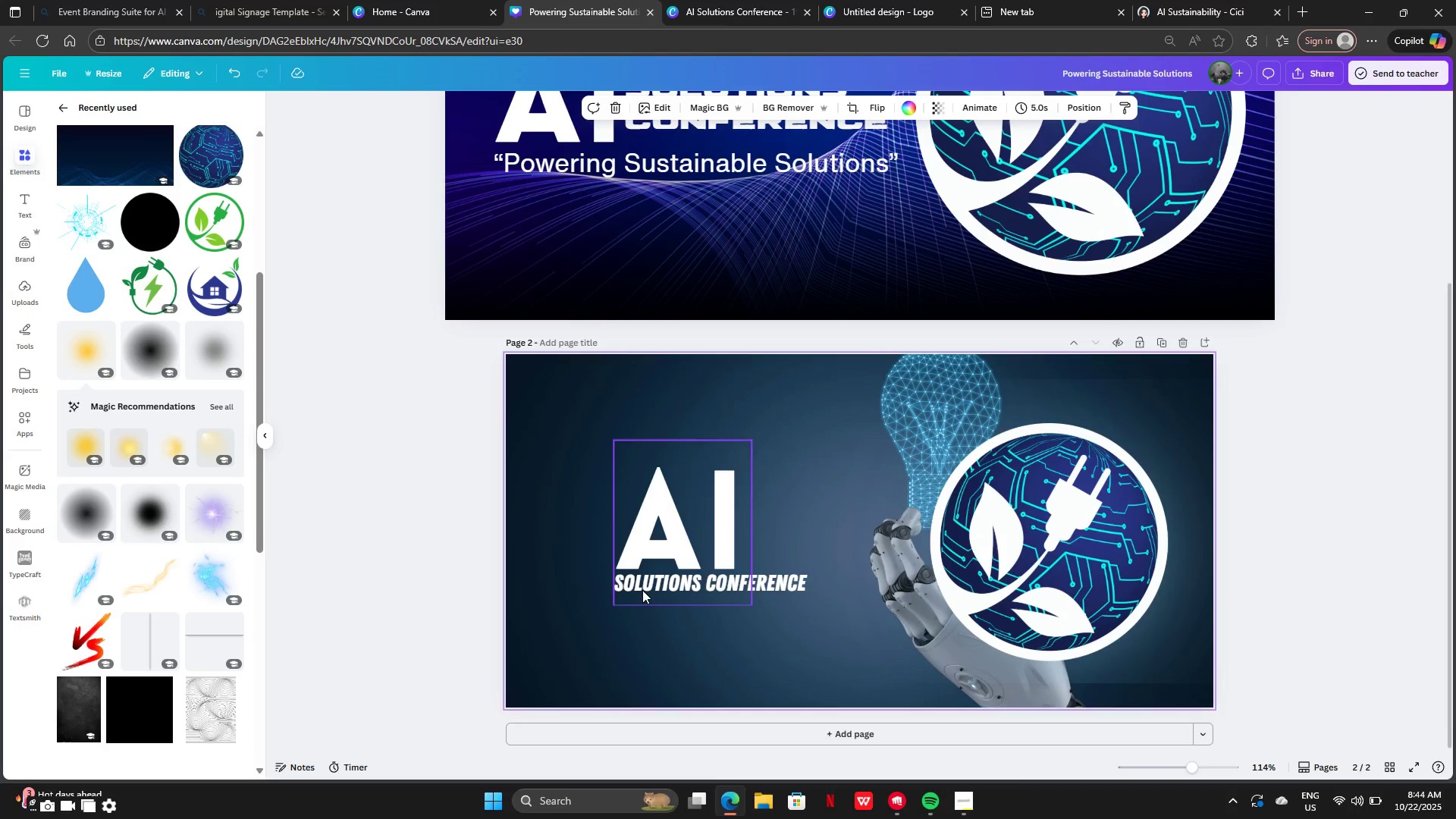 
left_click([642, 590])
 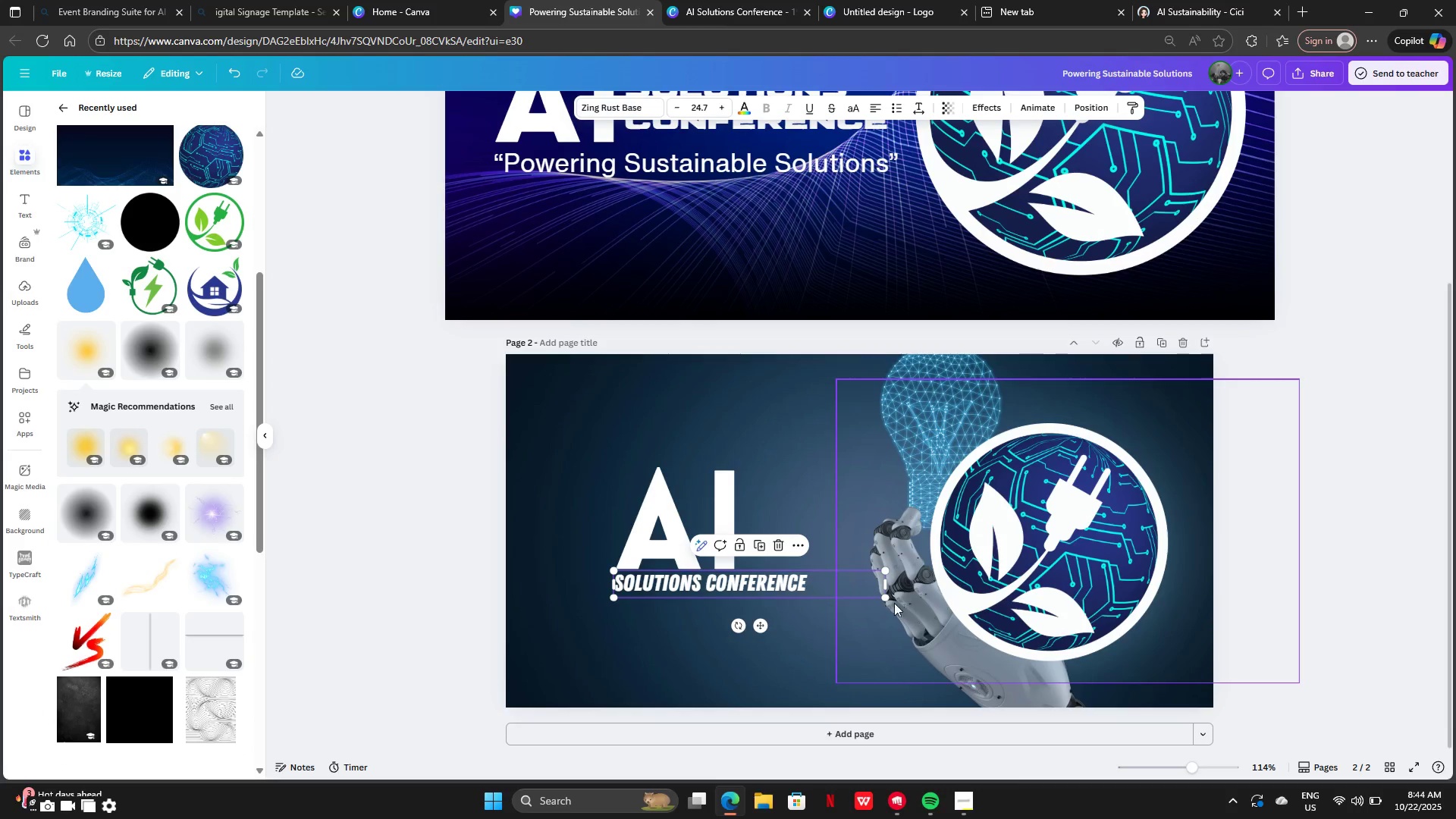 
left_click_drag(start_coordinate=[886, 582], to_coordinate=[822, 583])
 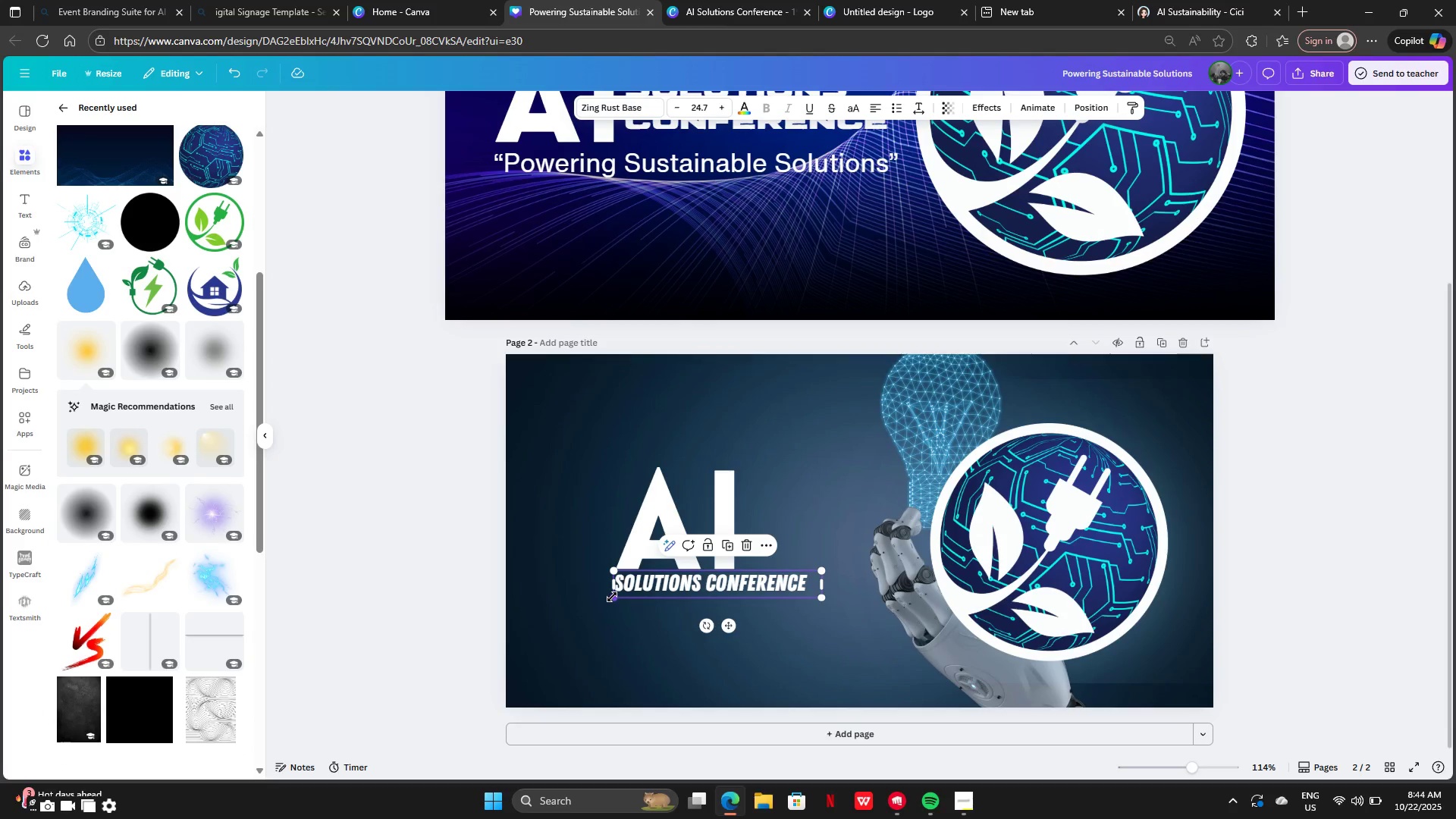 
left_click_drag(start_coordinate=[612, 597], to_coordinate=[525, 704])
 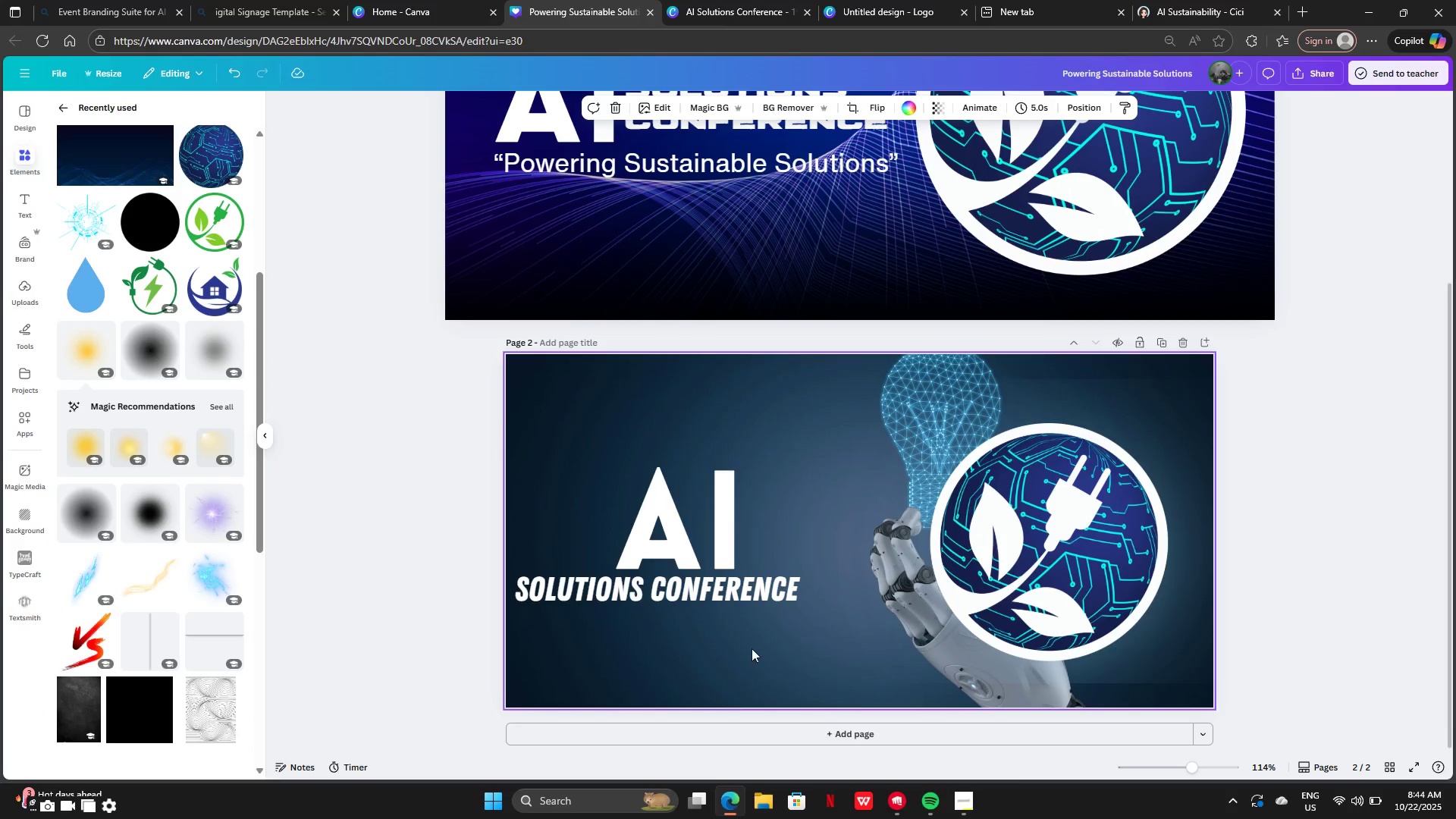 
left_click_drag(start_coordinate=[695, 601], to_coordinate=[682, 590])
 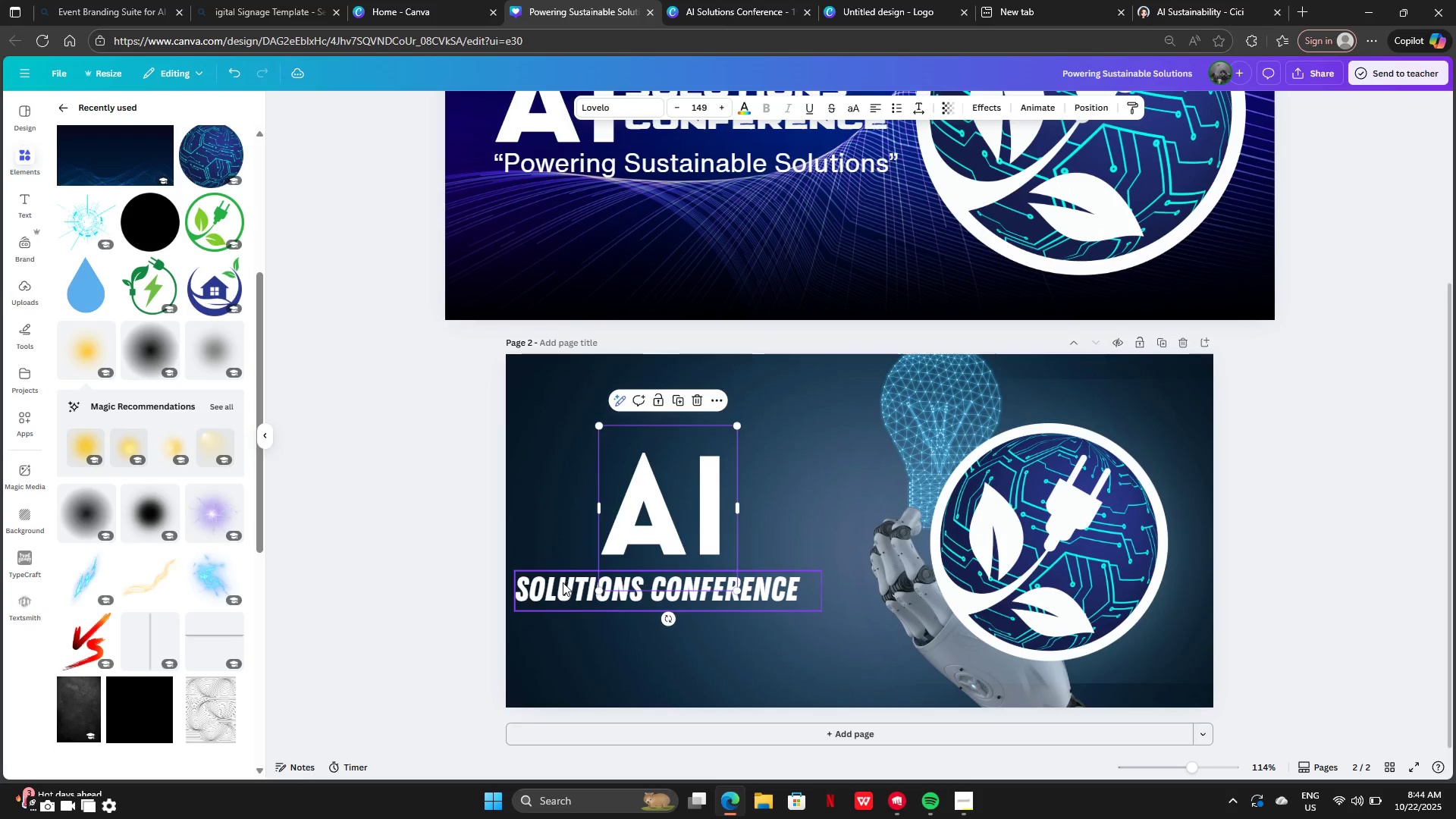 
left_click([563, 582])
 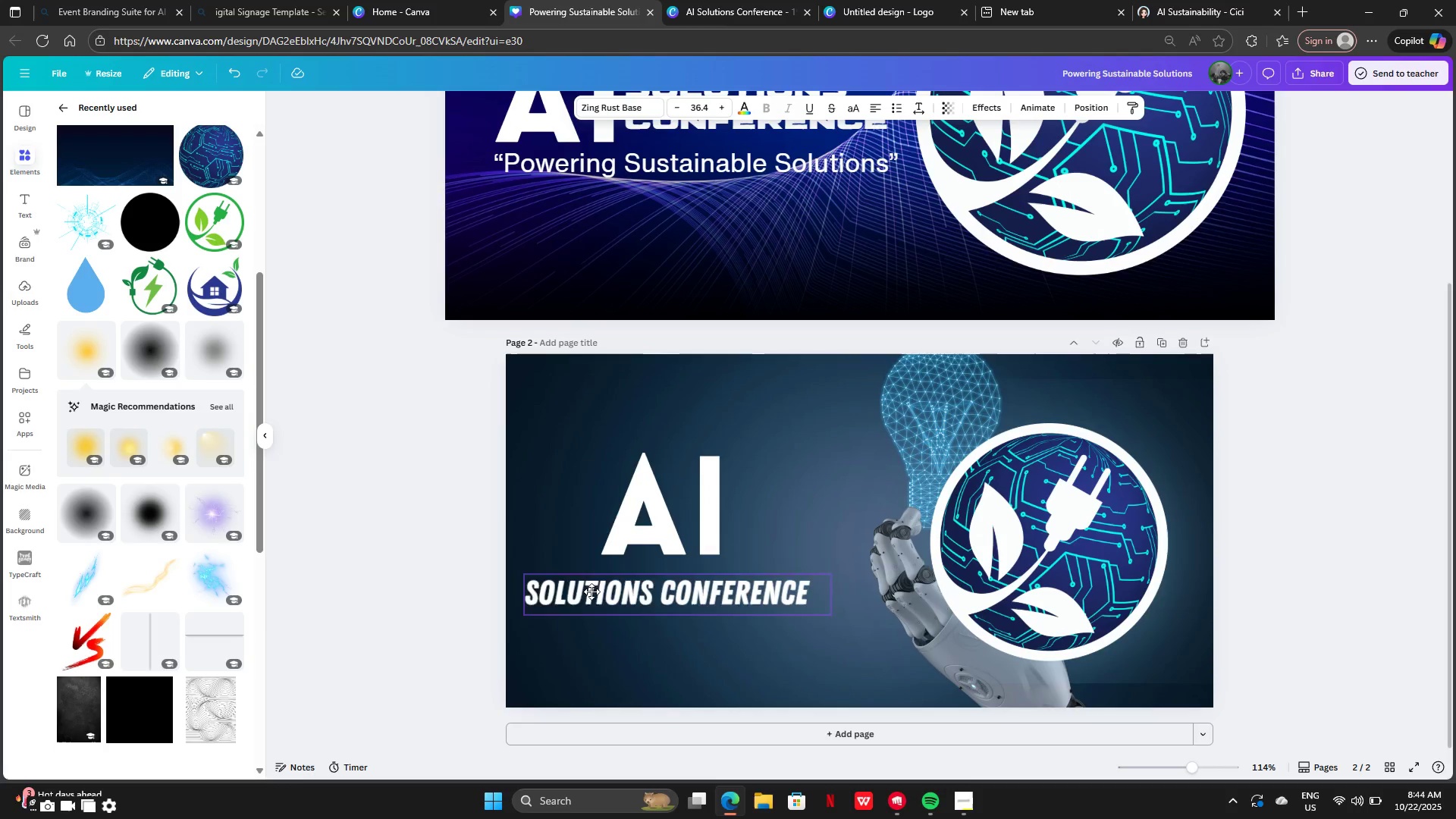 
left_click_drag(start_coordinate=[562, 582], to_coordinate=[635, 618])
 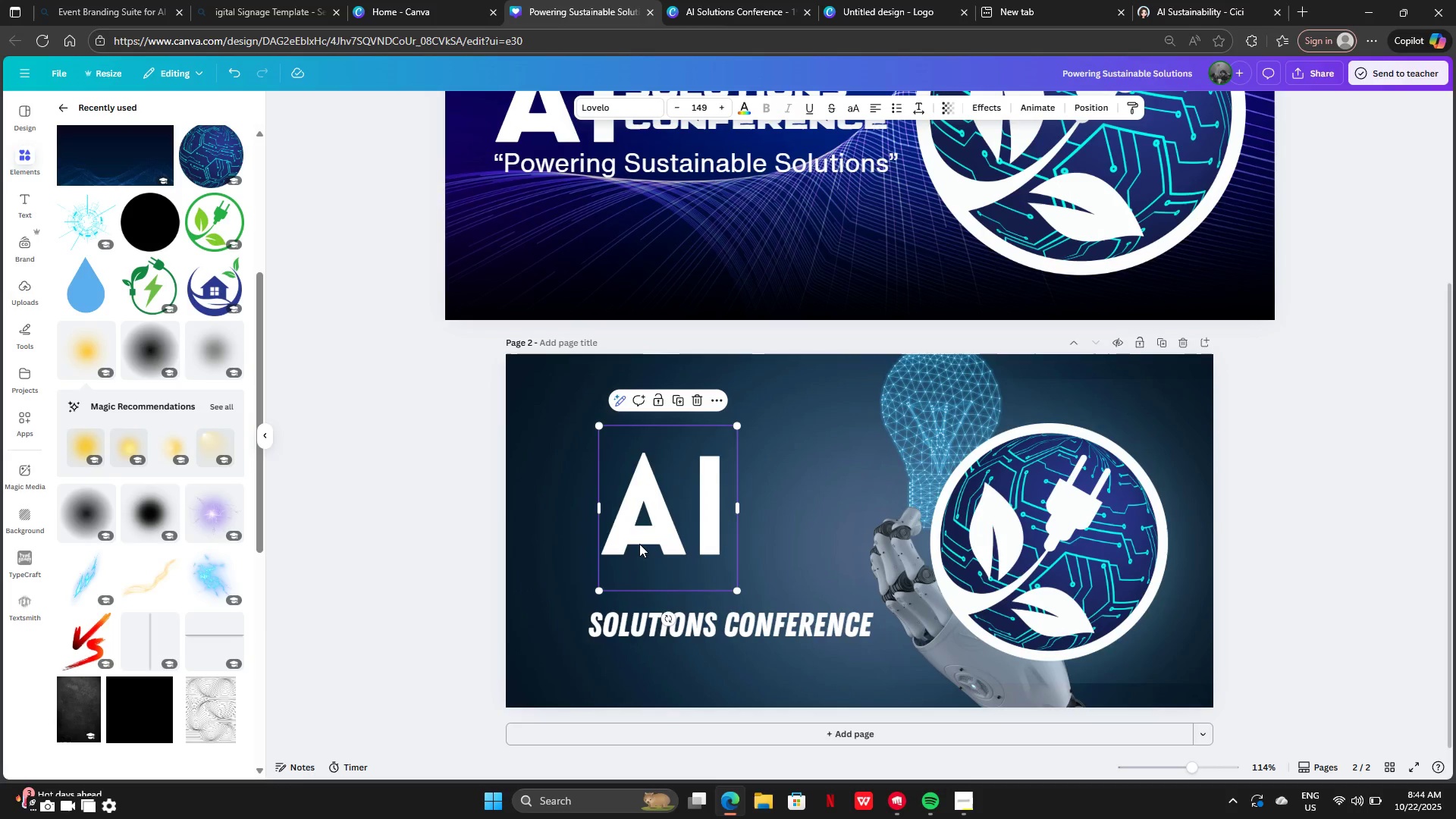 
left_click([639, 544])
 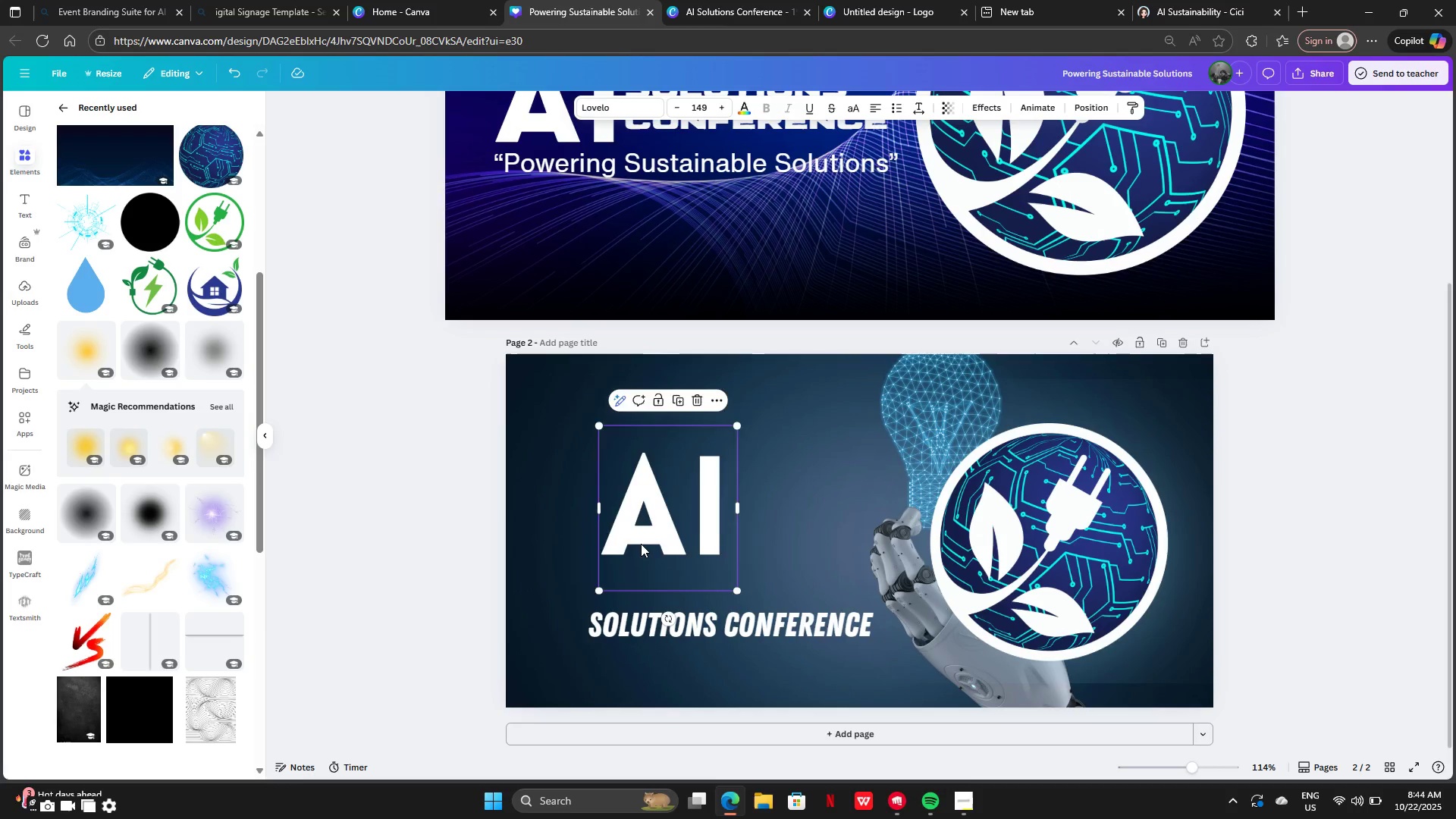 
left_click_drag(start_coordinate=[639, 544], to_coordinate=[632, 592])
 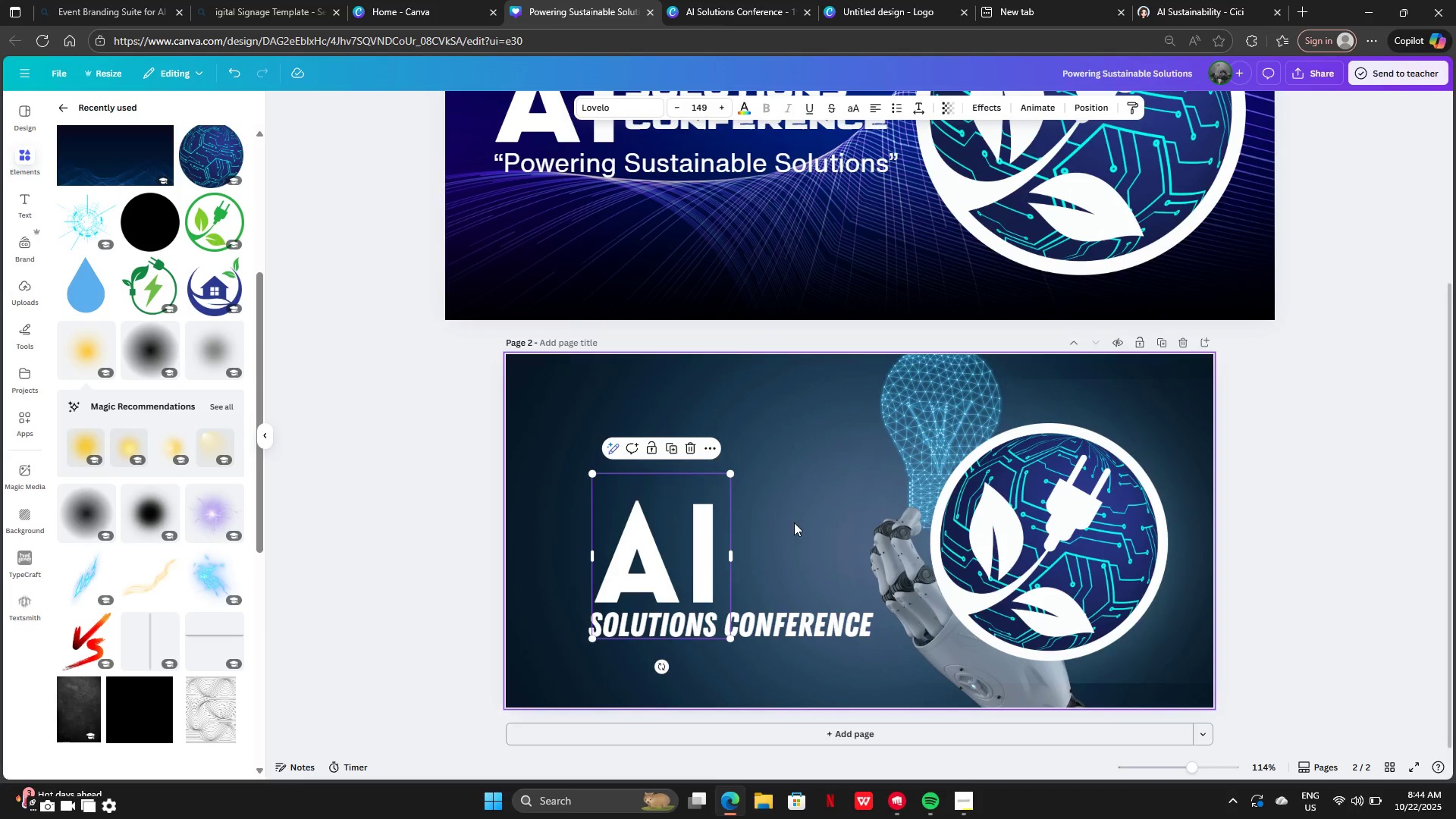 
left_click([794, 522])
 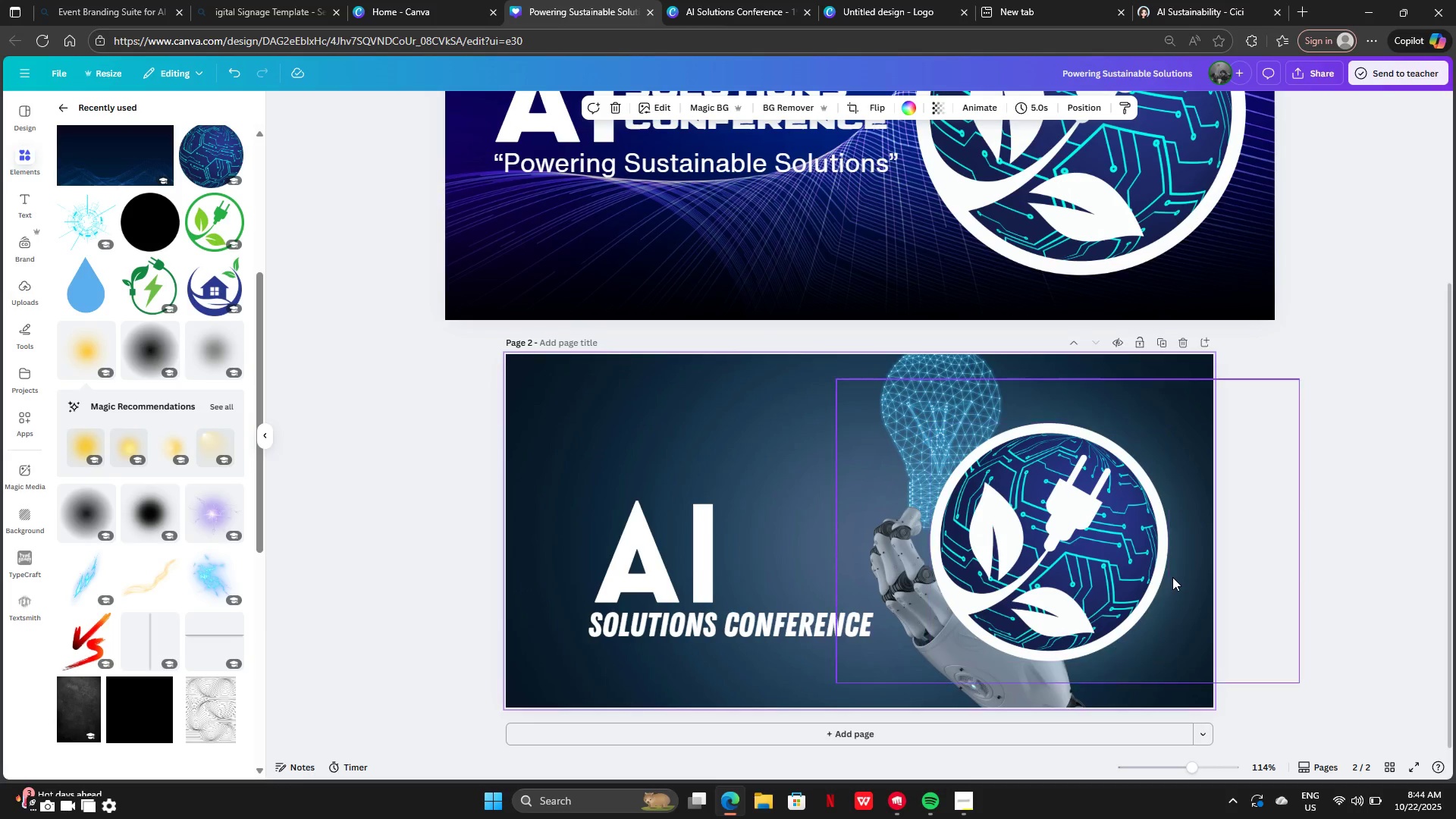 
key(Control+Z)
 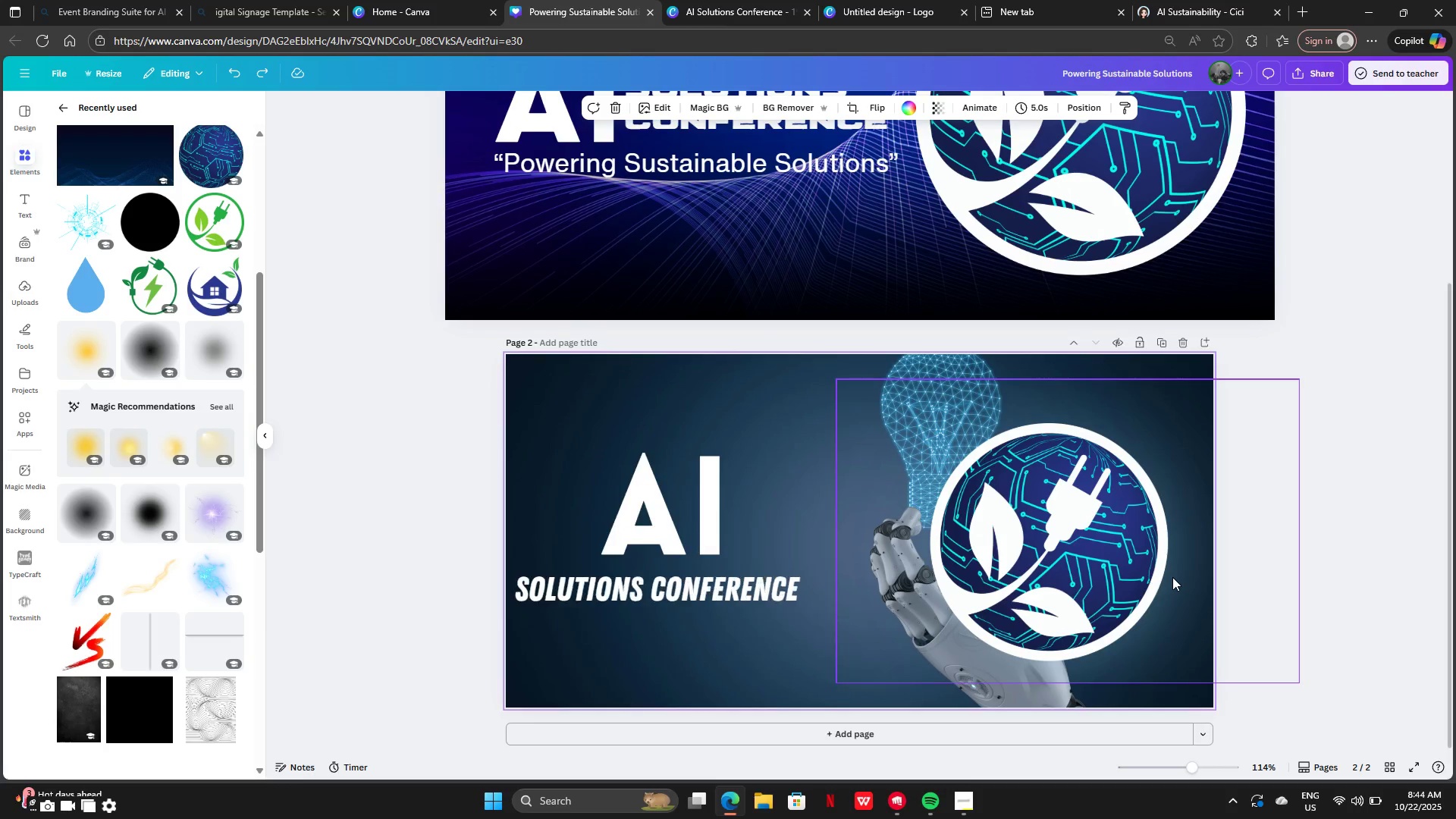 
key(Control+Z)
 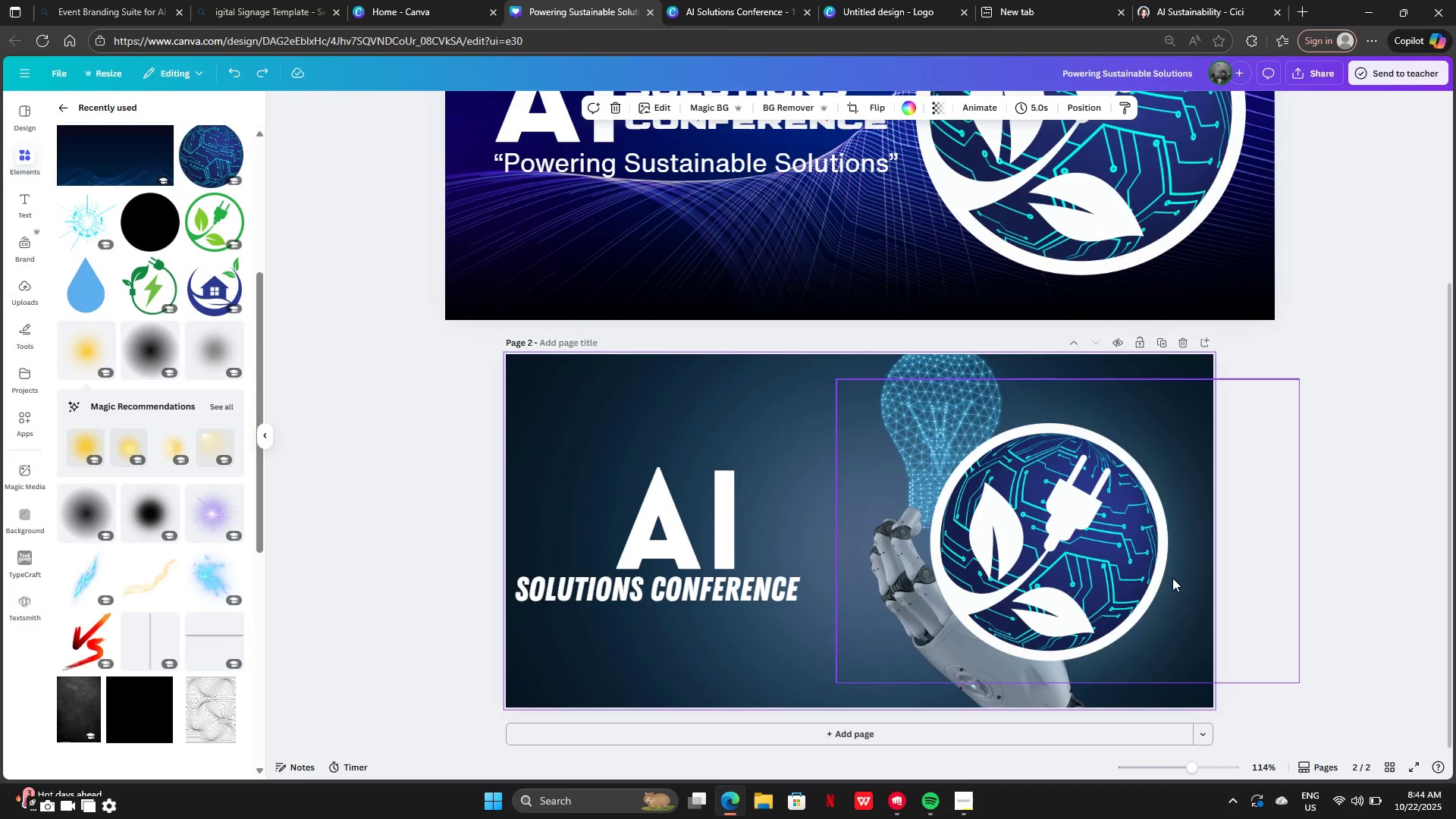 
key(Control+Z)
 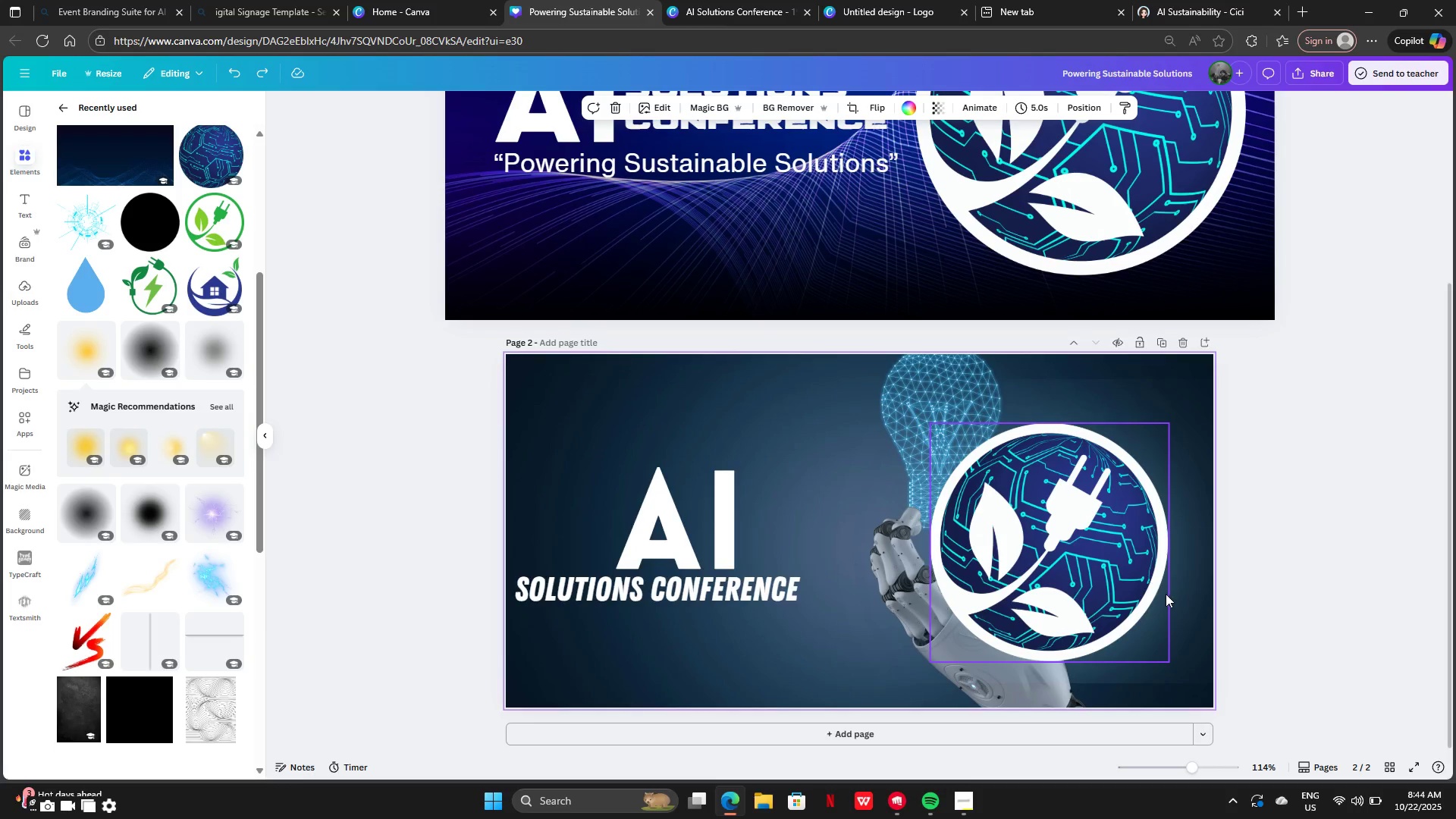 
key(Control+Z)
 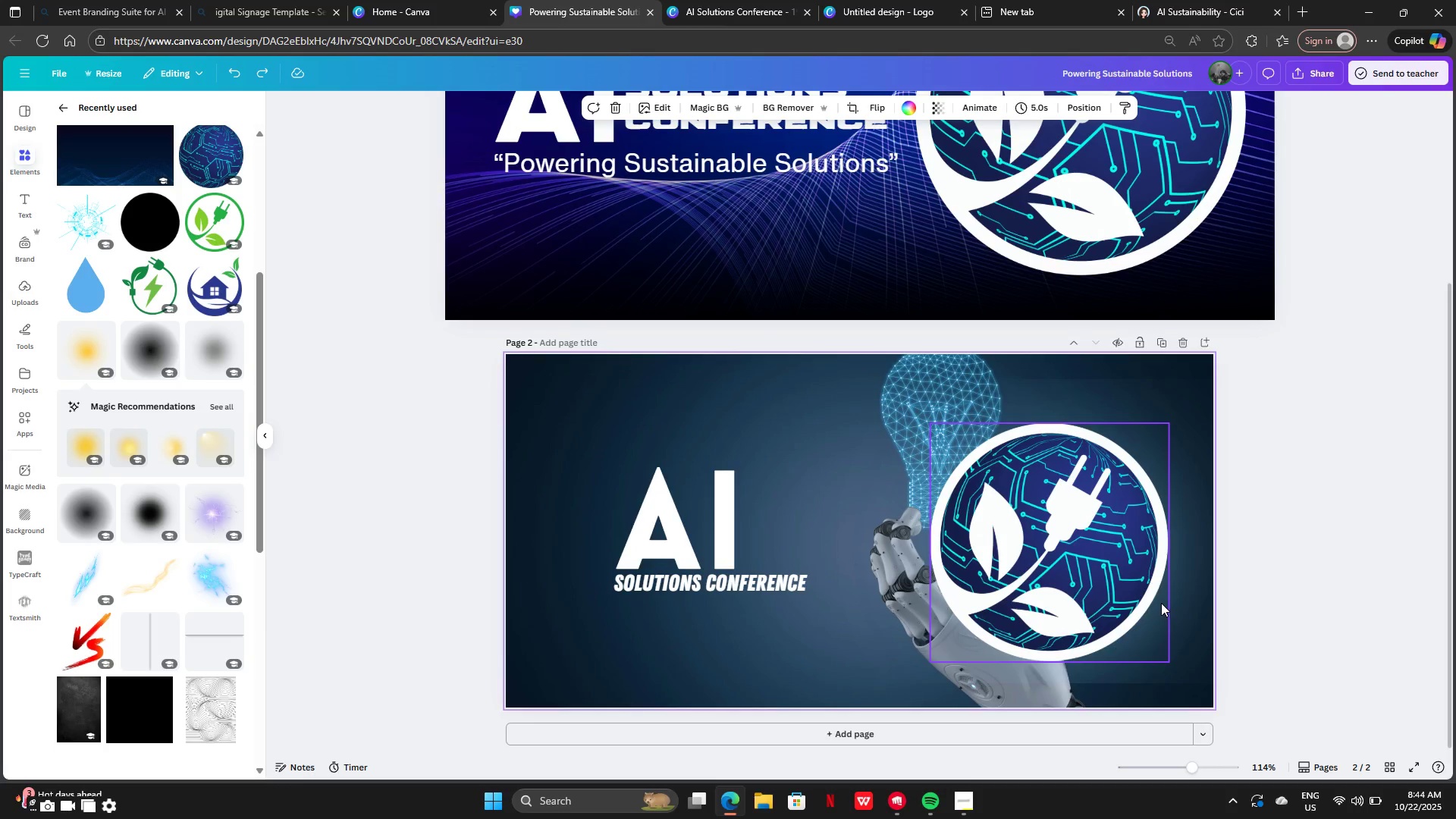 
key(Control+Z)
 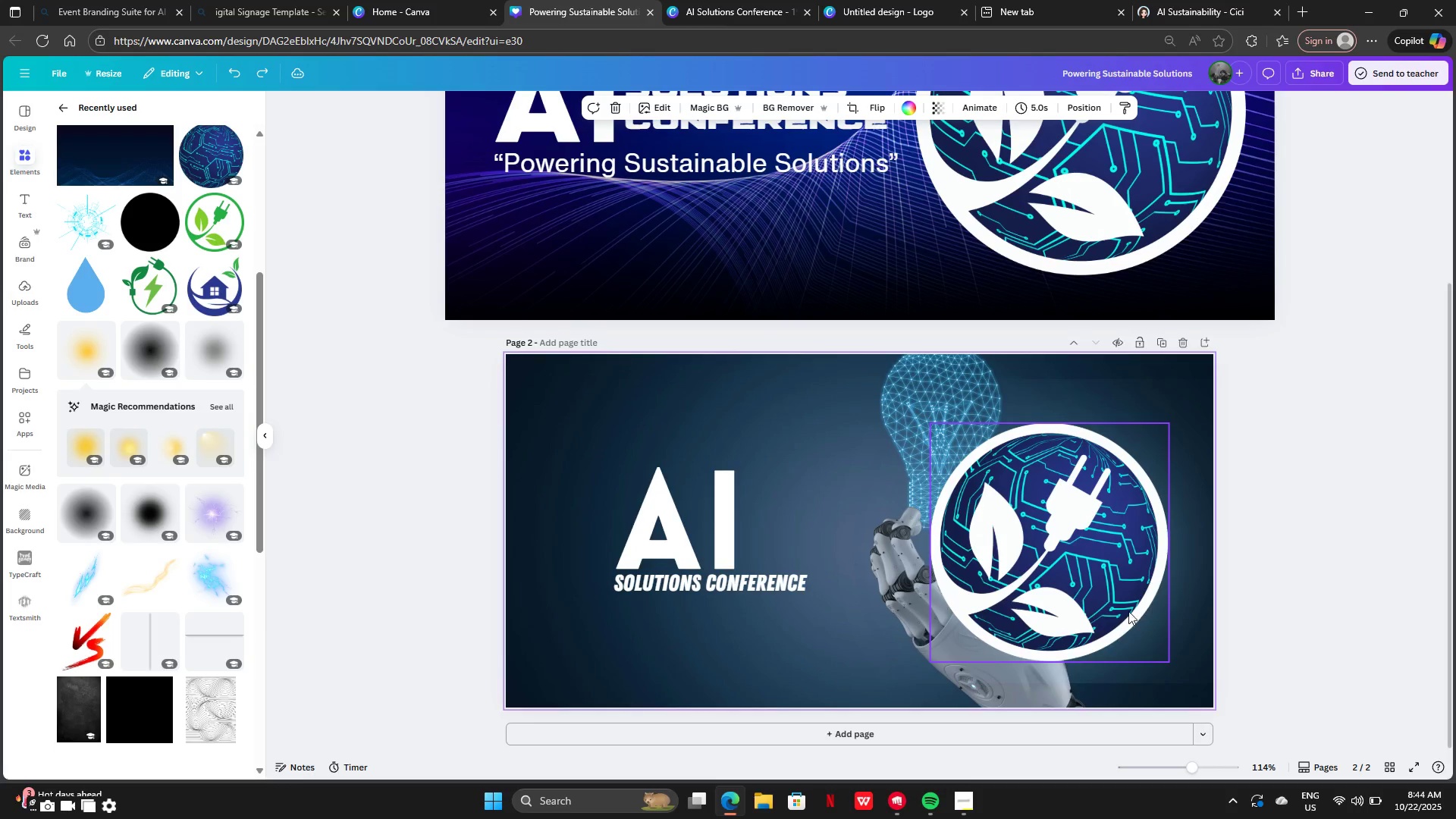 
key(Control+Z)
 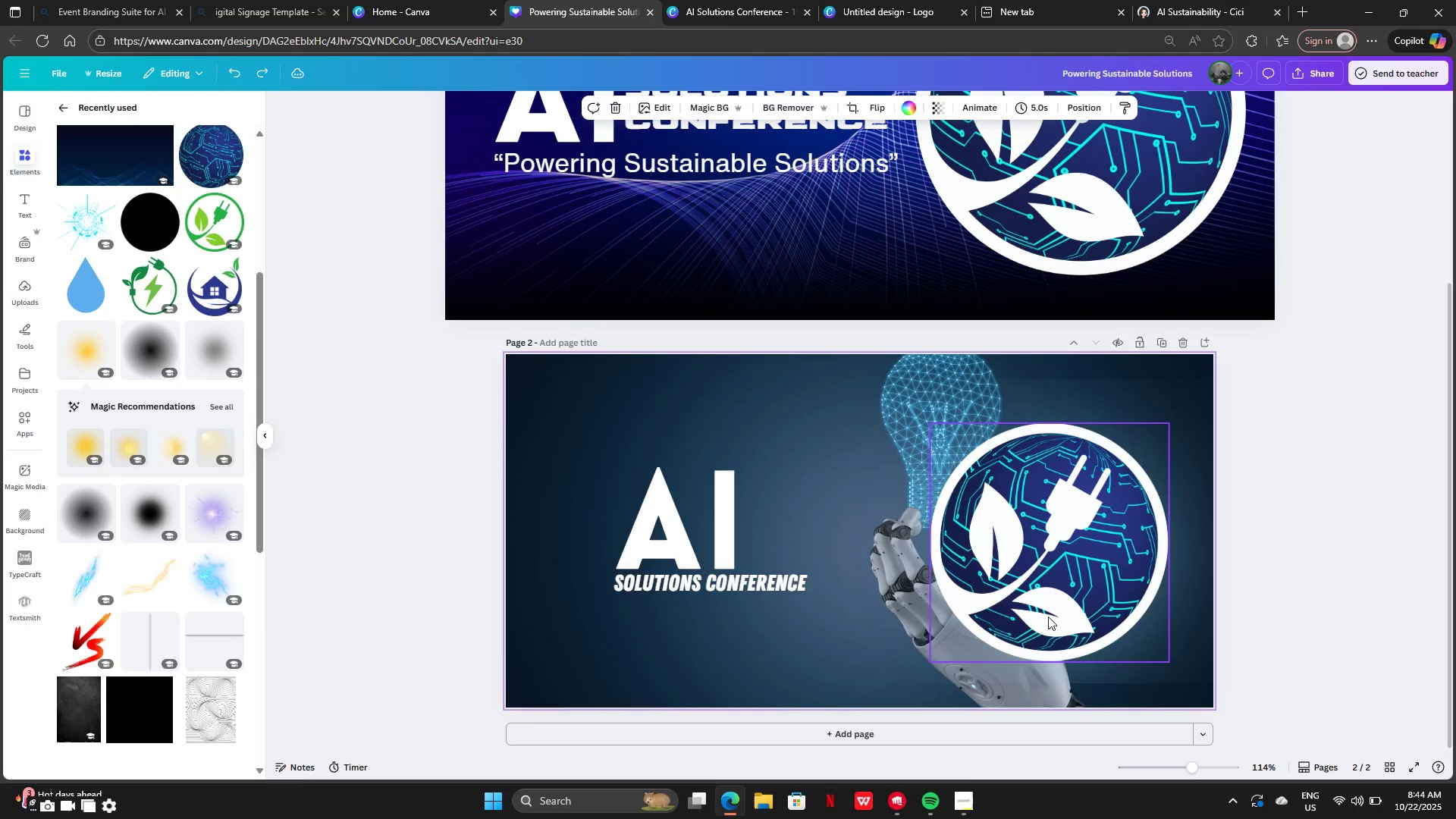 
key(Control+Z)
 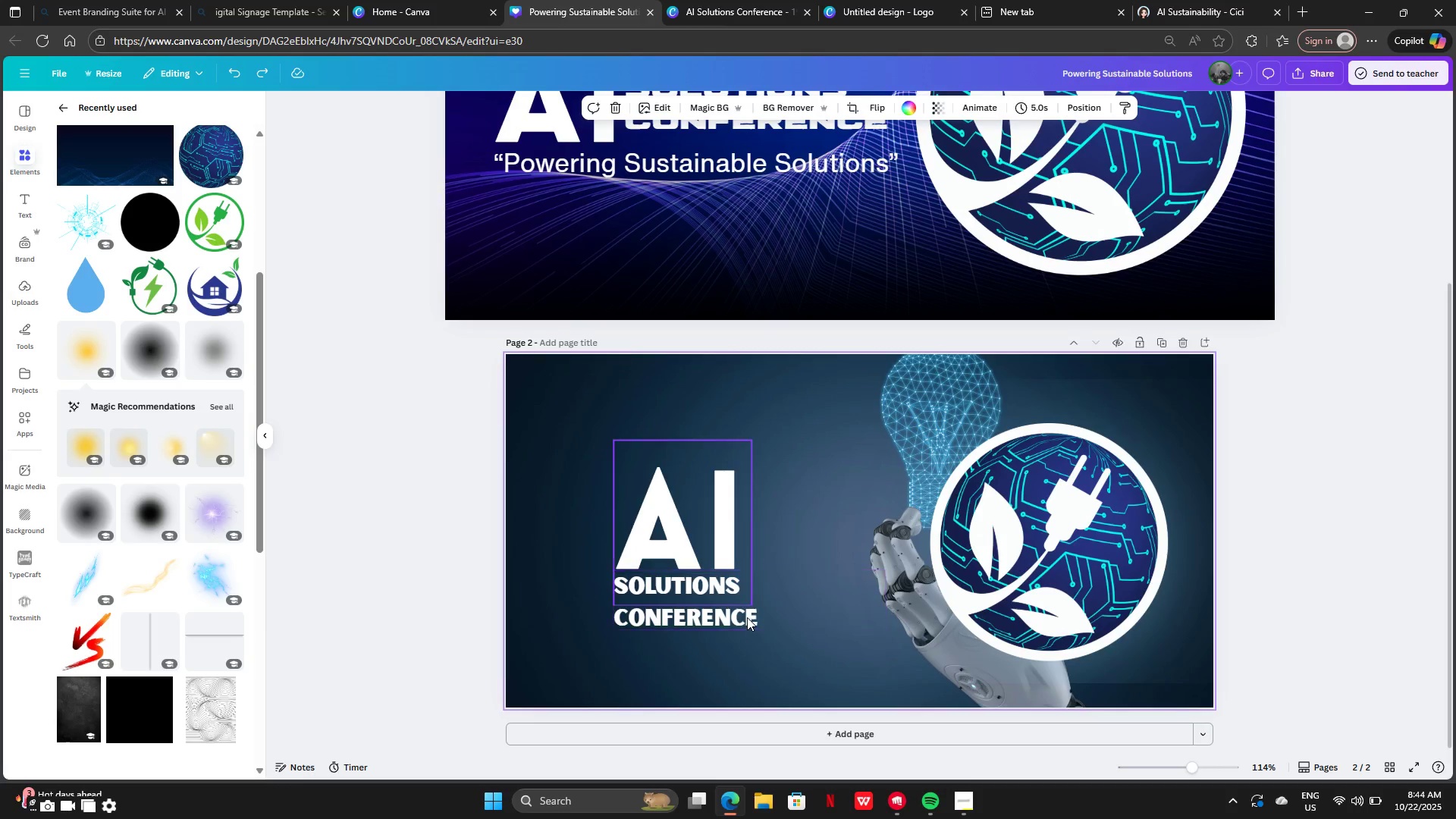 
left_click([747, 617])
 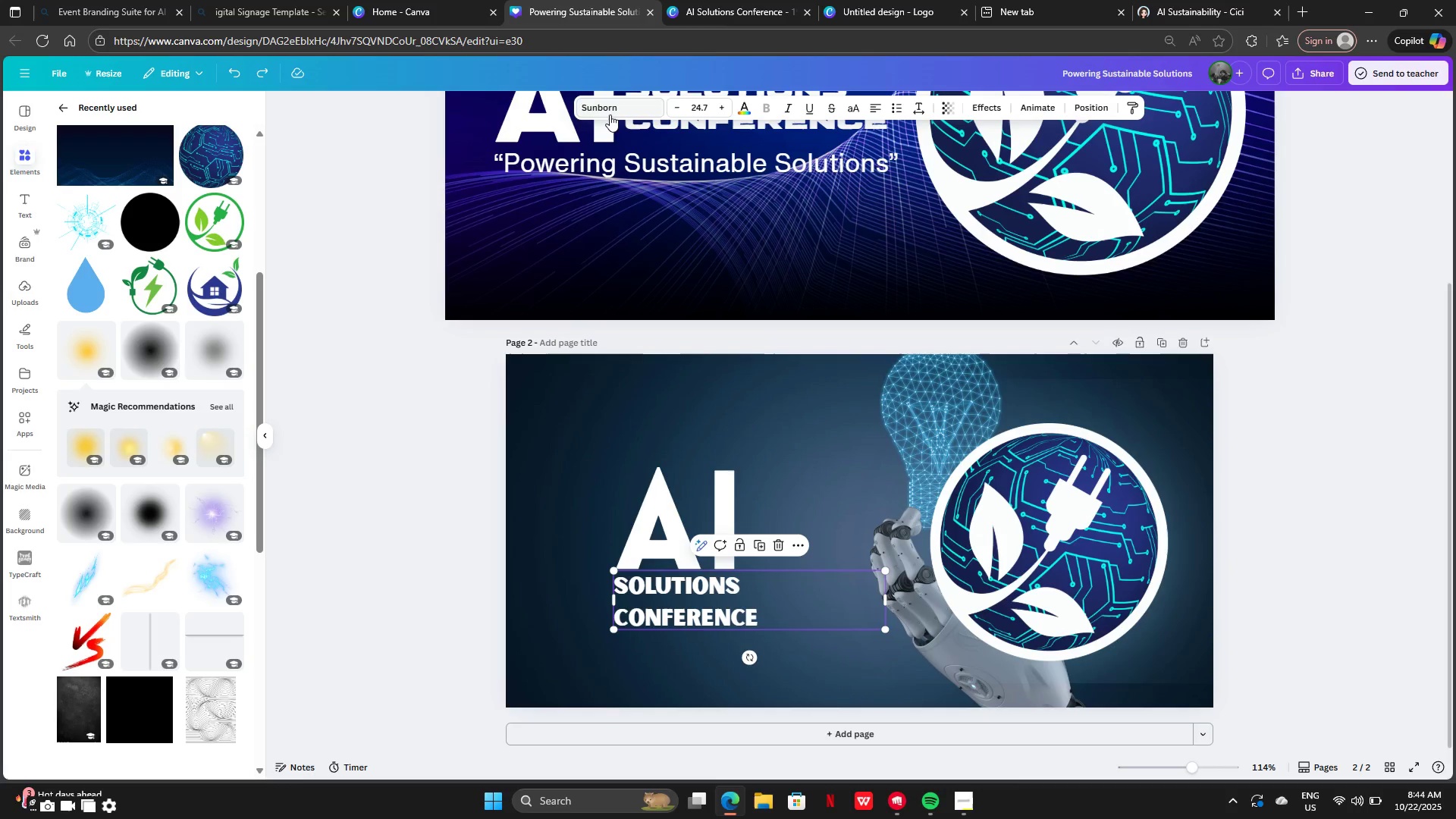 
left_click([606, 105])
 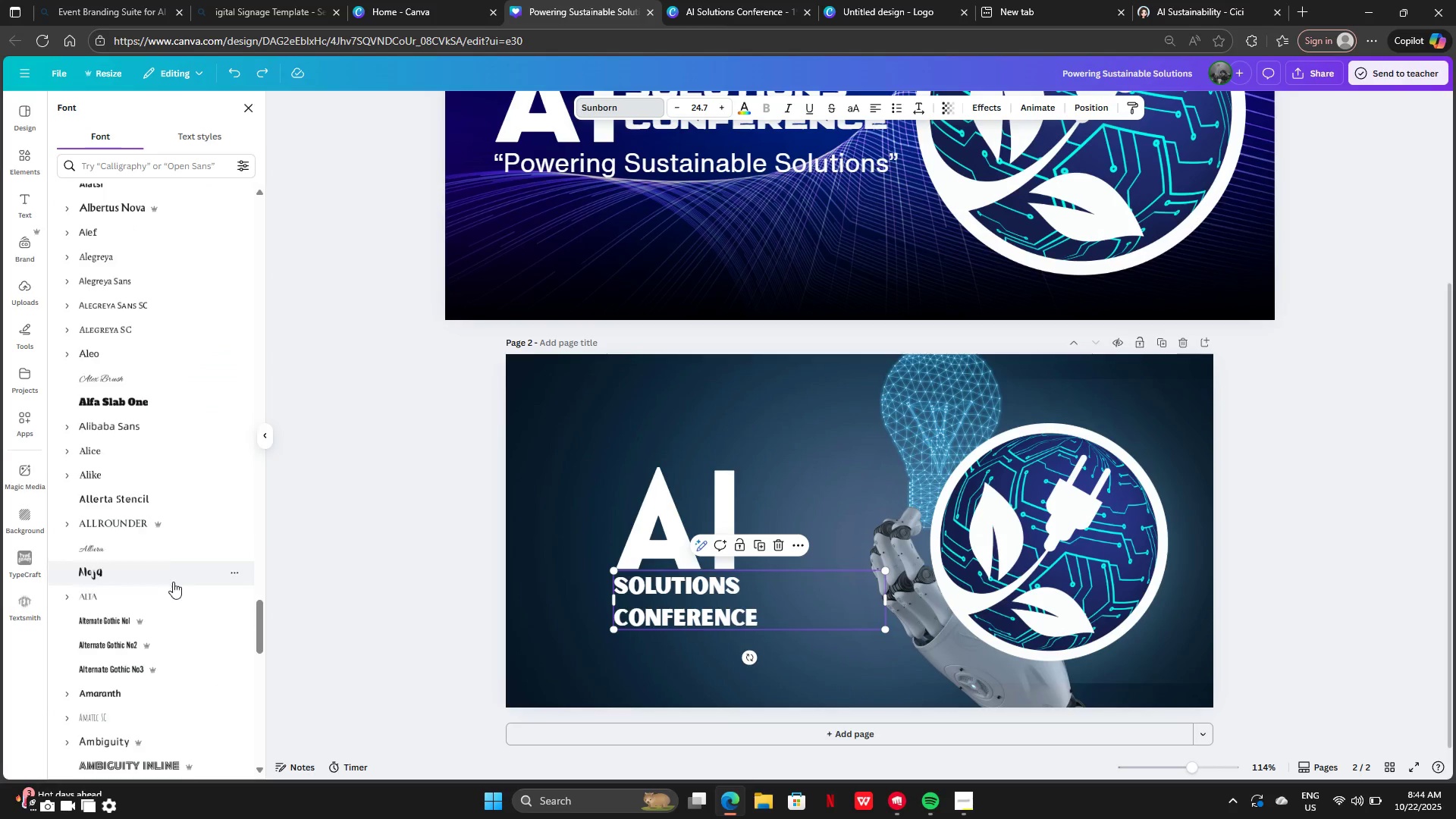 
scroll: coordinate [177, 607], scroll_direction: down, amount: 20.0
 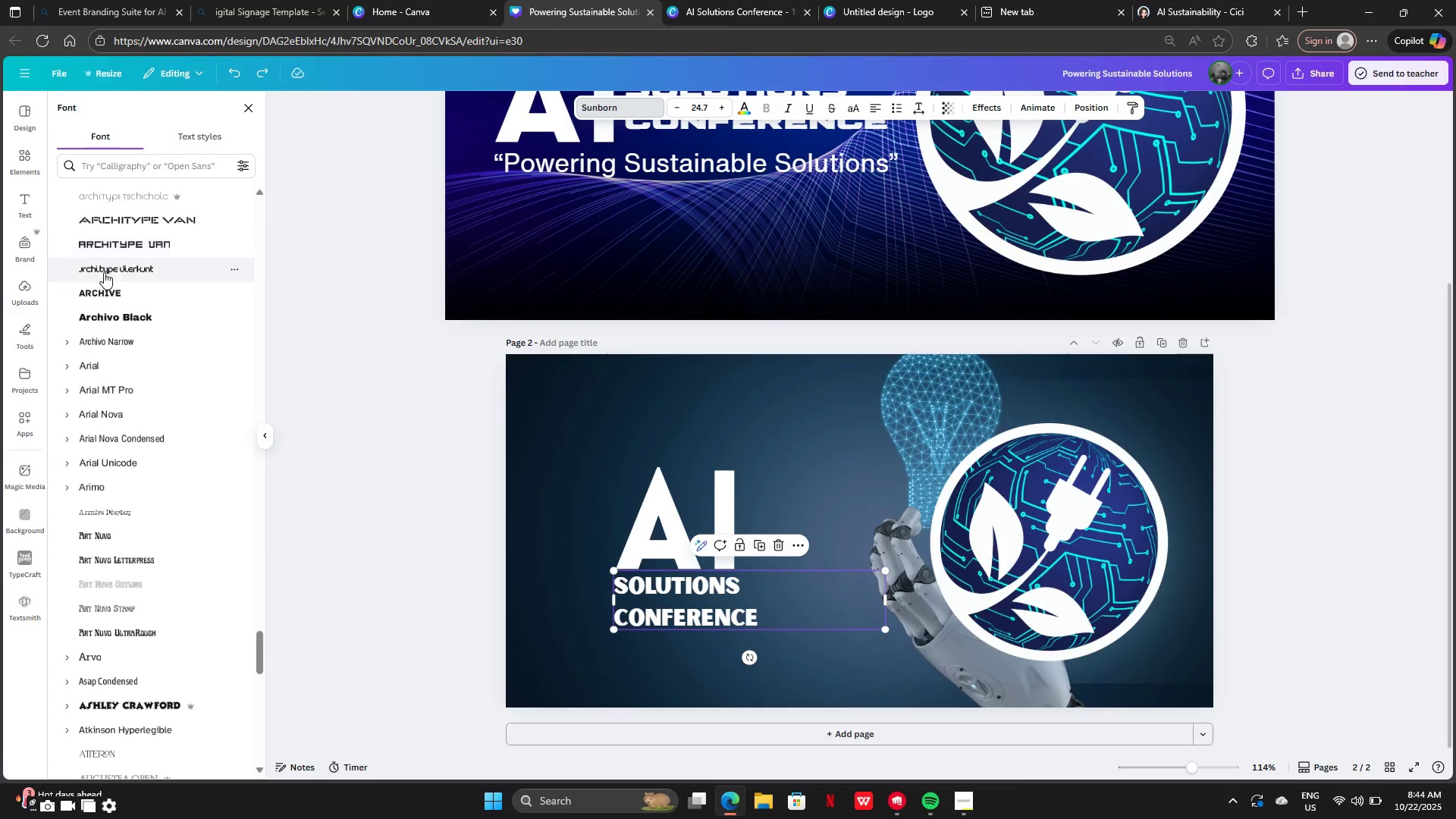 
left_click([100, 287])
 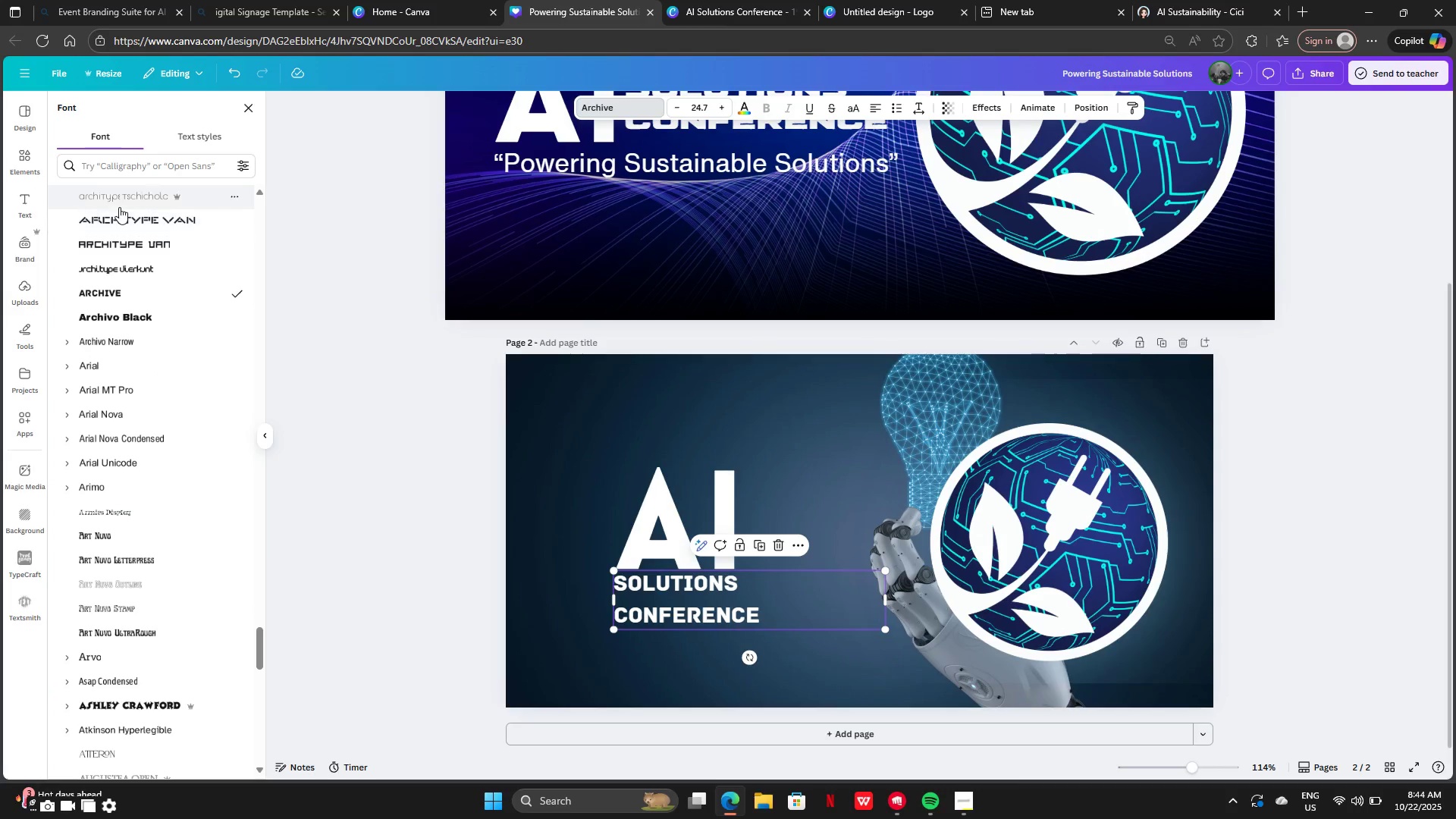 
left_click([114, 238])
 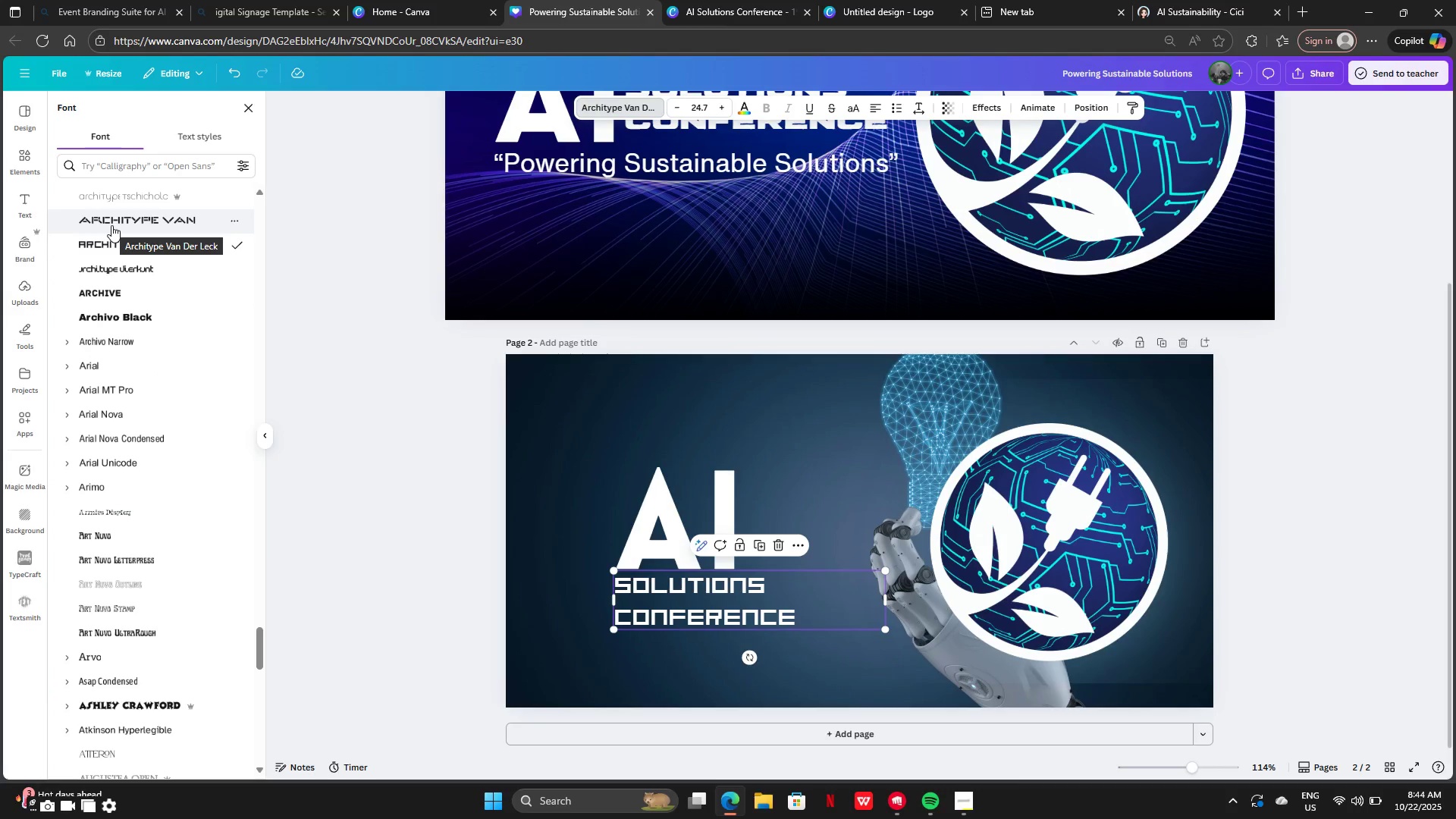 
left_click([111, 225])
 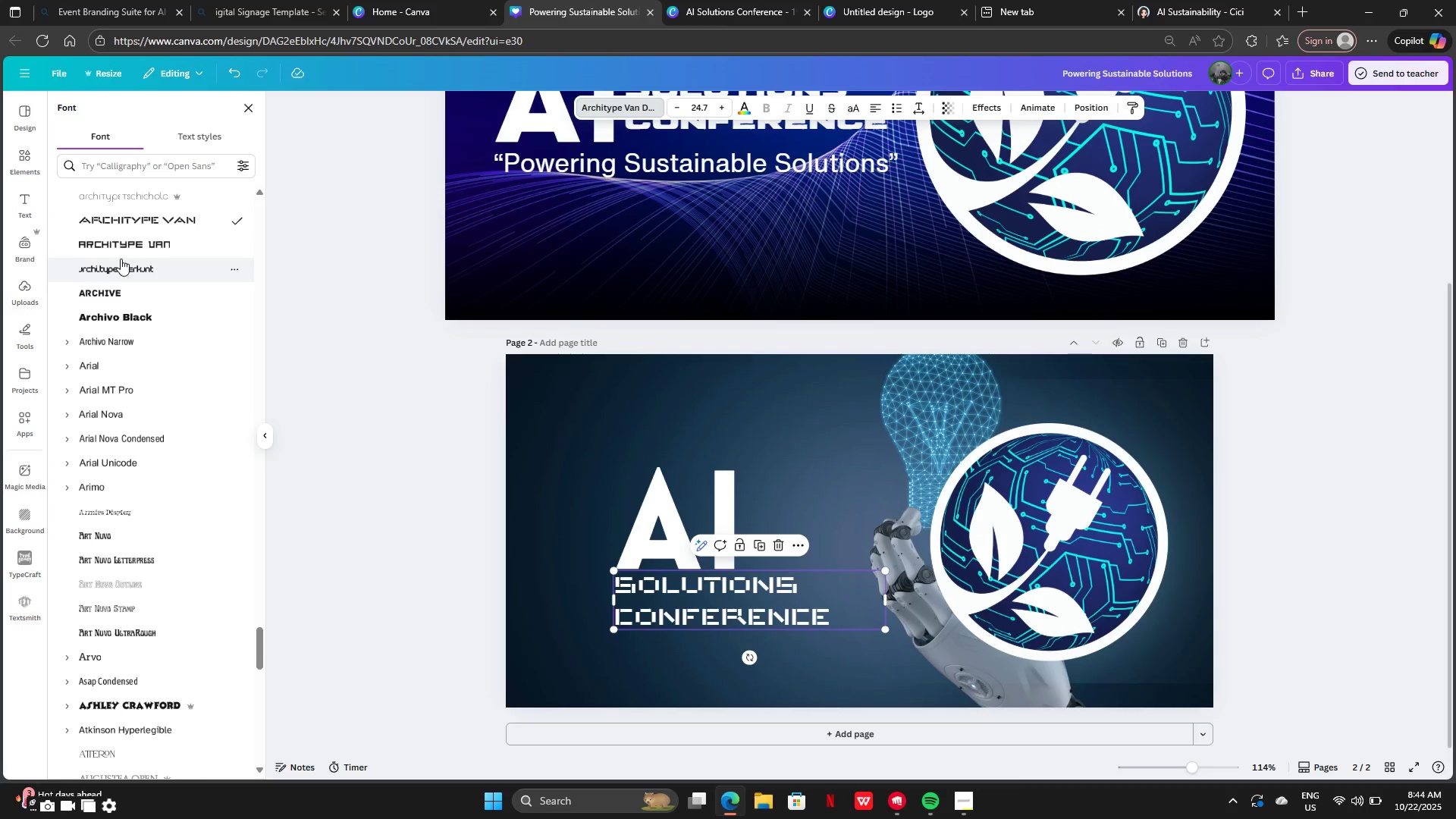 
left_click([124, 246])
 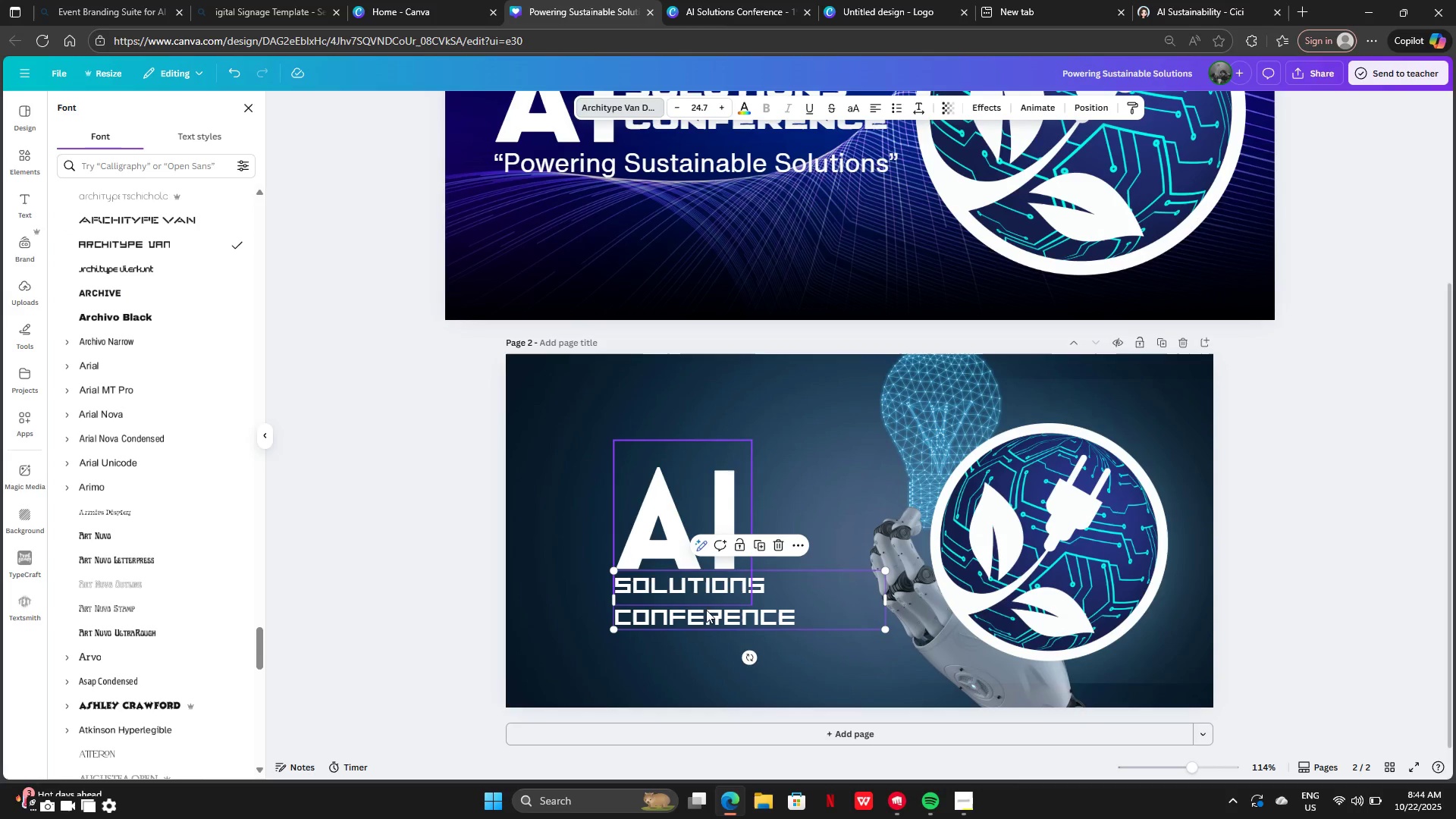 
left_click([679, 553])
 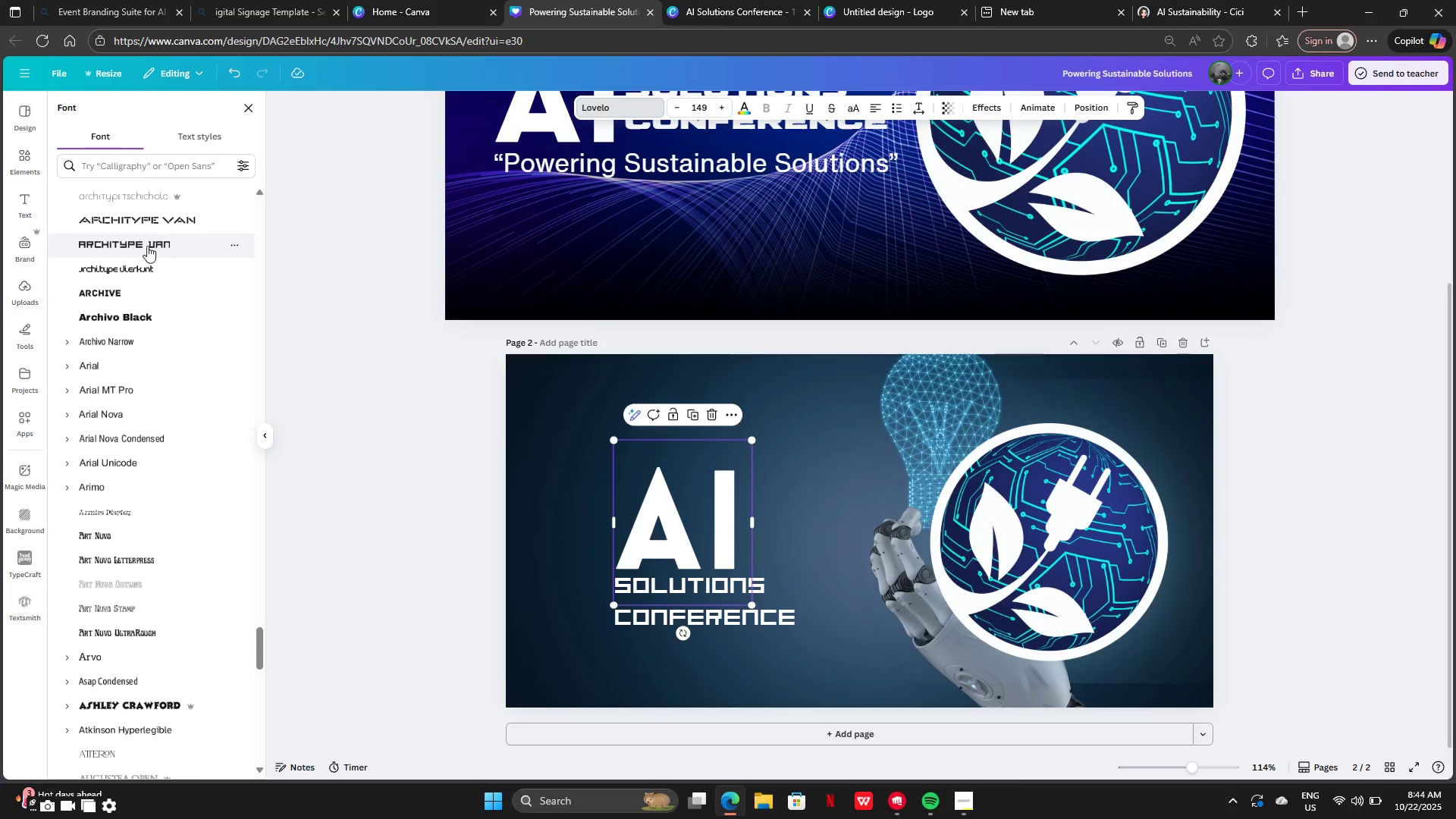 
left_click([146, 244])
 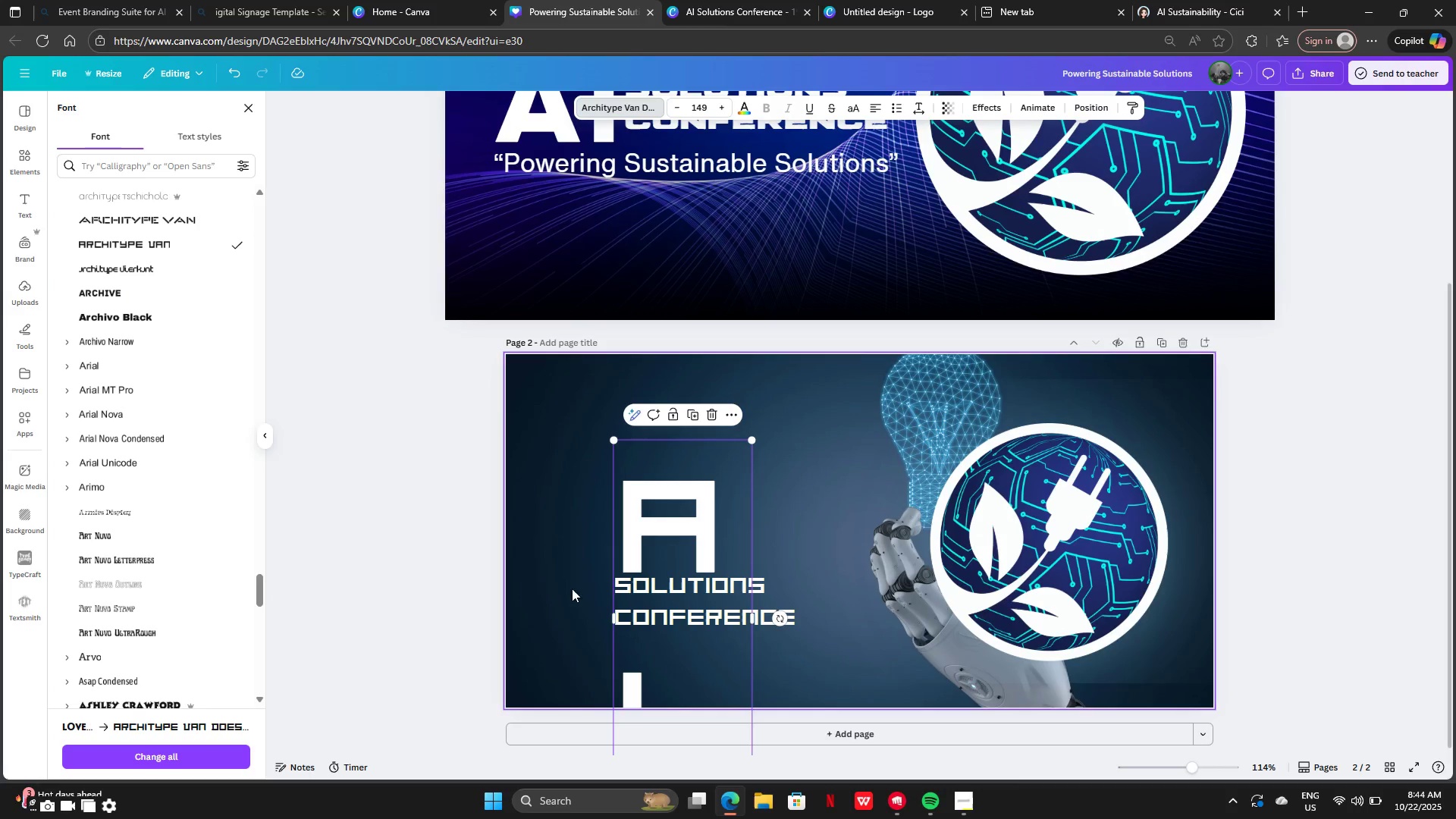 
left_click_drag(start_coordinate=[610, 598], to_coordinate=[563, 437])
 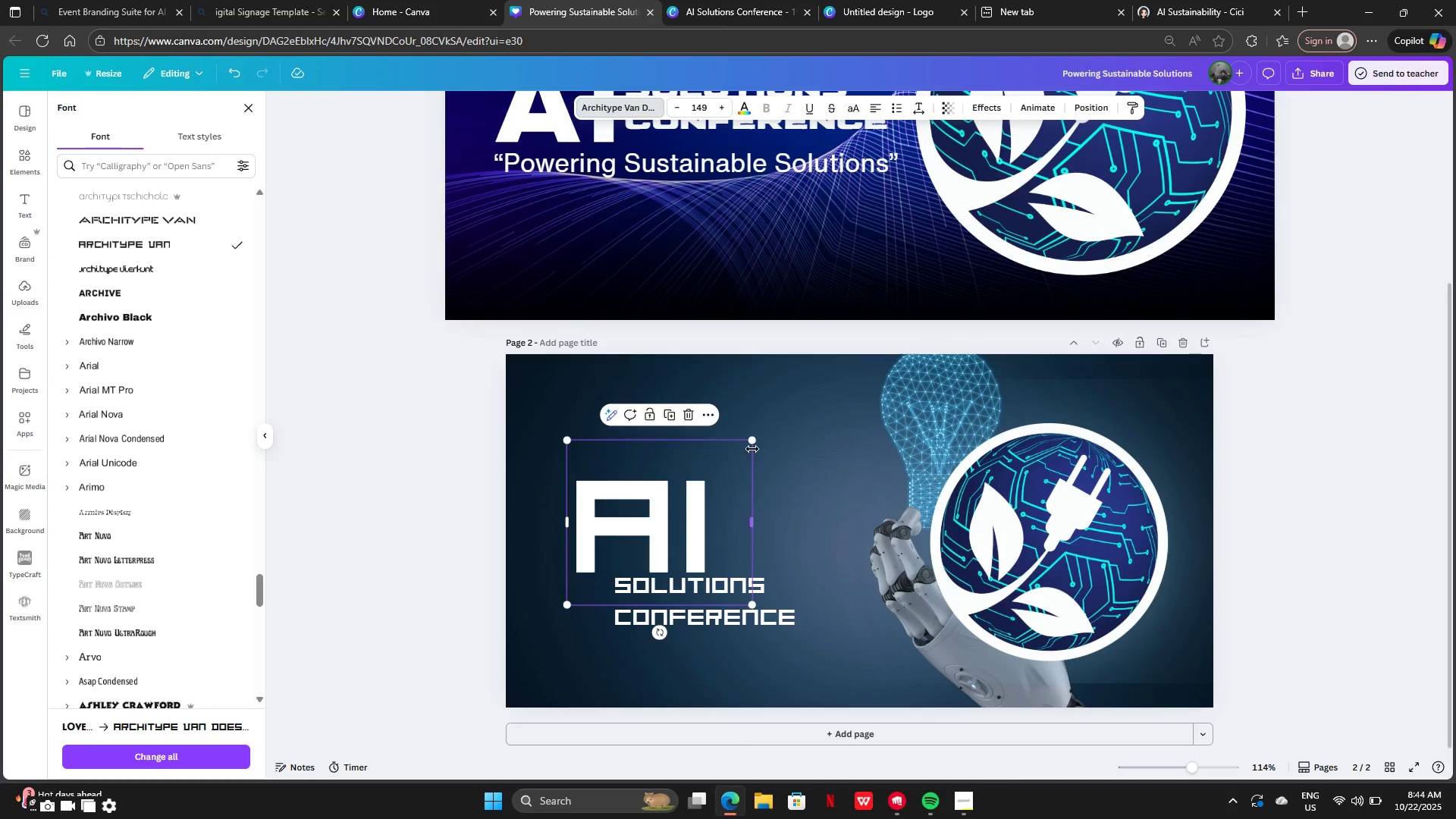 
left_click_drag(start_coordinate=[752, 444], to_coordinate=[868, 415])
 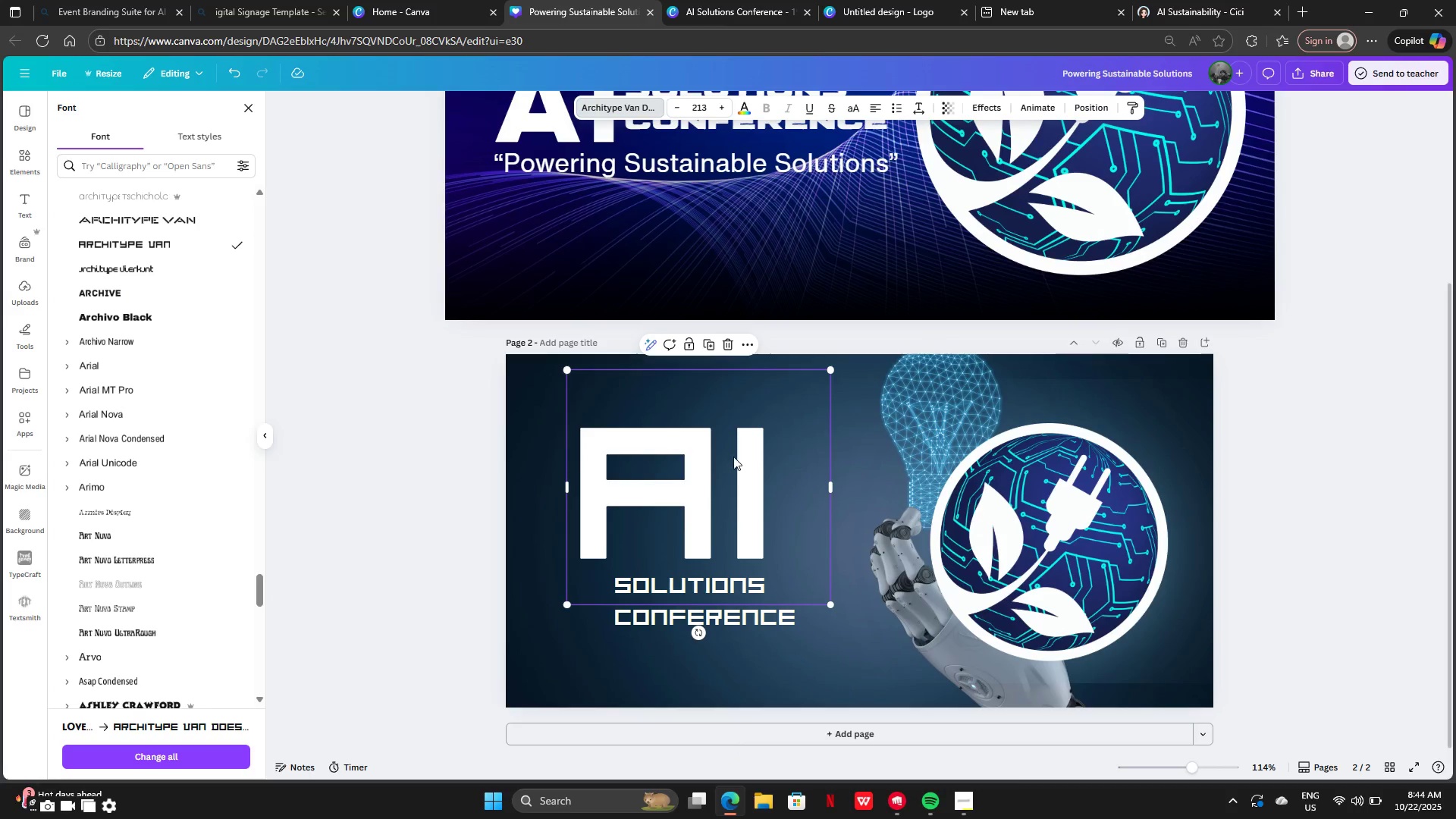 
left_click_drag(start_coordinate=[733, 457], to_coordinate=[757, 482])
 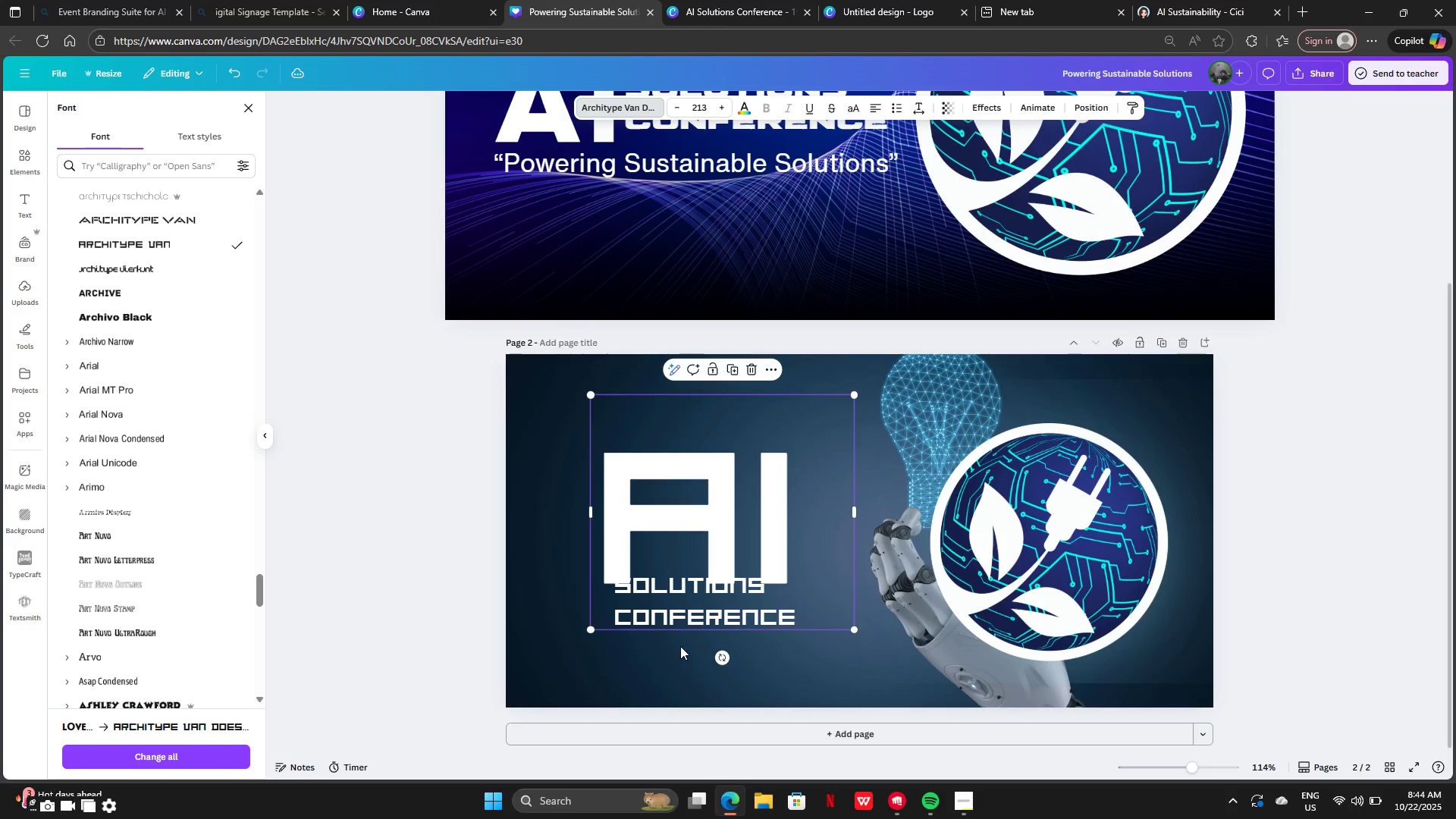 
left_click([680, 646])
 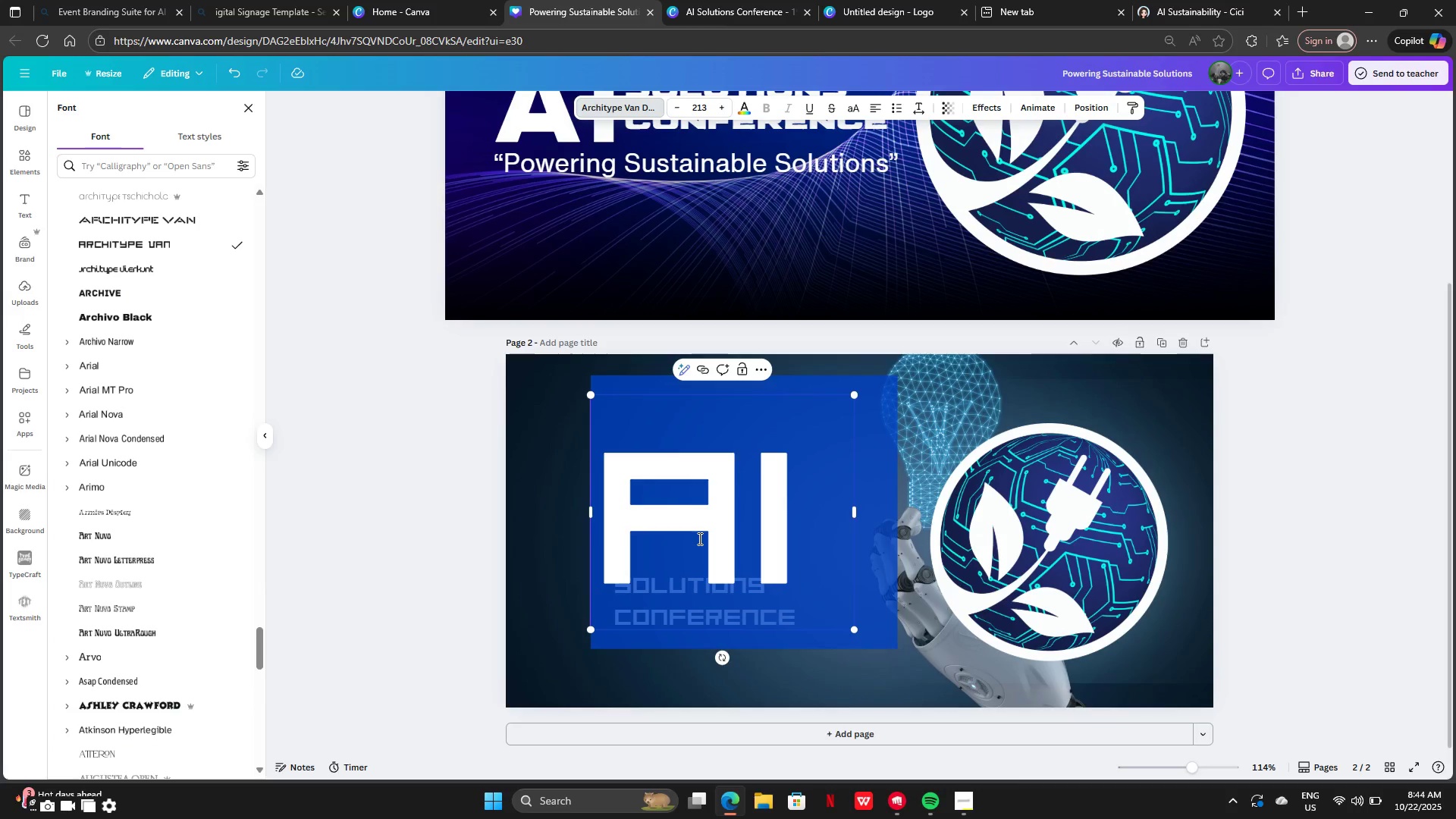 
key(Control+Z)
 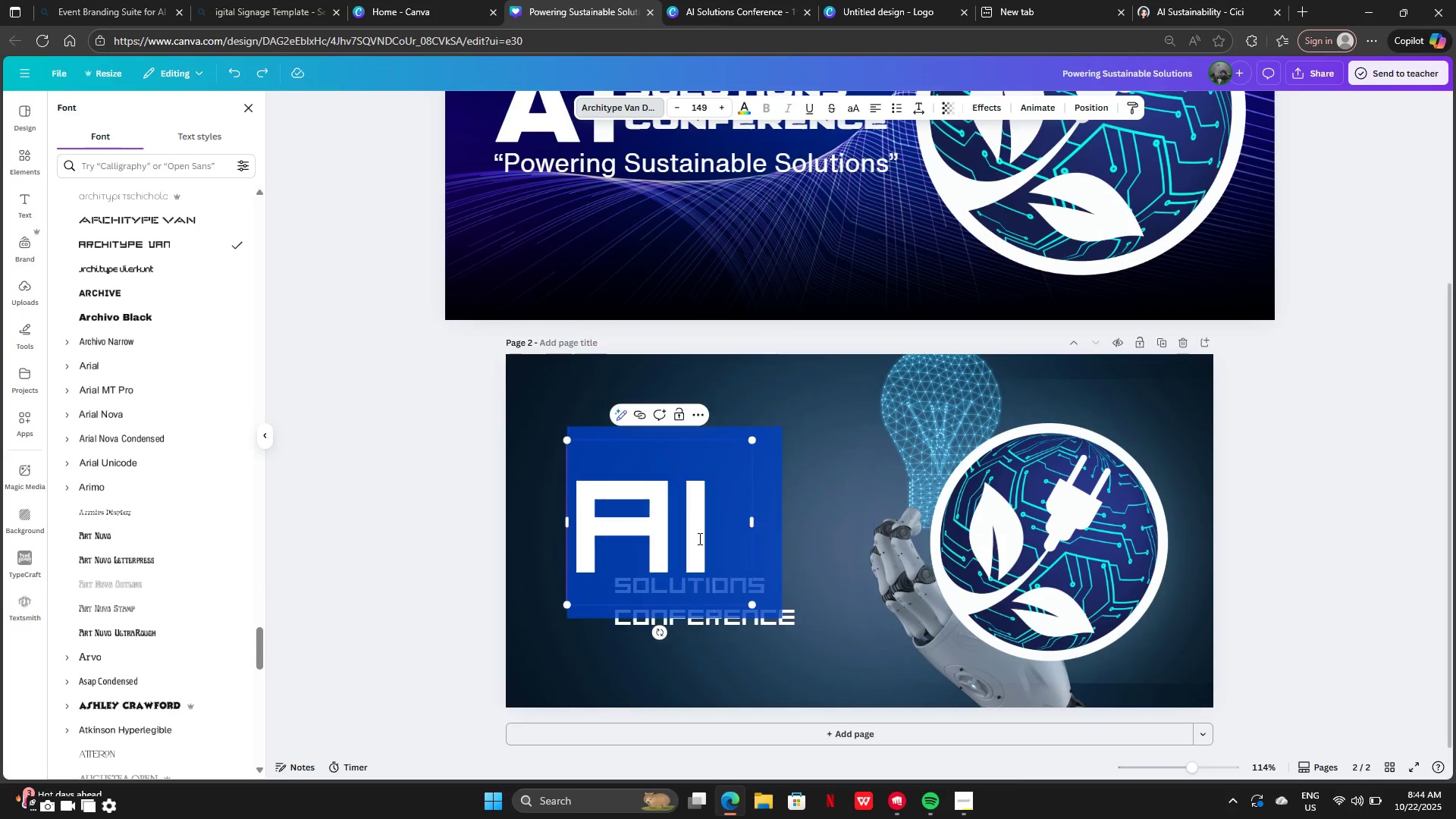 
key(Control+Z)
 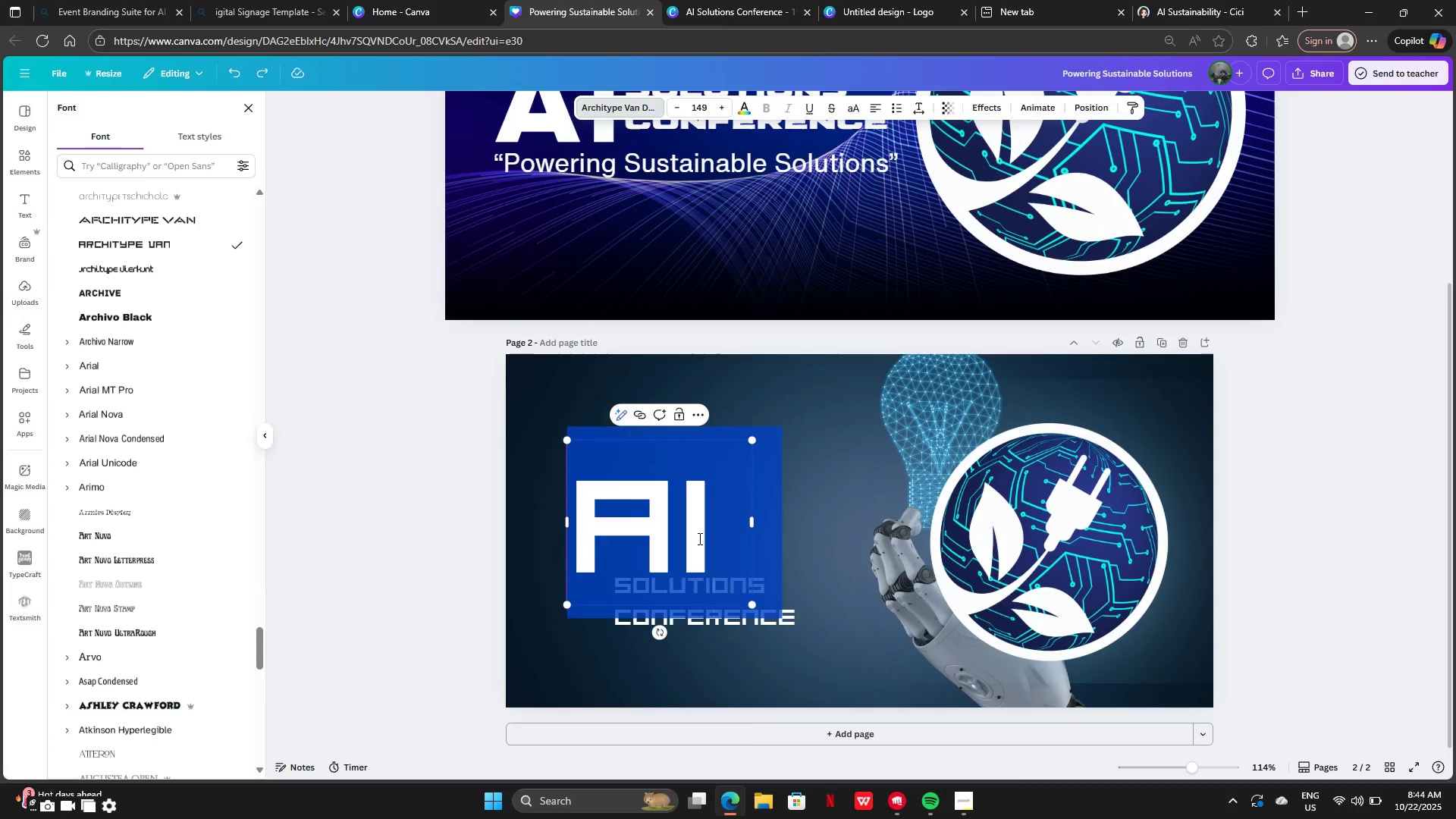 
key(Control+Z)
 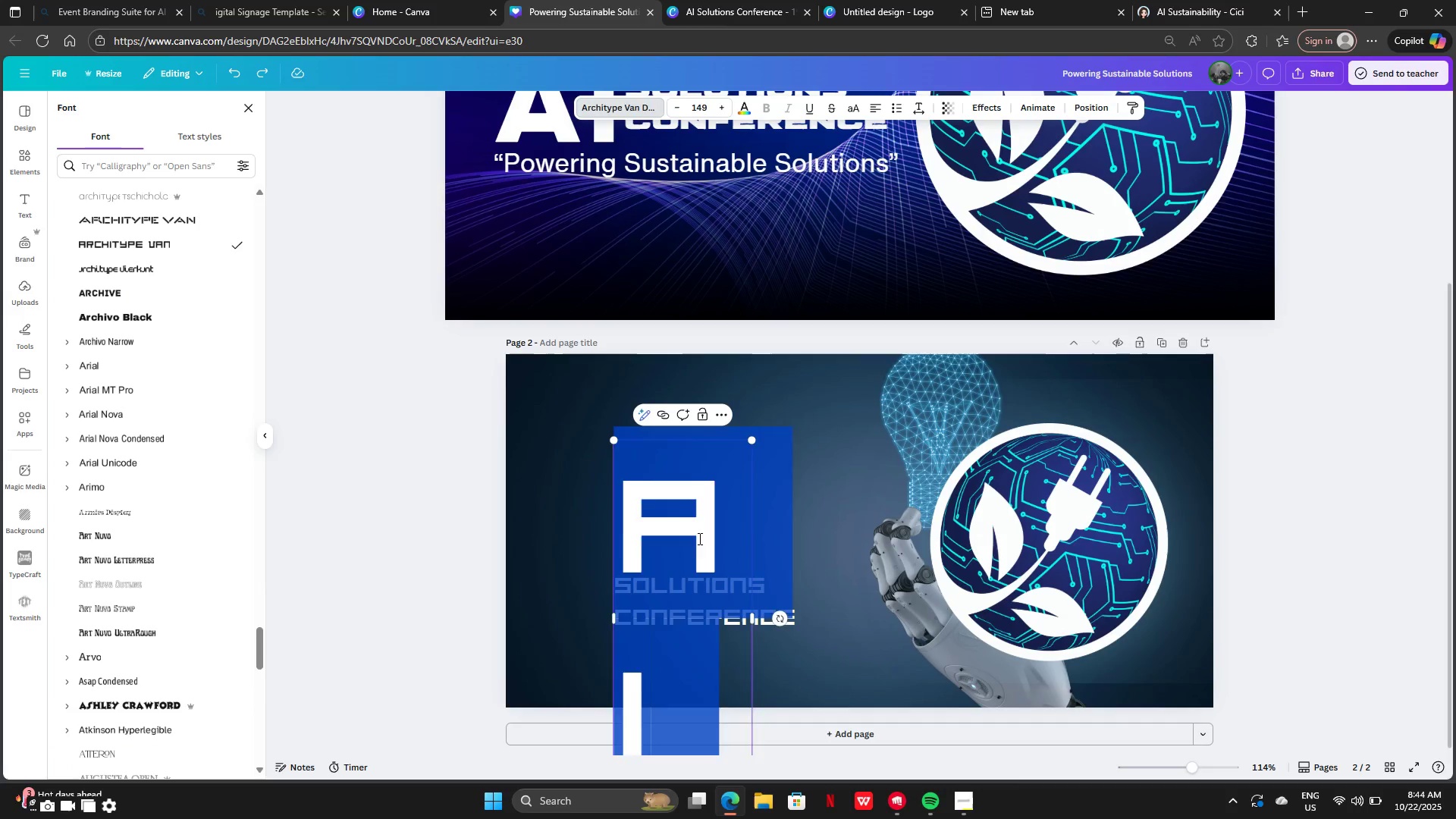 
key(Control+Z)
 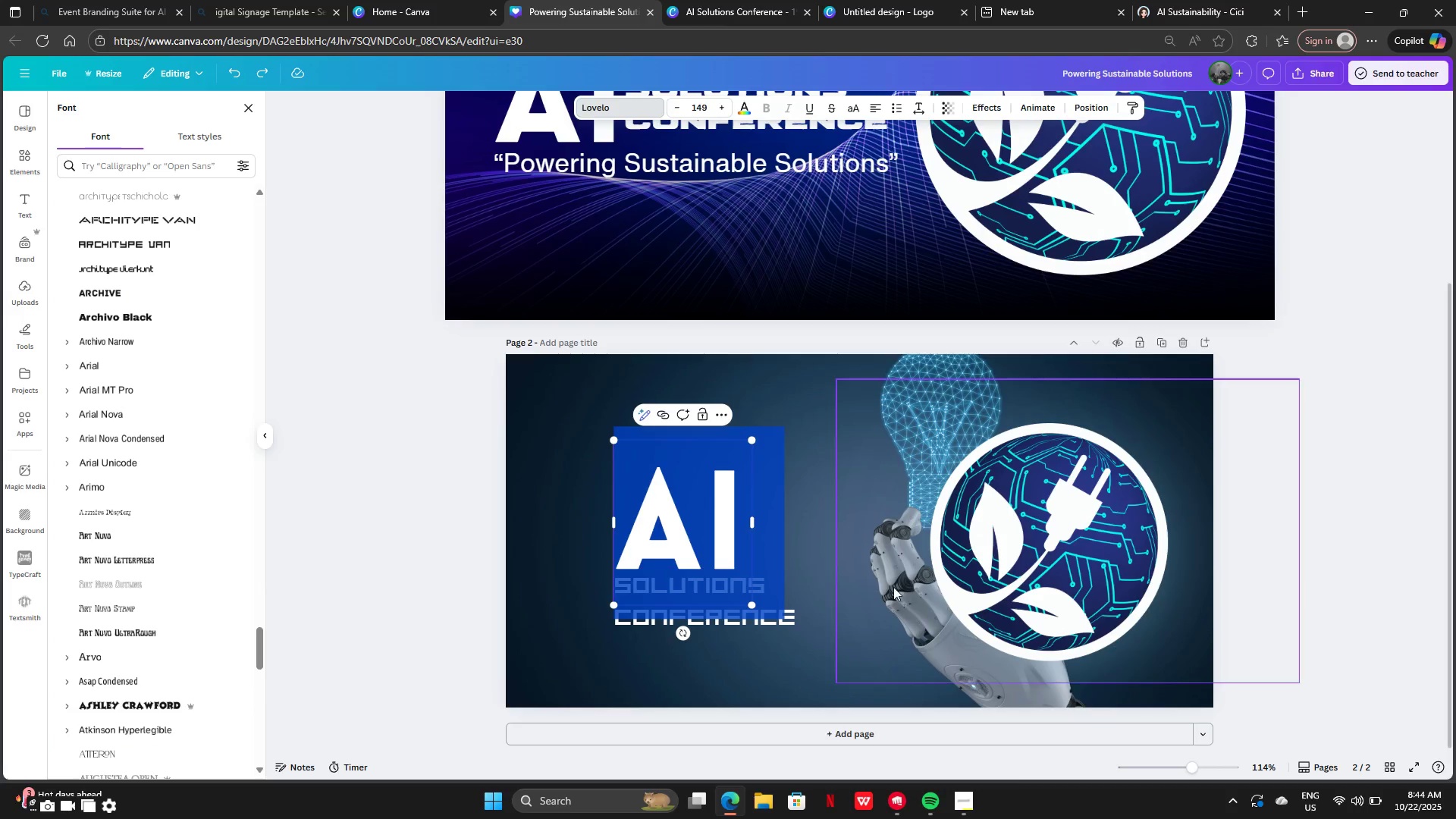 
left_click([894, 588])
 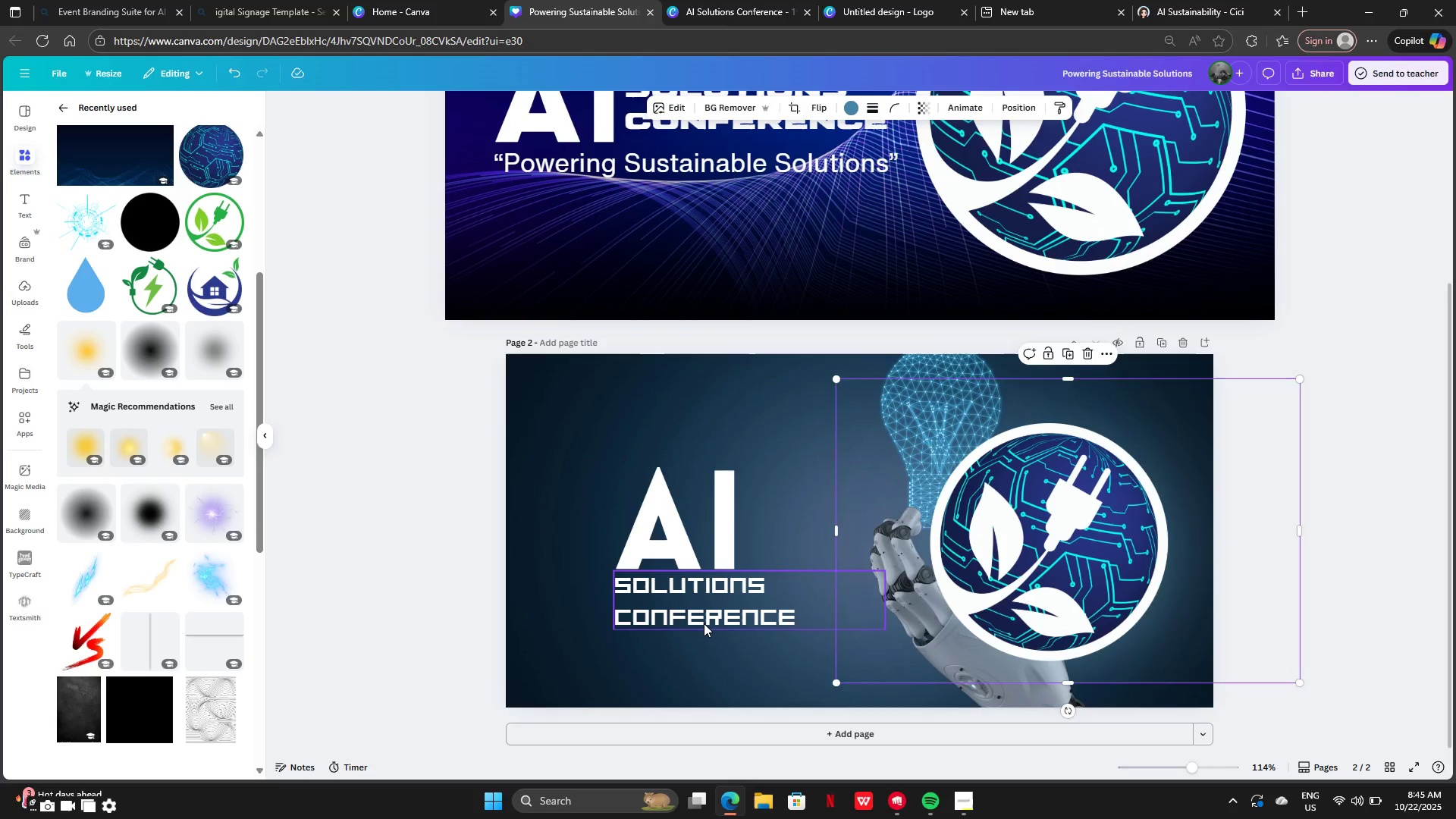 
left_click([703, 620])
 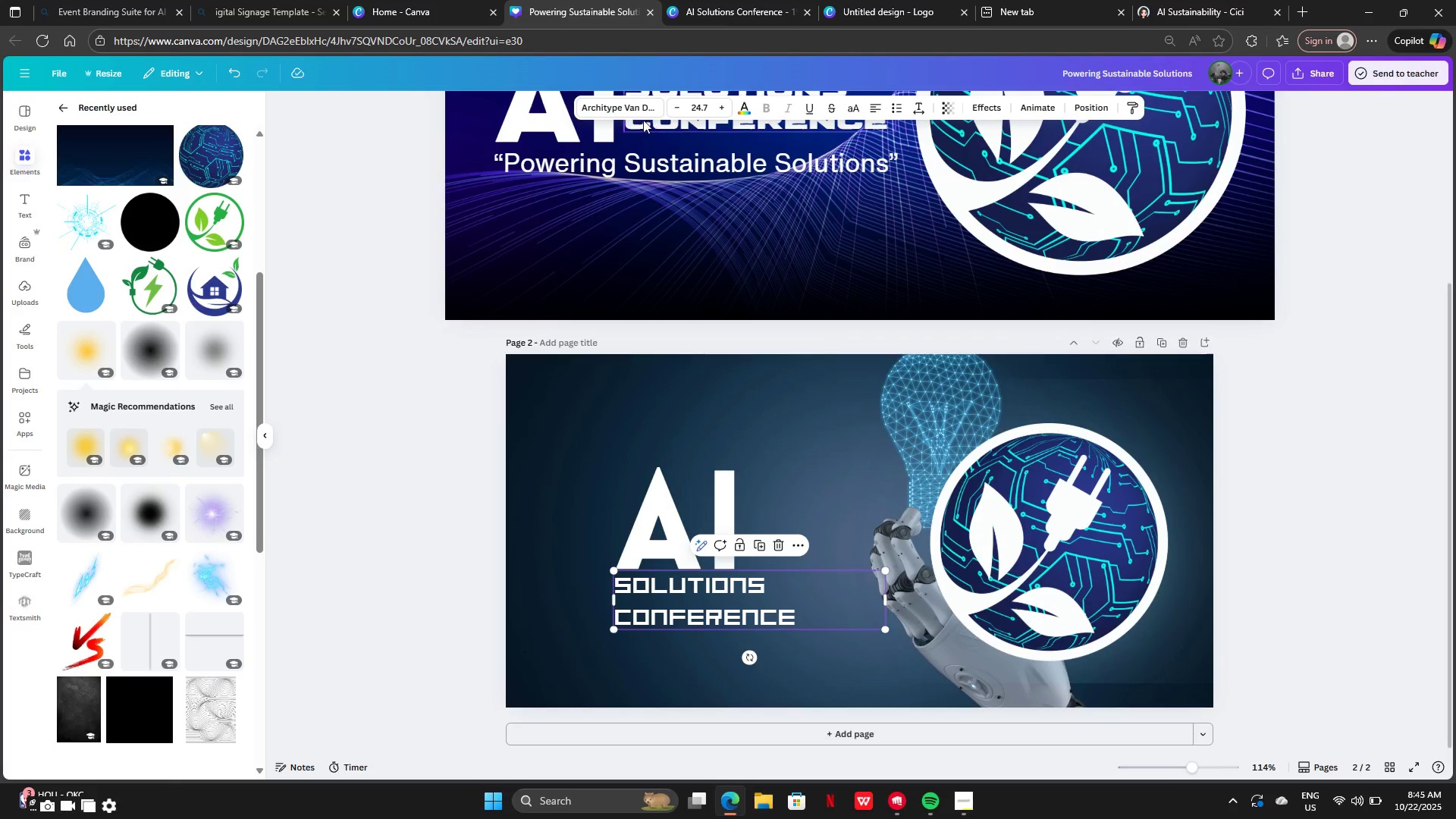 
left_click([620, 105])
 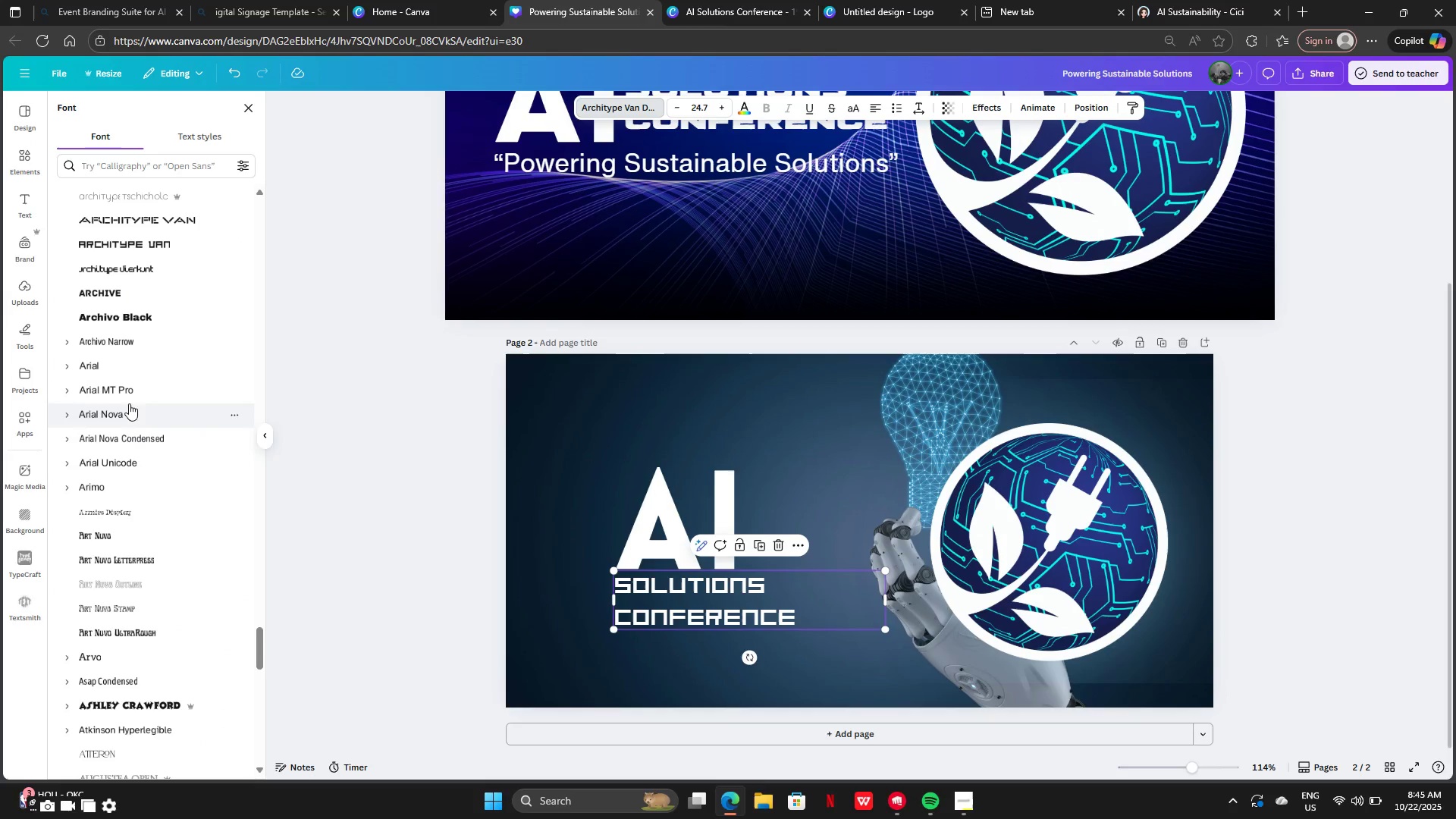 
scroll: coordinate [127, 626], scroll_direction: down, amount: 19.0
 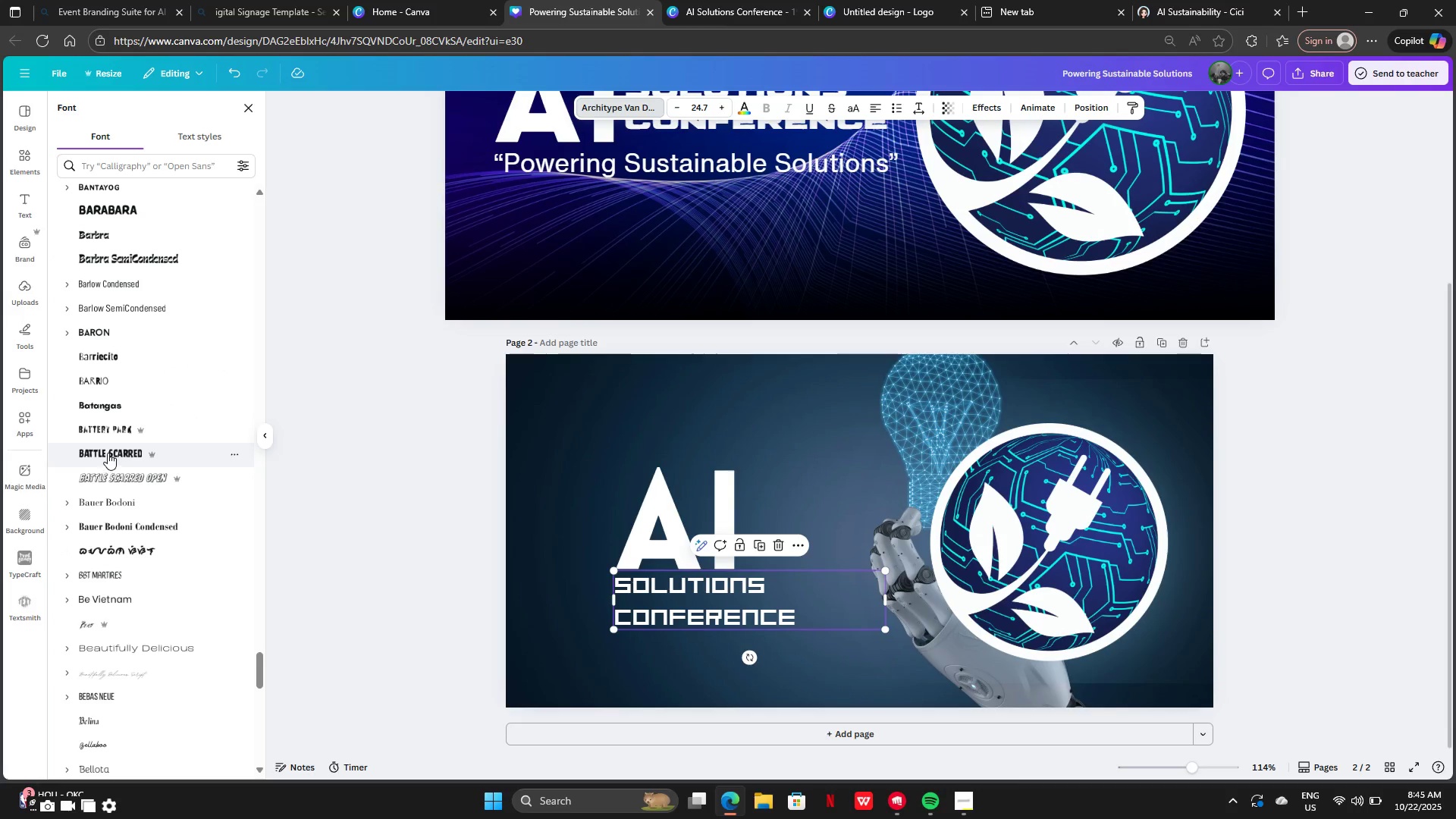 
left_click([108, 452])
 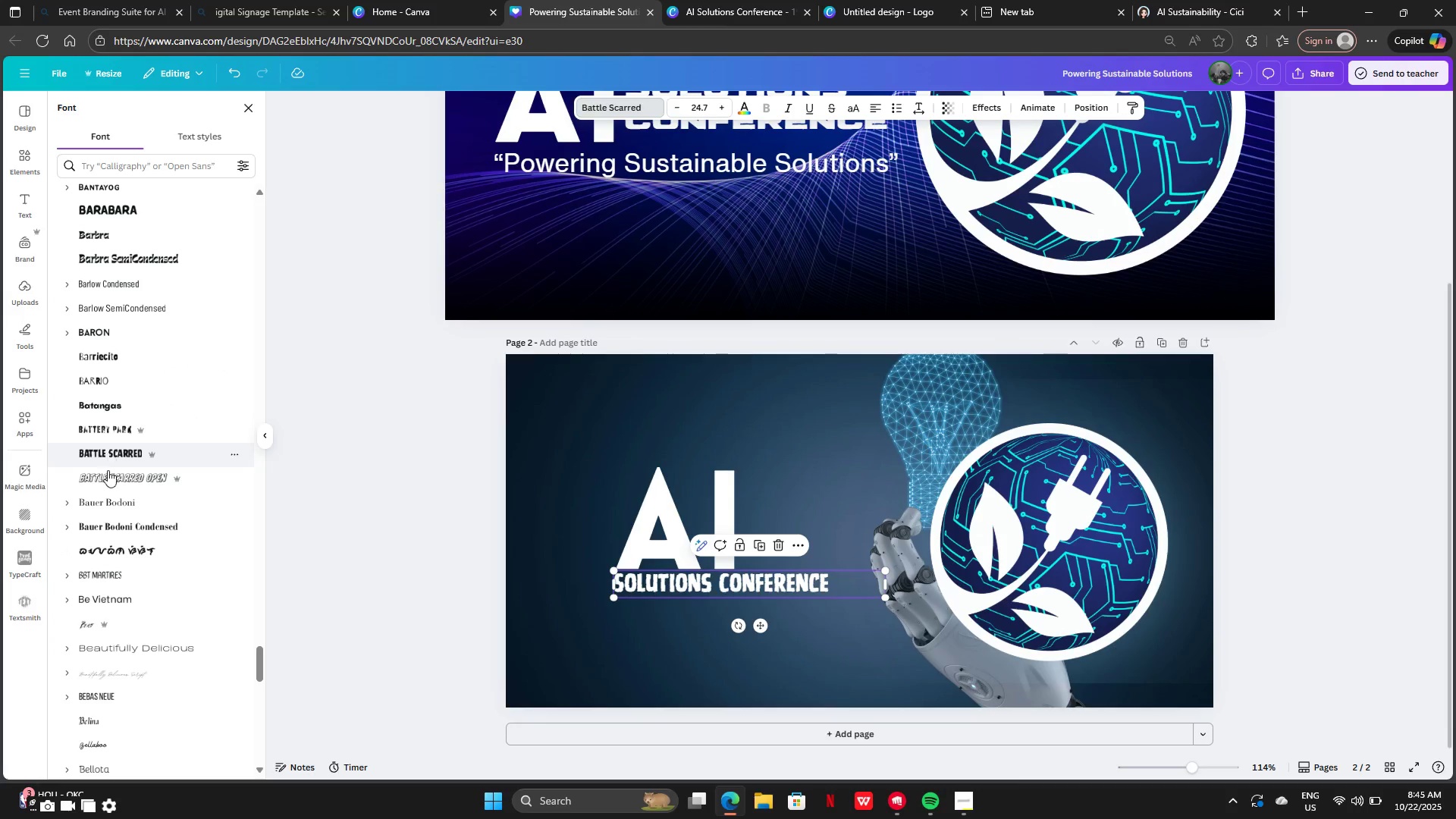 
left_click([108, 490])
 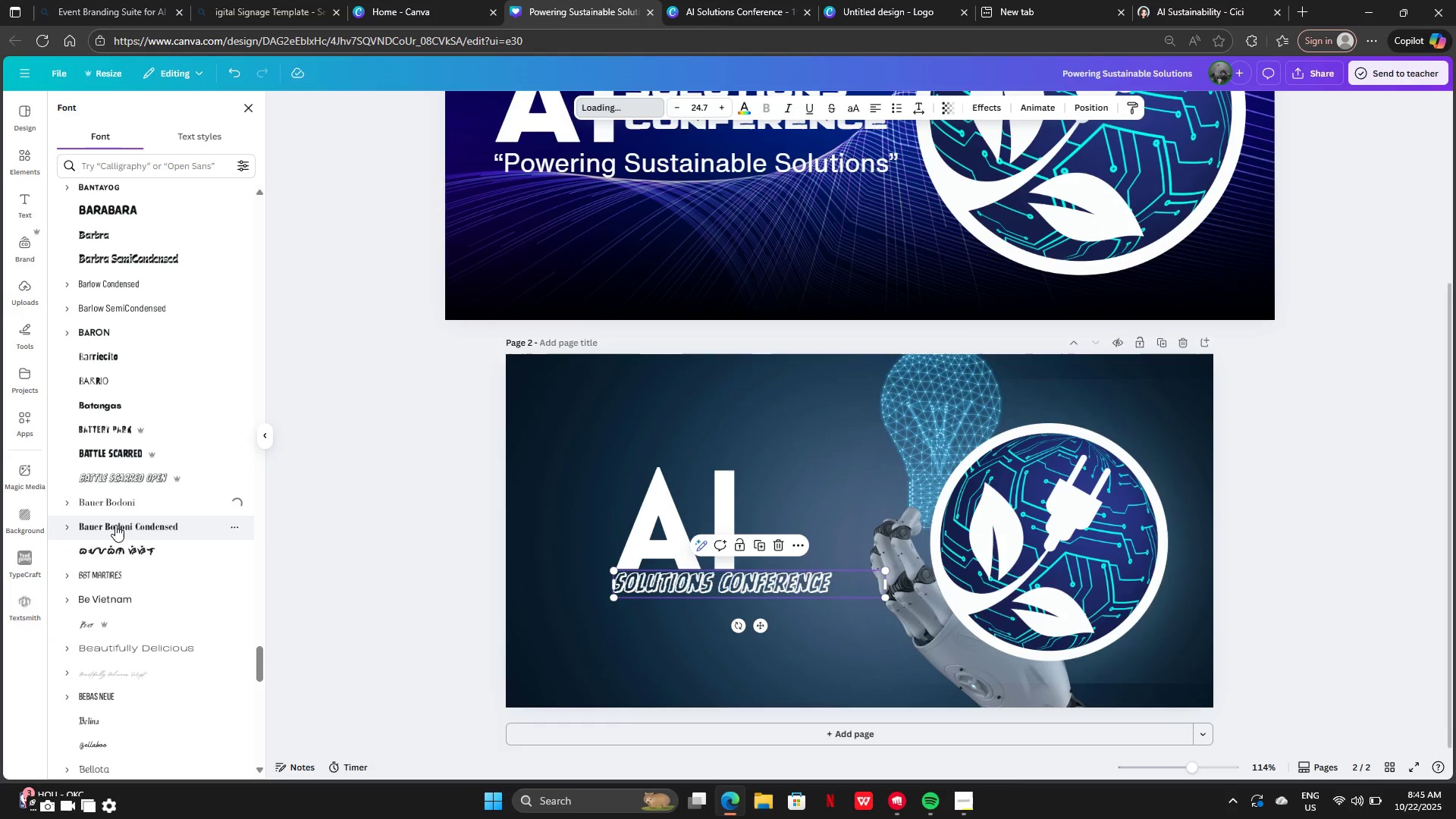 
double_click([115, 525])
 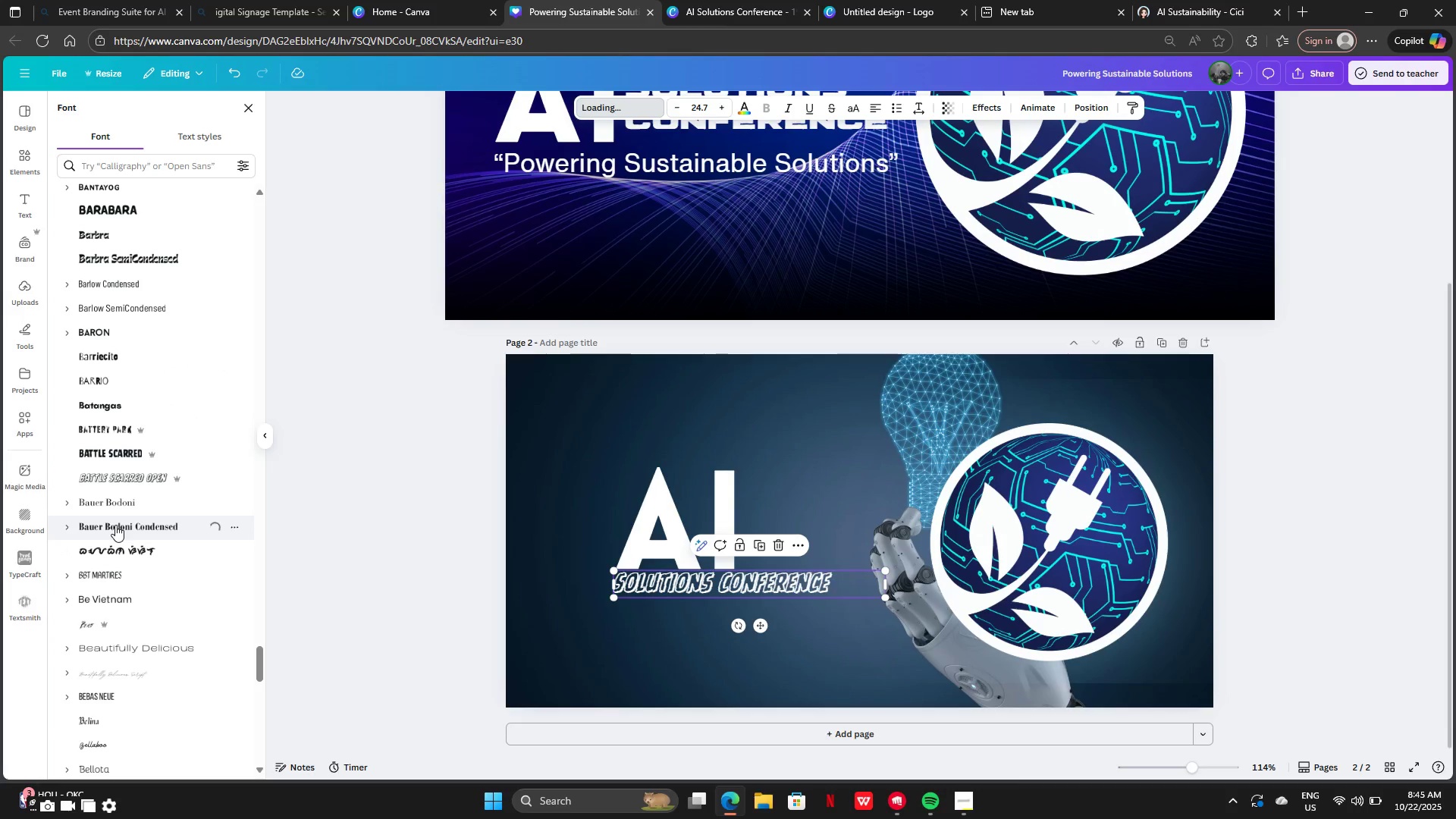 
scroll: coordinate [115, 526], scroll_direction: down, amount: 5.0
 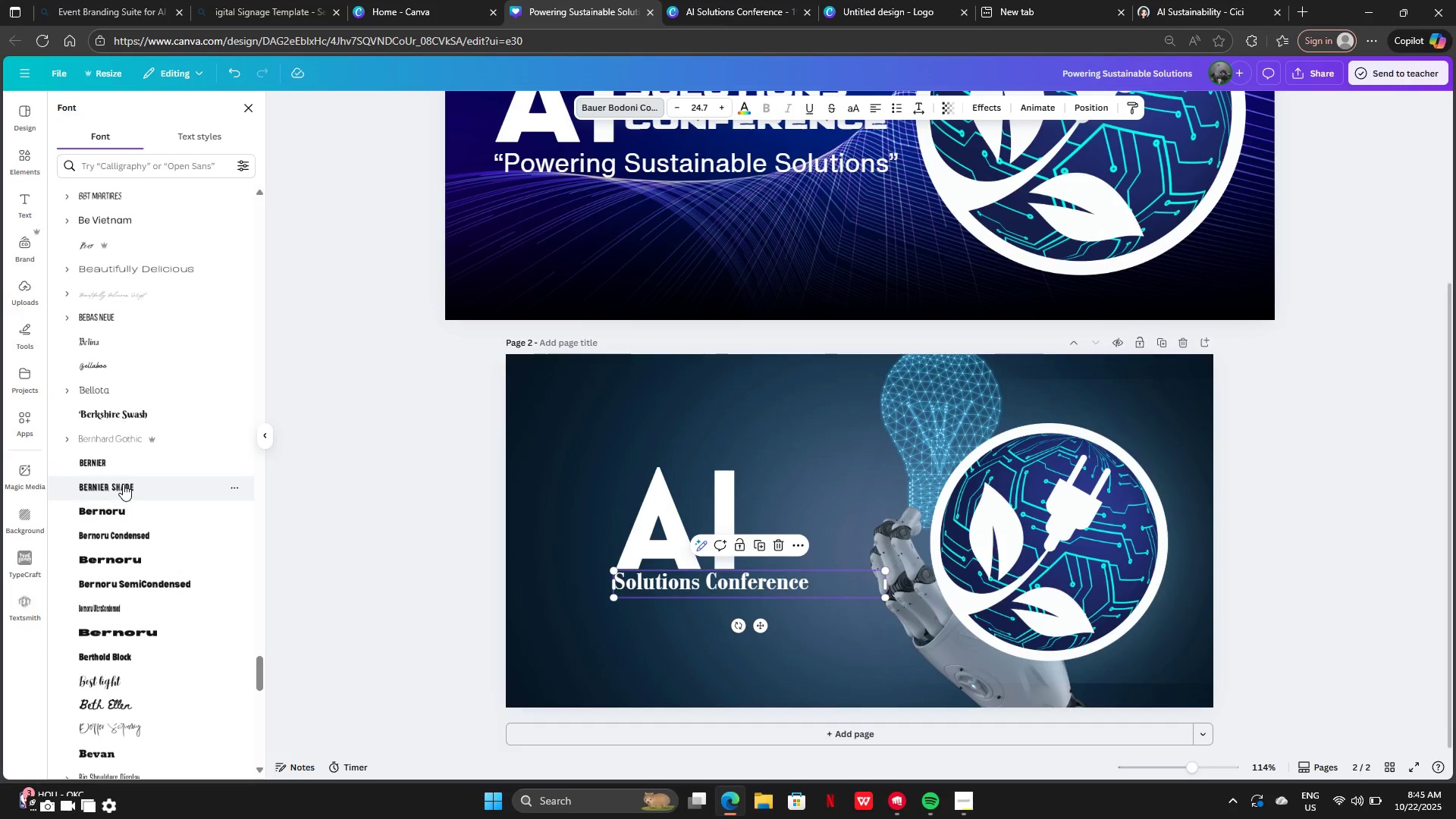 
left_click([123, 484])
 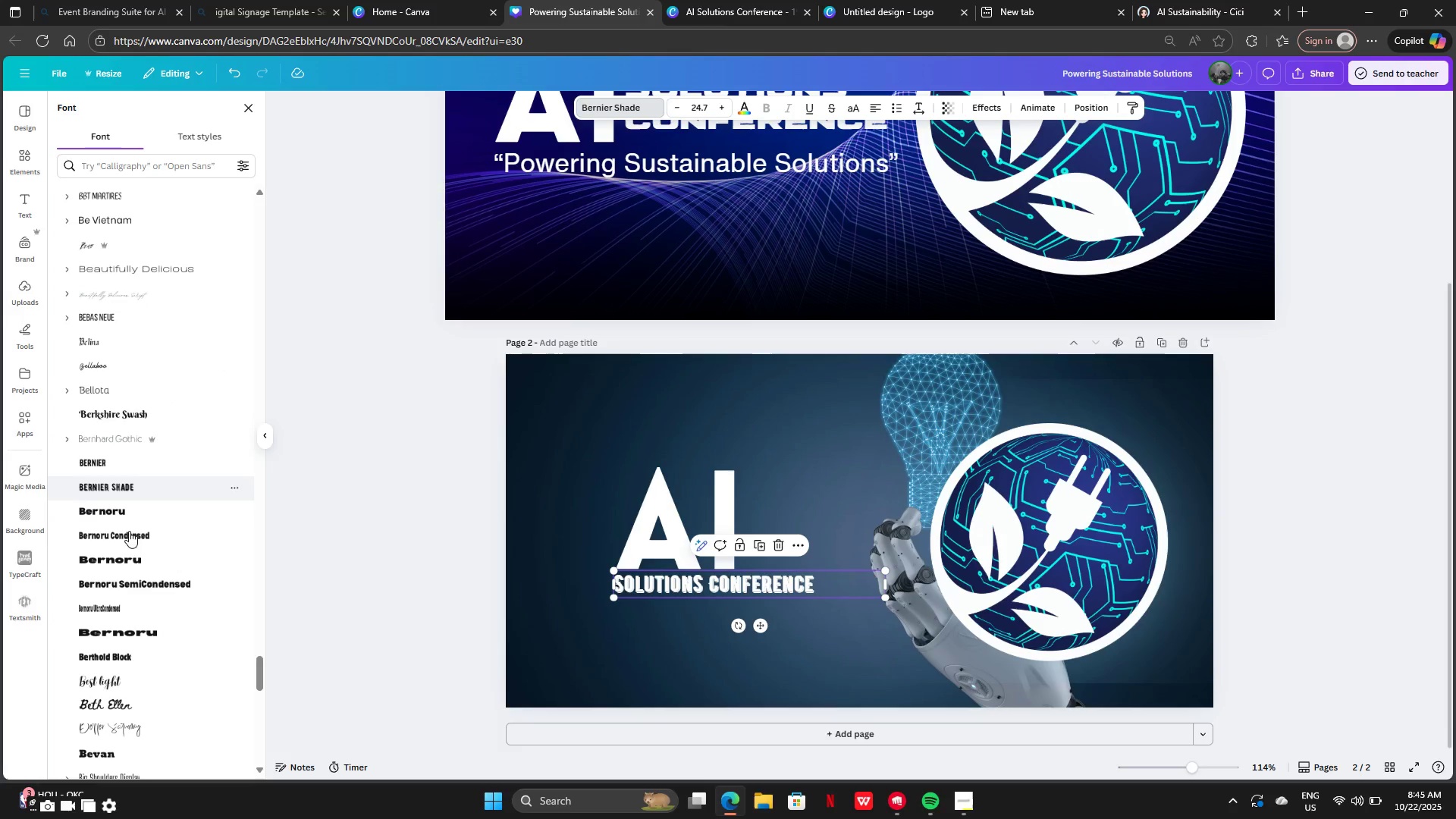 
scroll: coordinate [133, 555], scroll_direction: down, amount: 20.0
 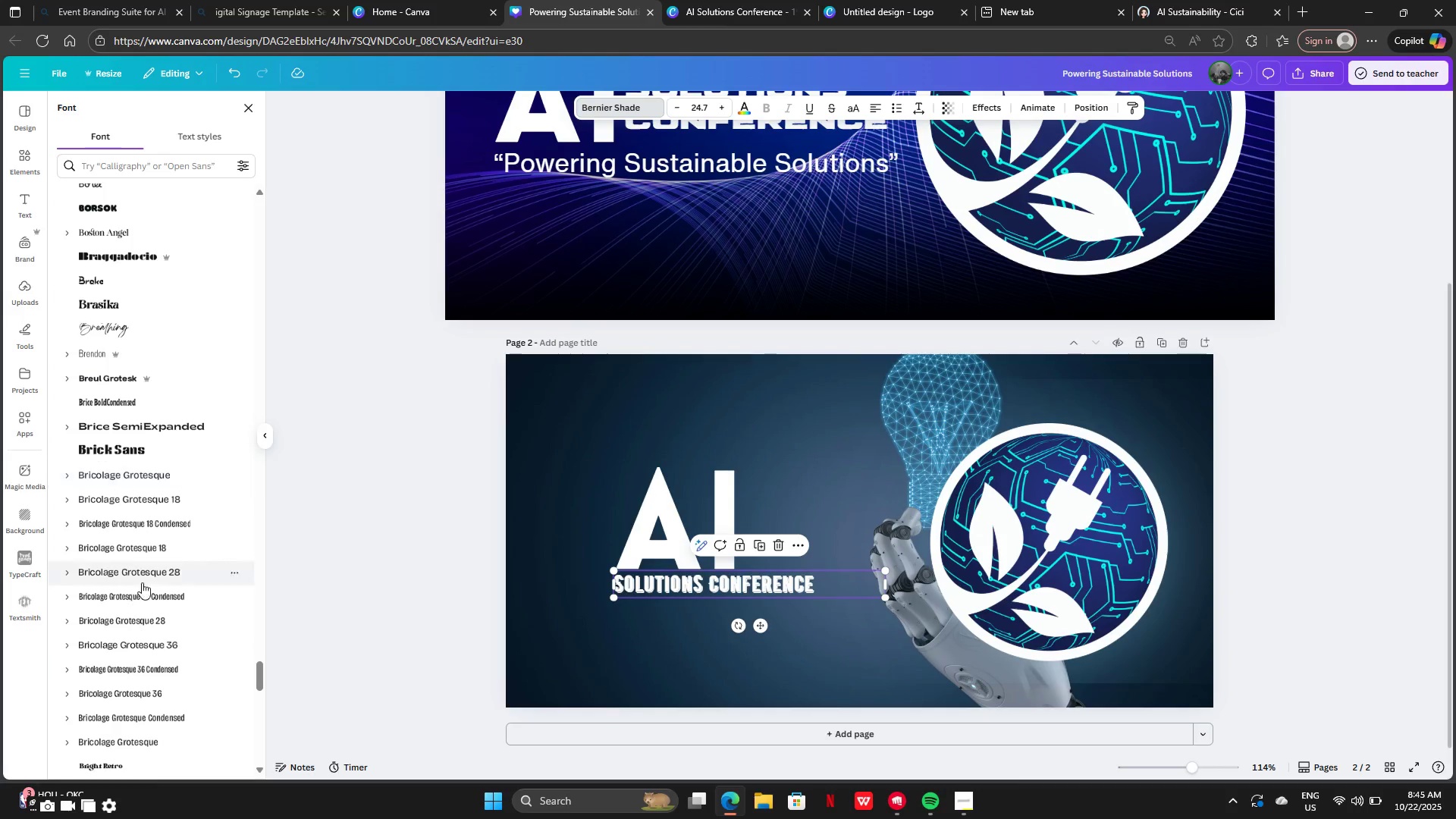 
scroll: coordinate [138, 656], scroll_direction: down, amount: 10.0
 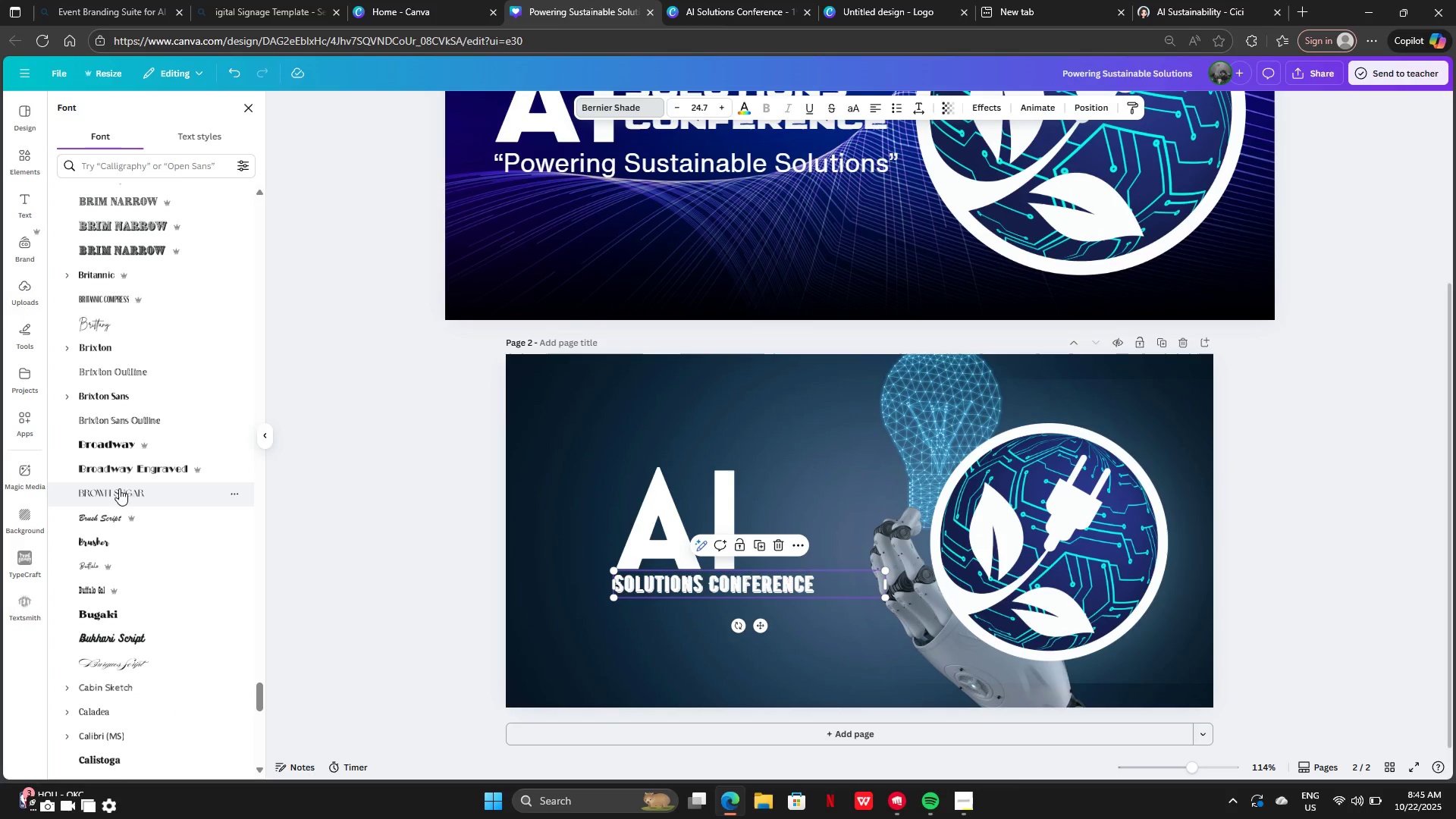 
left_click([119, 489])
 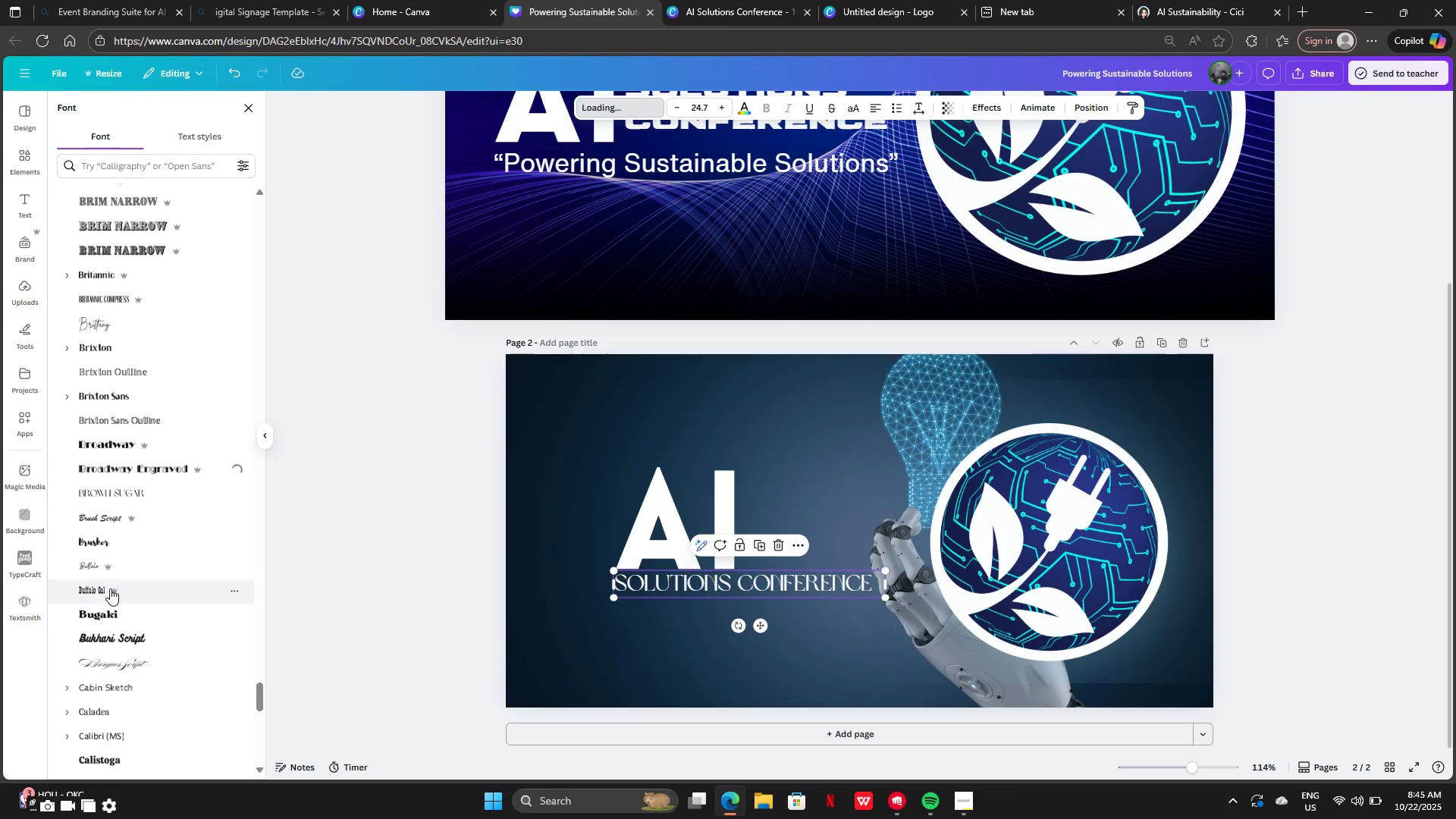 
scroll: coordinate [117, 610], scroll_direction: down, amount: 5.0
 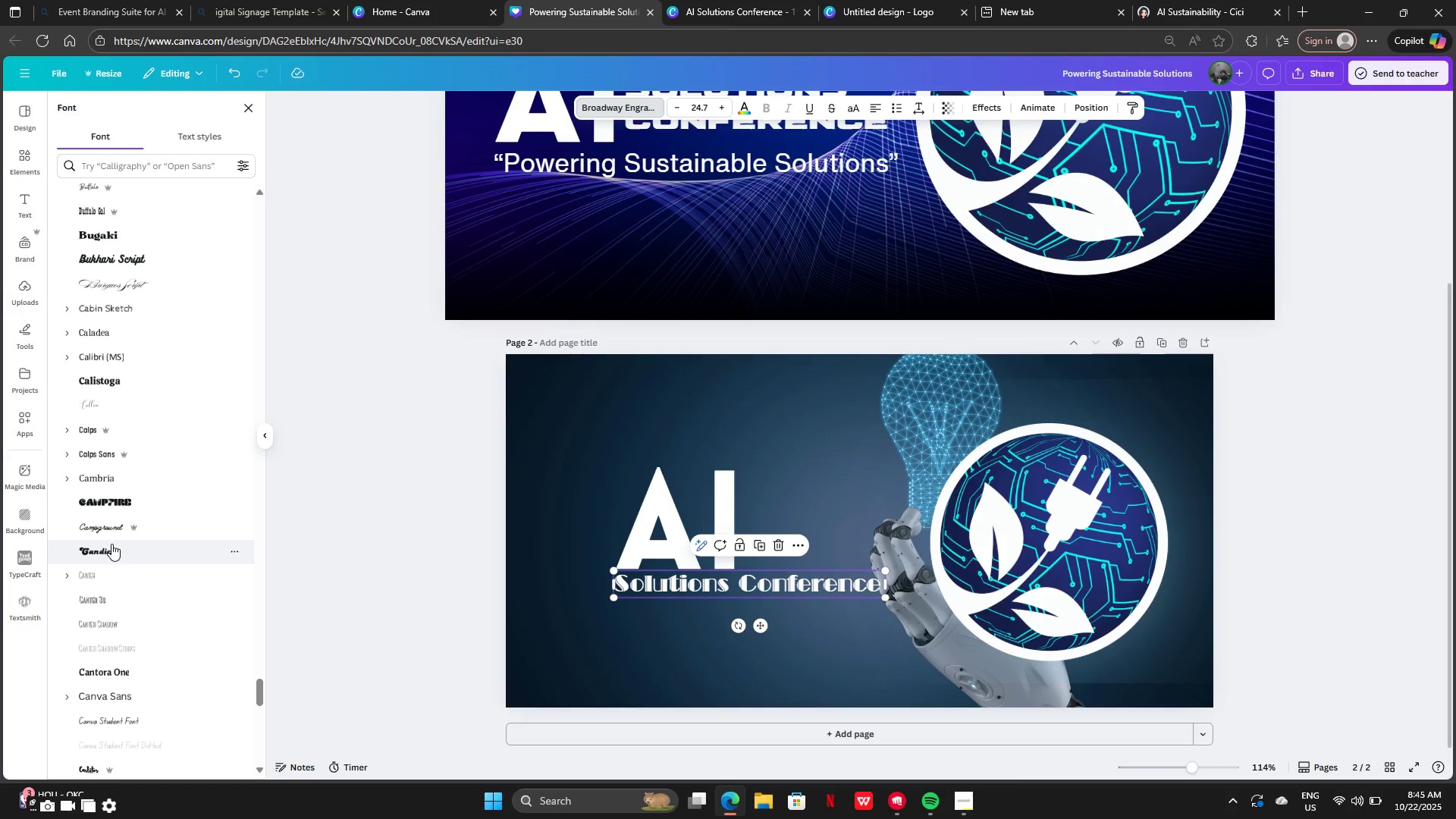 
left_click([111, 500])
 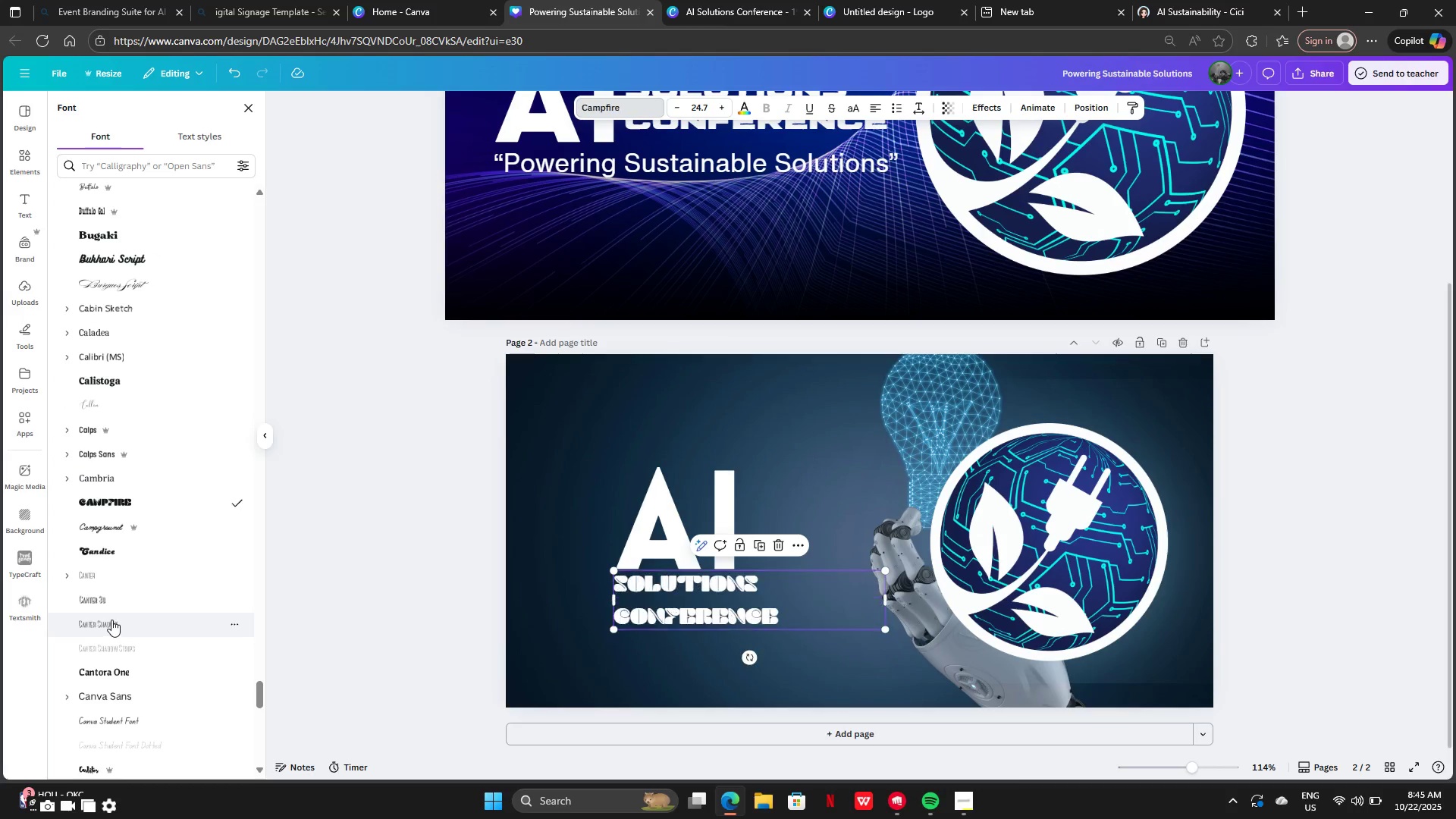 
scroll: coordinate [124, 664], scroll_direction: down, amount: 11.0
 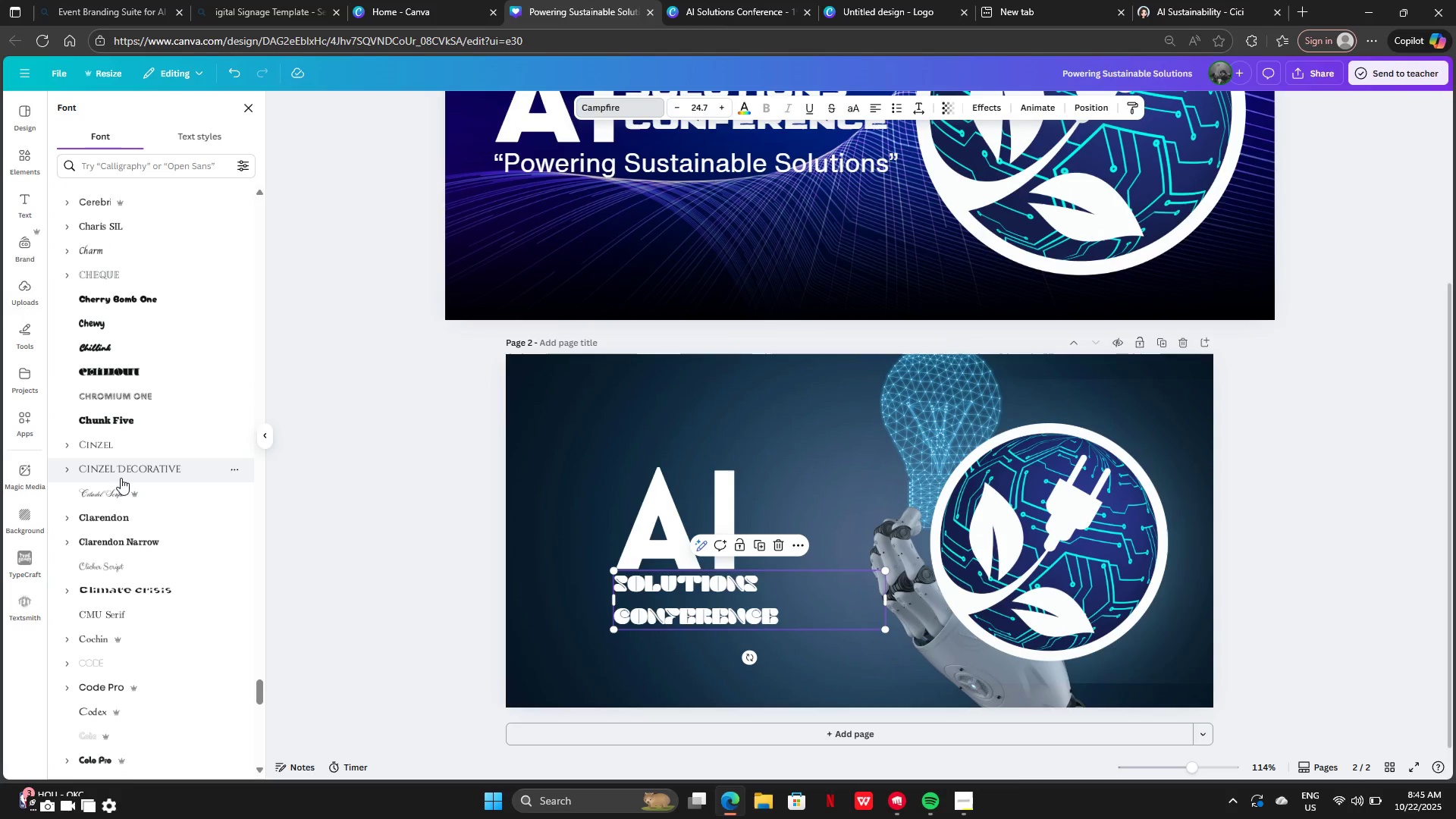 
left_click([121, 478])
 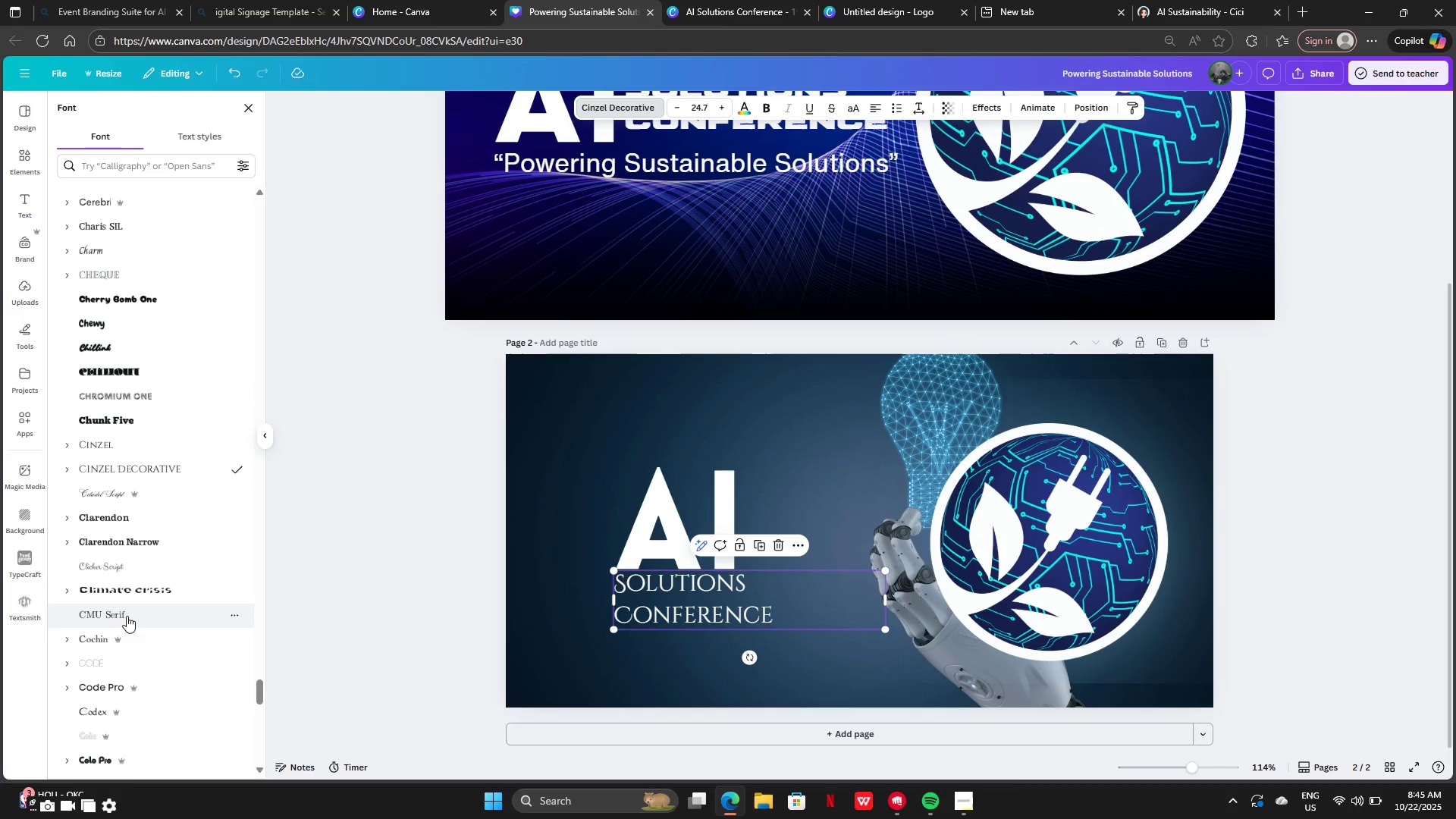 
scroll: coordinate [130, 611], scroll_direction: down, amount: 5.0
 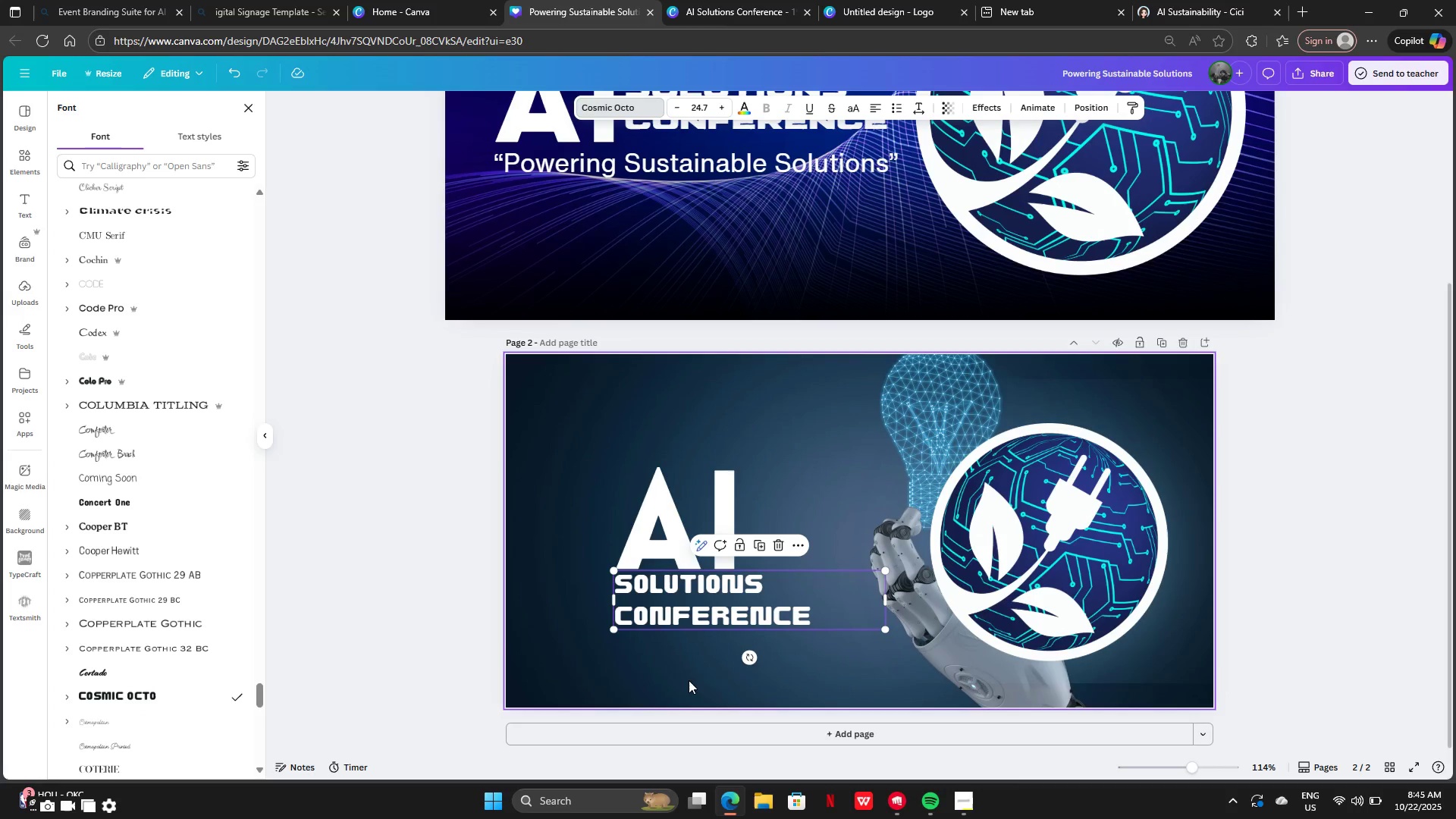 
left_click([813, 654])
 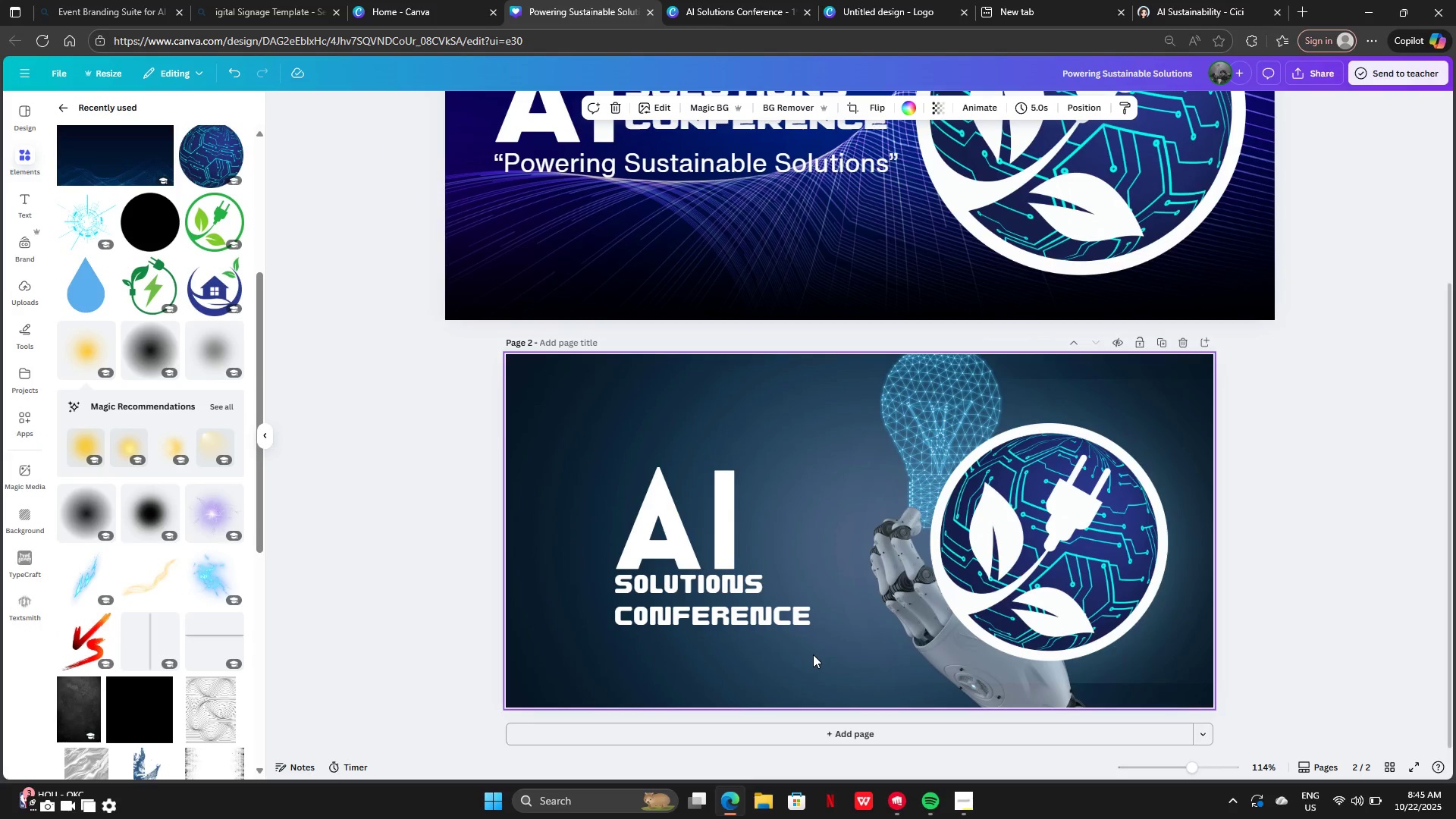 
left_click([813, 654])
 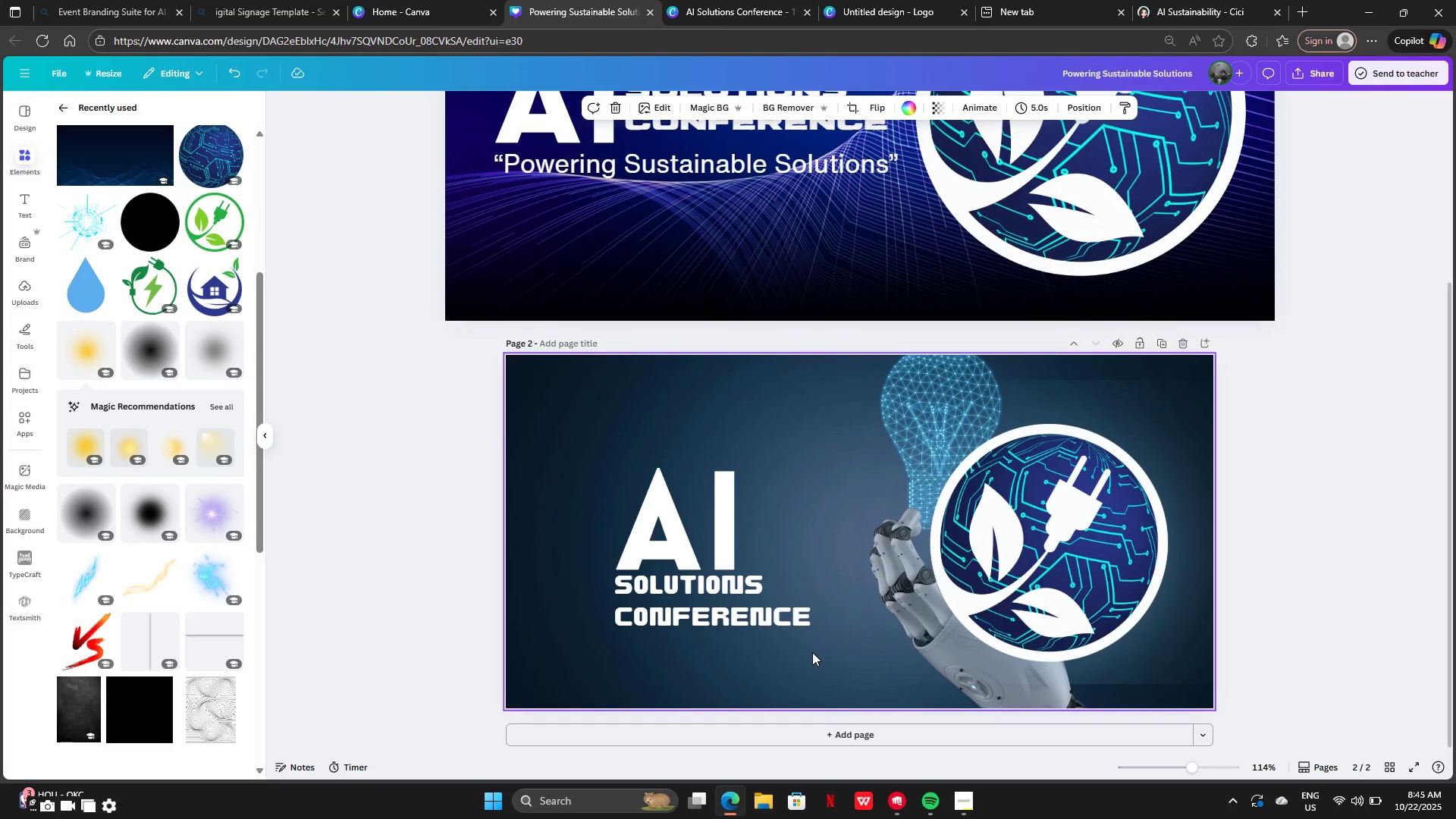 
scroll: coordinate [812, 652], scroll_direction: none, amount: 0.0
 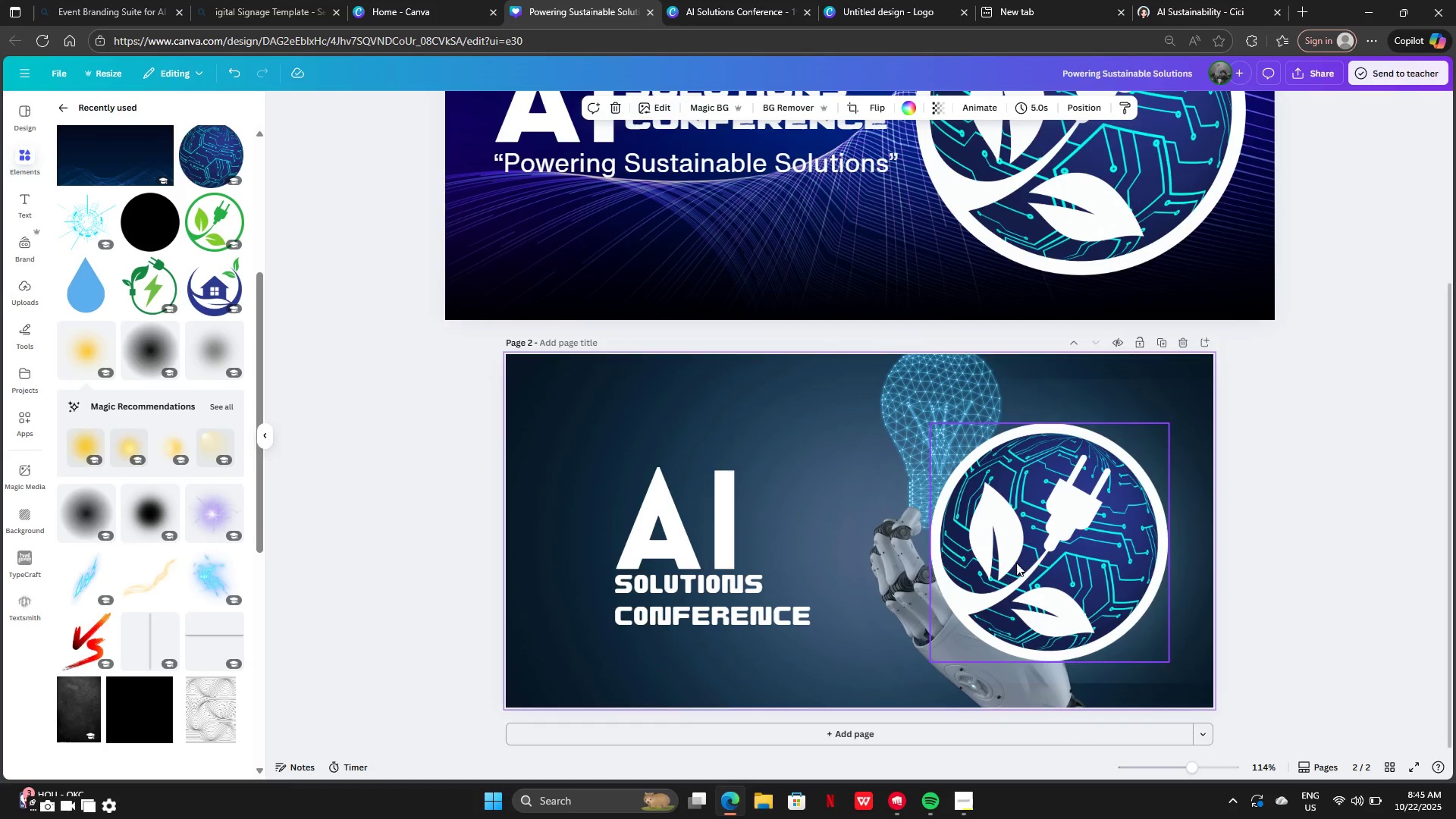 
left_click_drag(start_coordinate=[1018, 563], to_coordinate=[987, 561])
 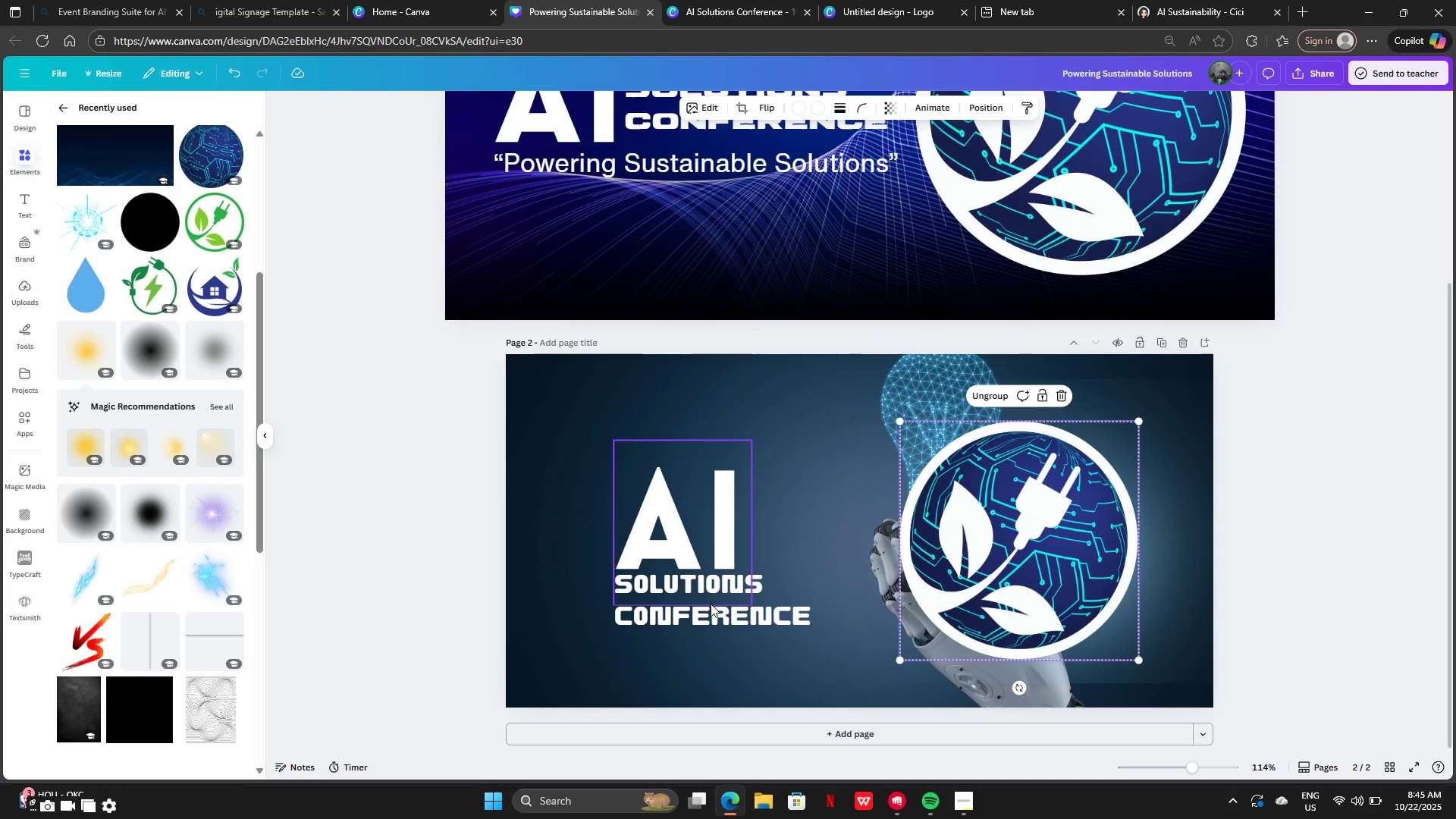 
left_click([711, 604])
 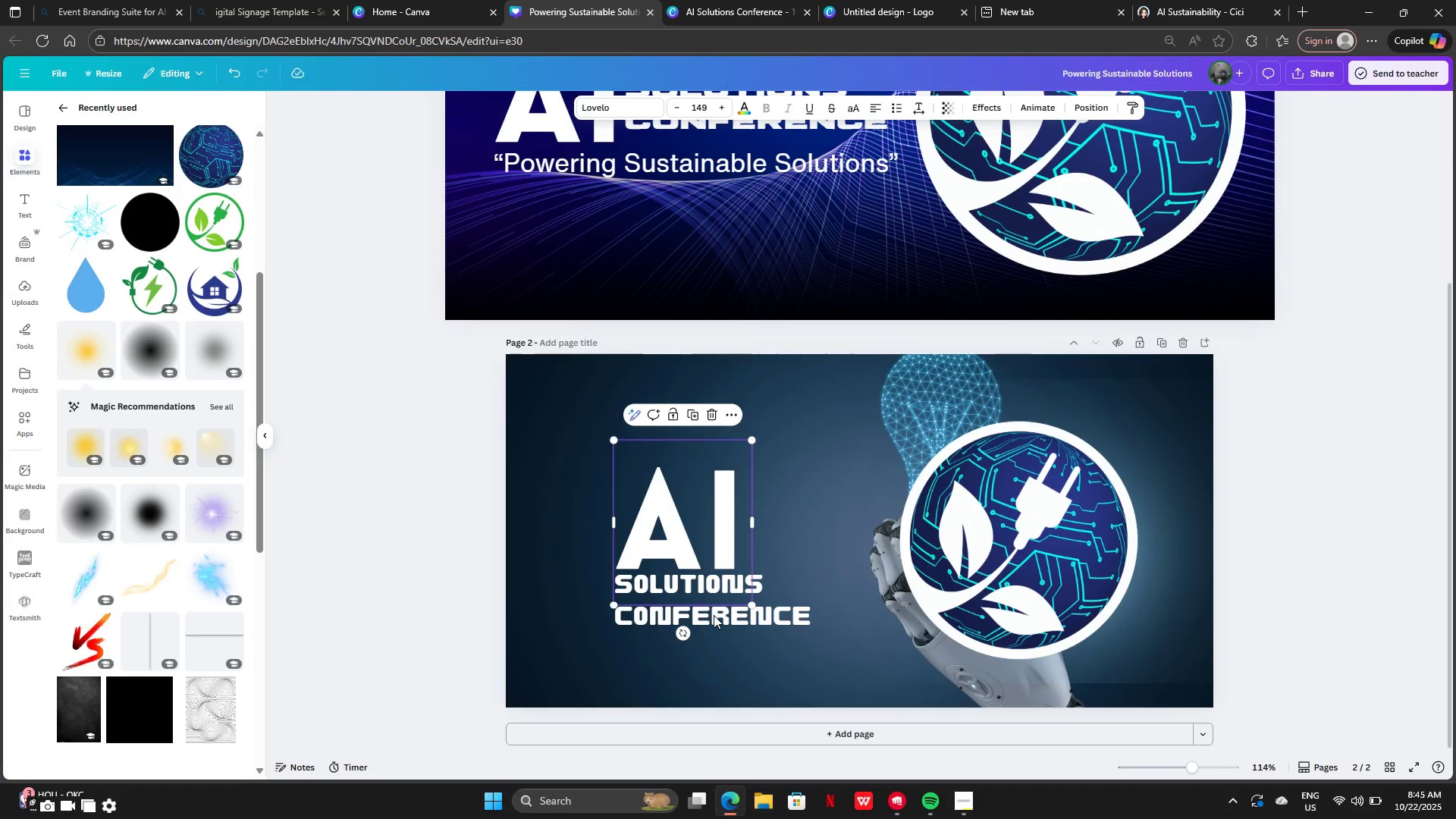 
left_click([714, 615])
 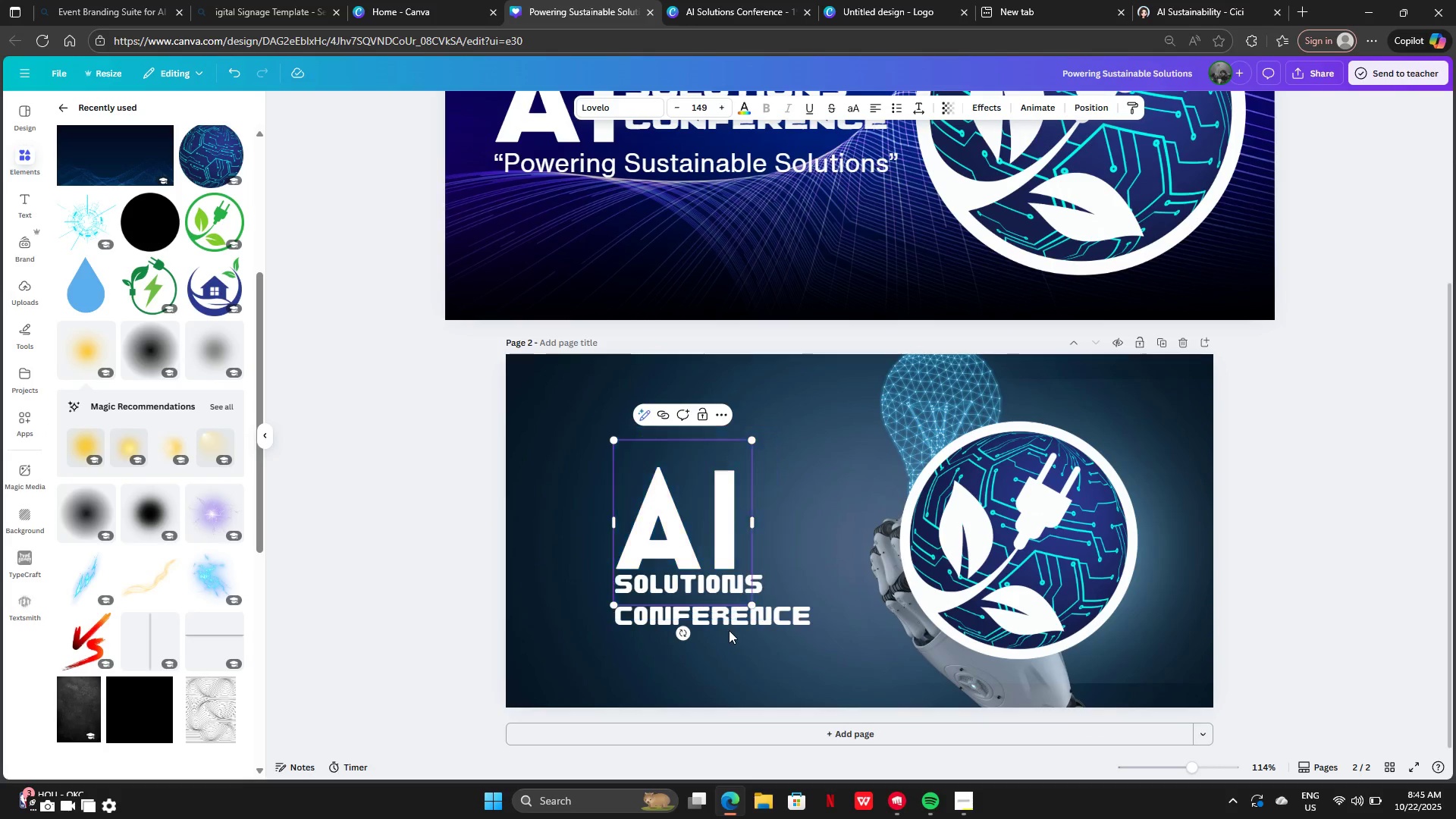 
left_click([729, 630])
 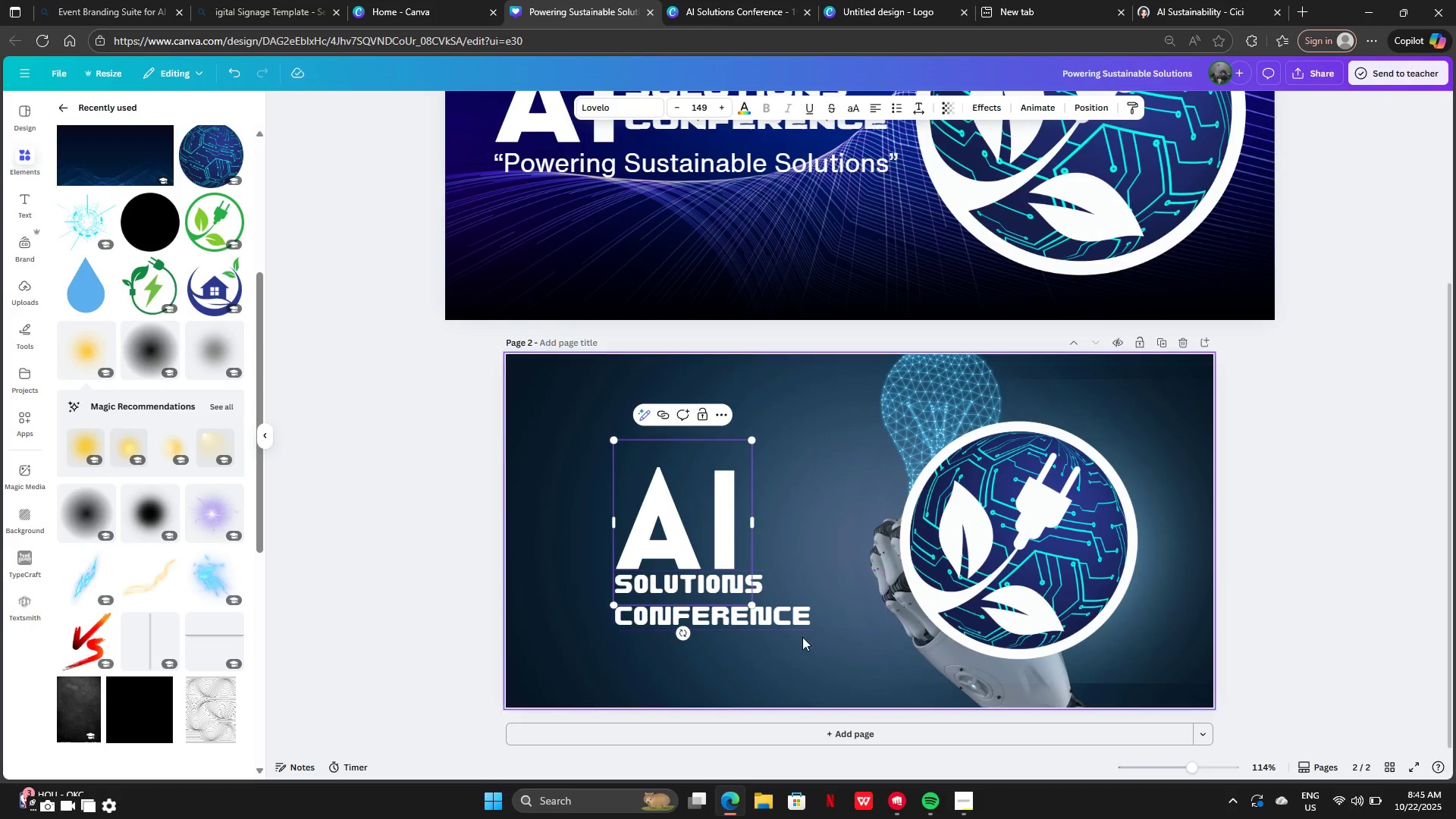 
double_click([809, 639])
 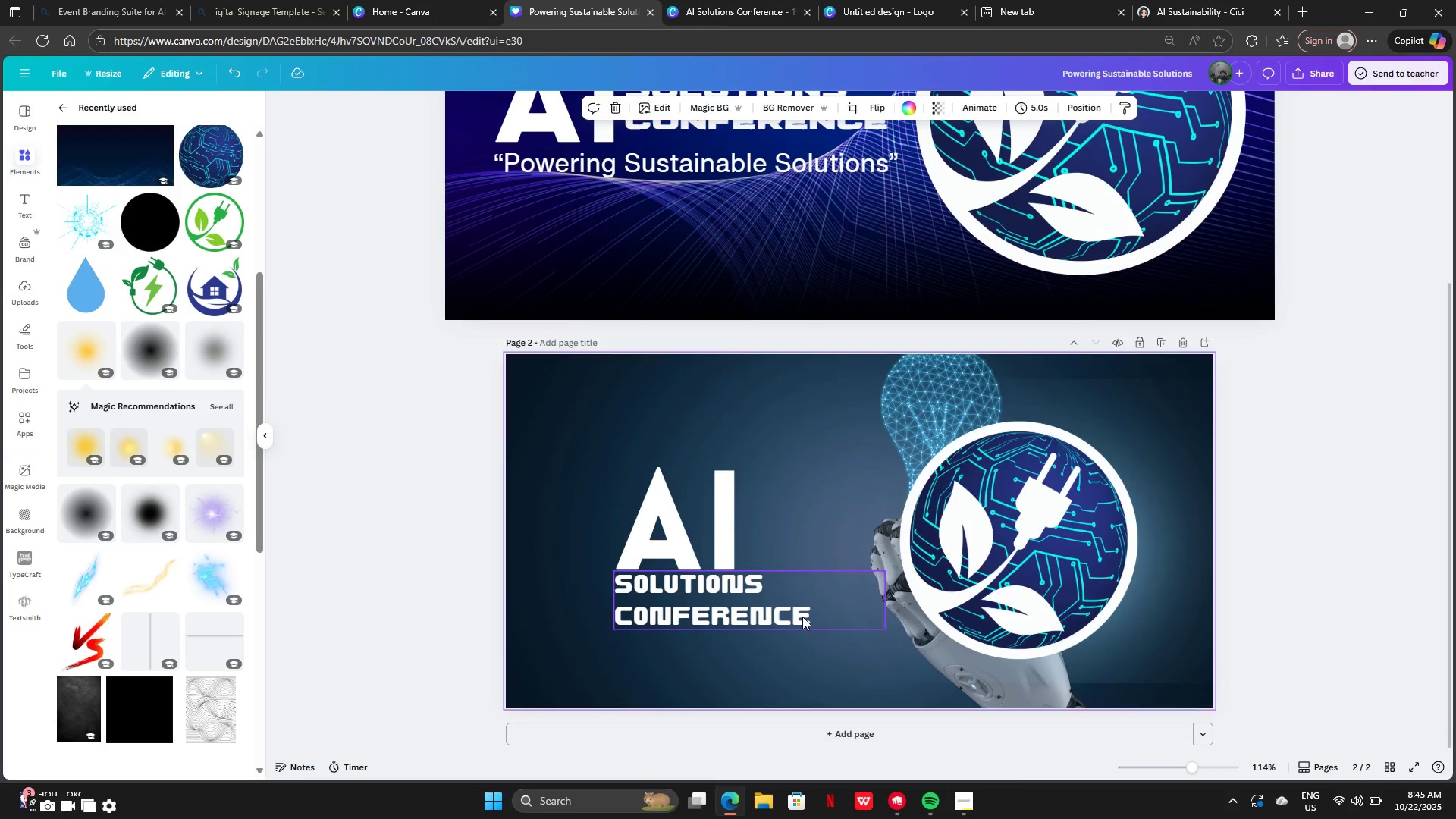 
left_click([802, 617])
 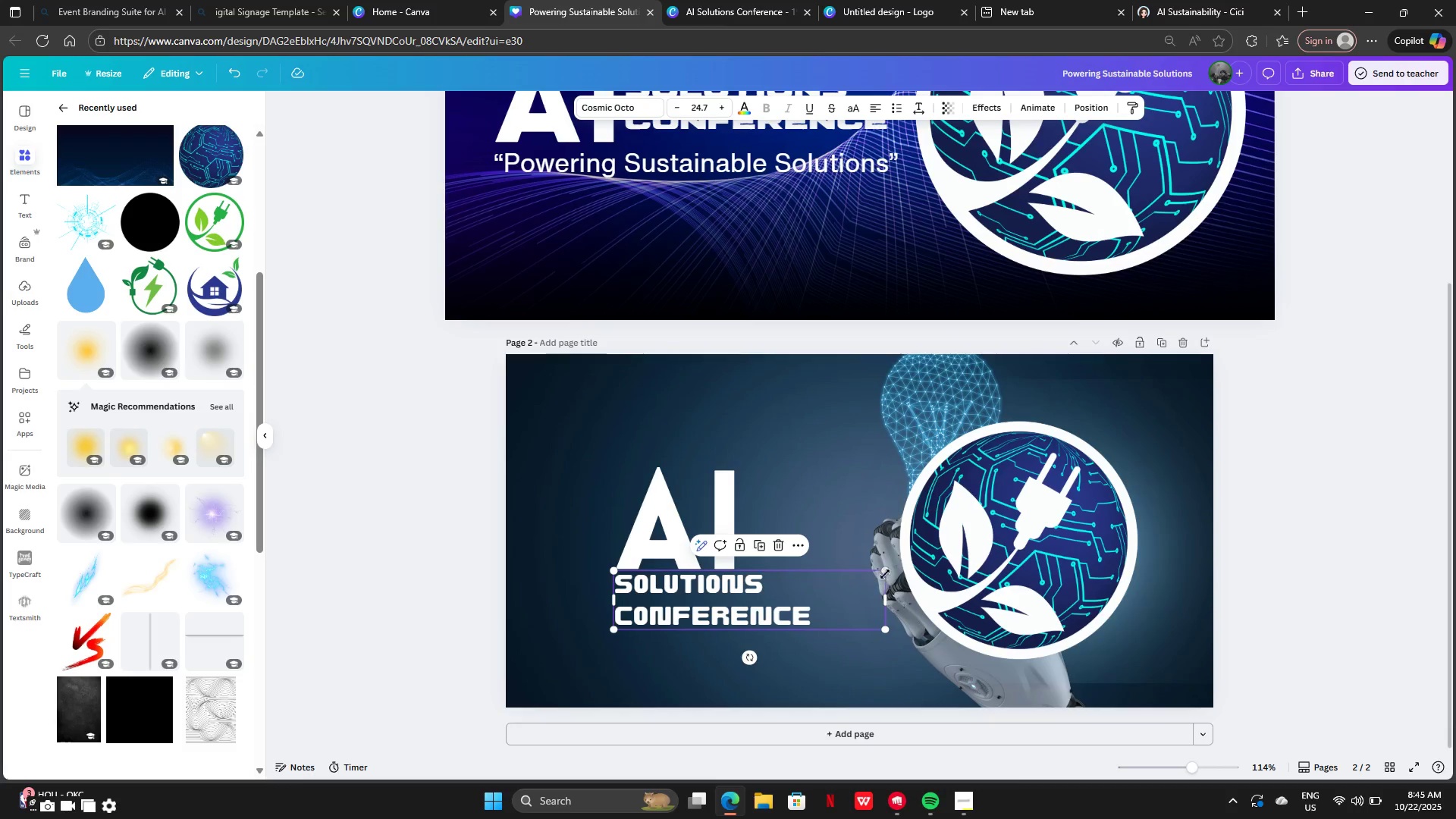 
left_click_drag(start_coordinate=[886, 570], to_coordinate=[1005, 516])
 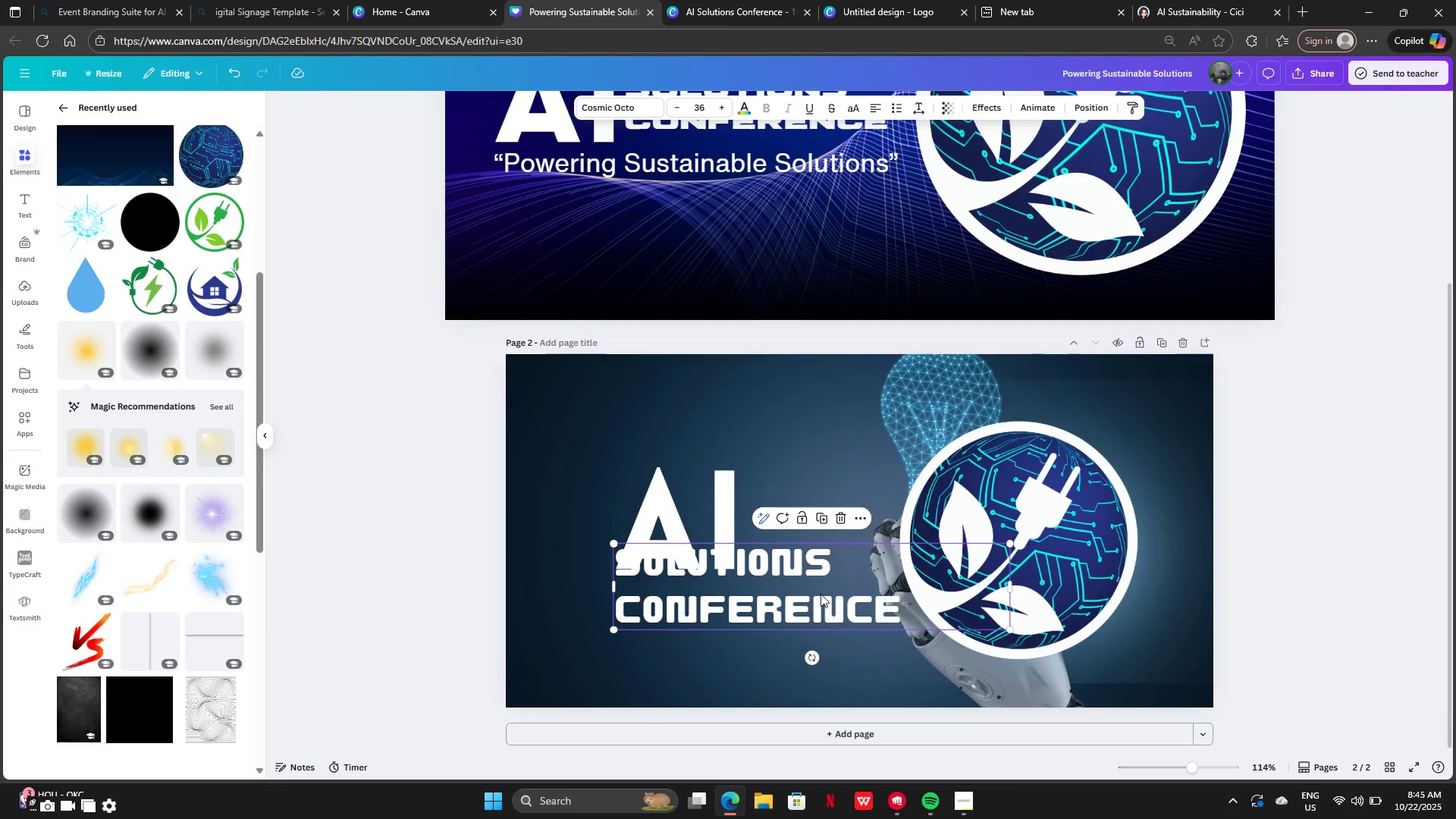 
left_click_drag(start_coordinate=[819, 595], to_coordinate=[811, 626])
 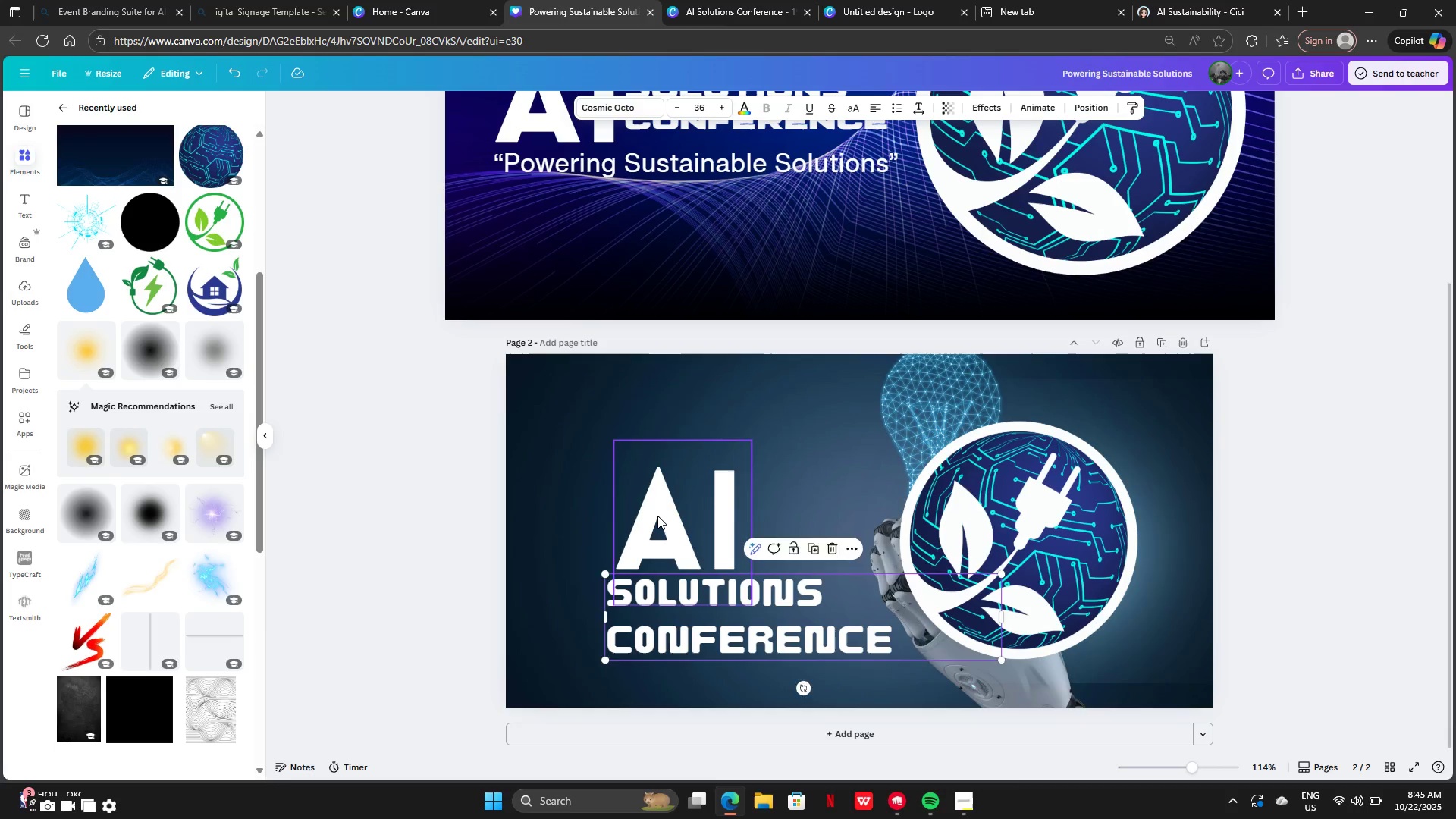 
left_click([657, 516])
 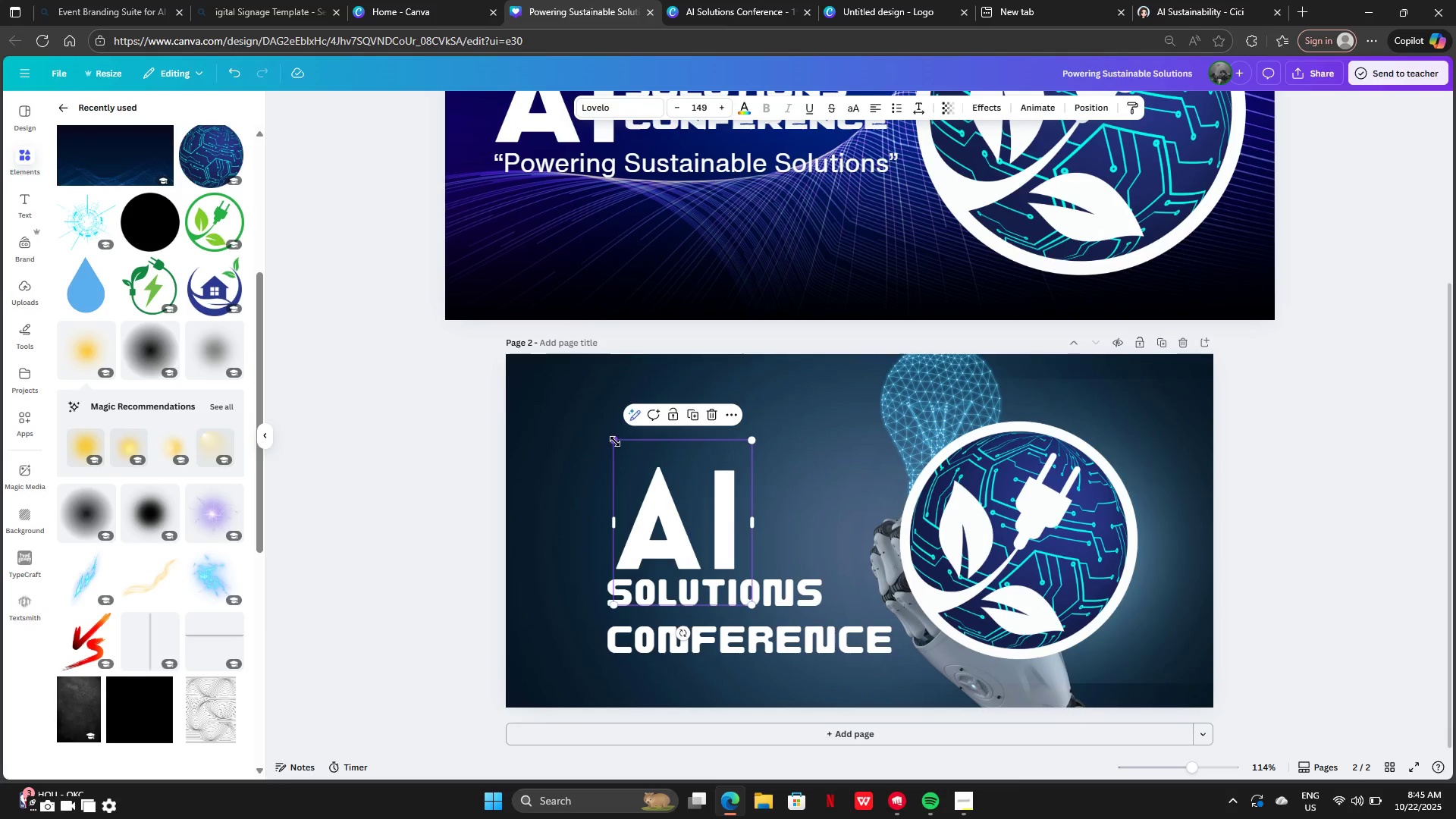 
left_click_drag(start_coordinate=[615, 441], to_coordinate=[467, 415])
 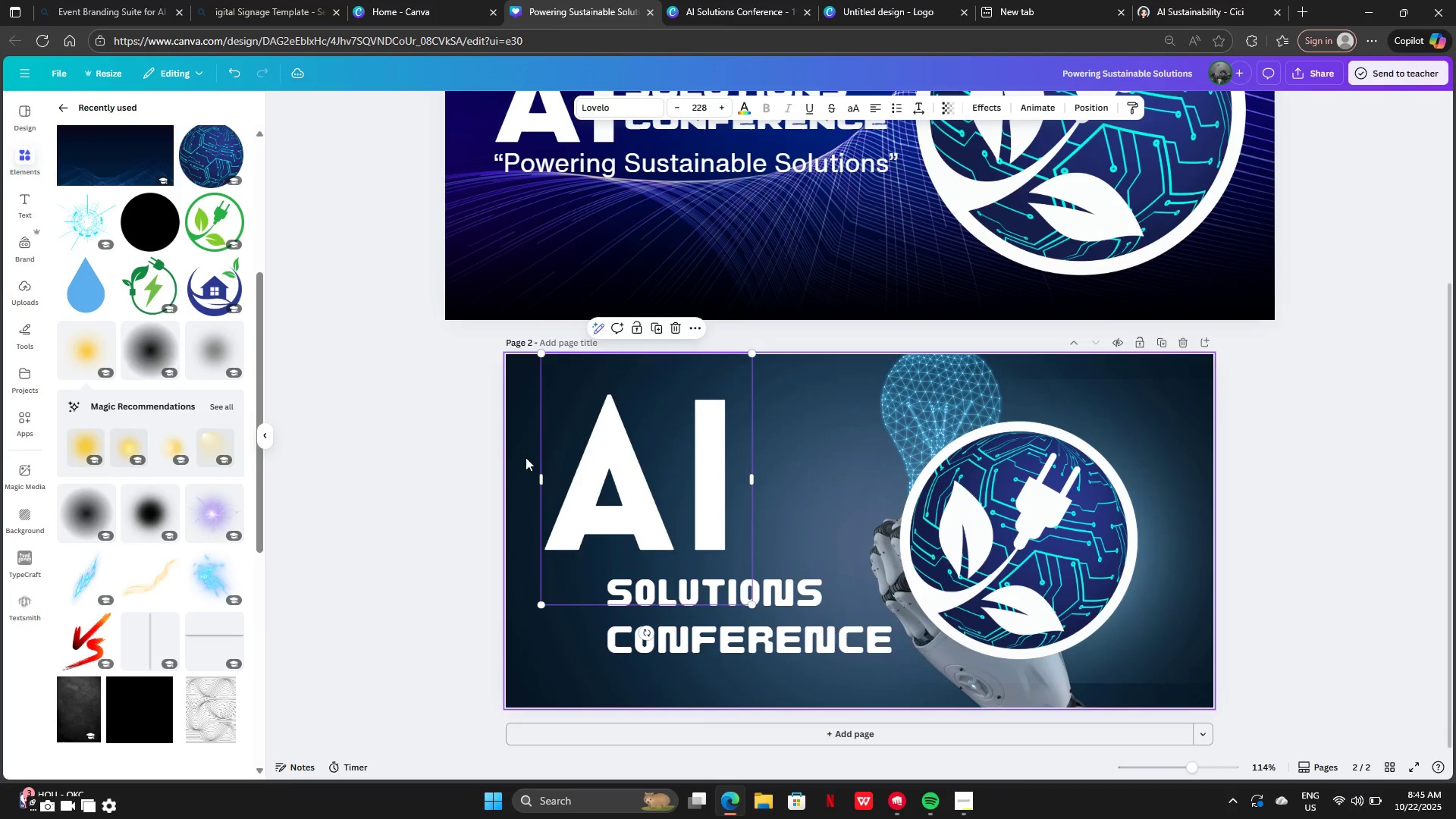 
left_click_drag(start_coordinate=[526, 457], to_coordinate=[610, 496])
 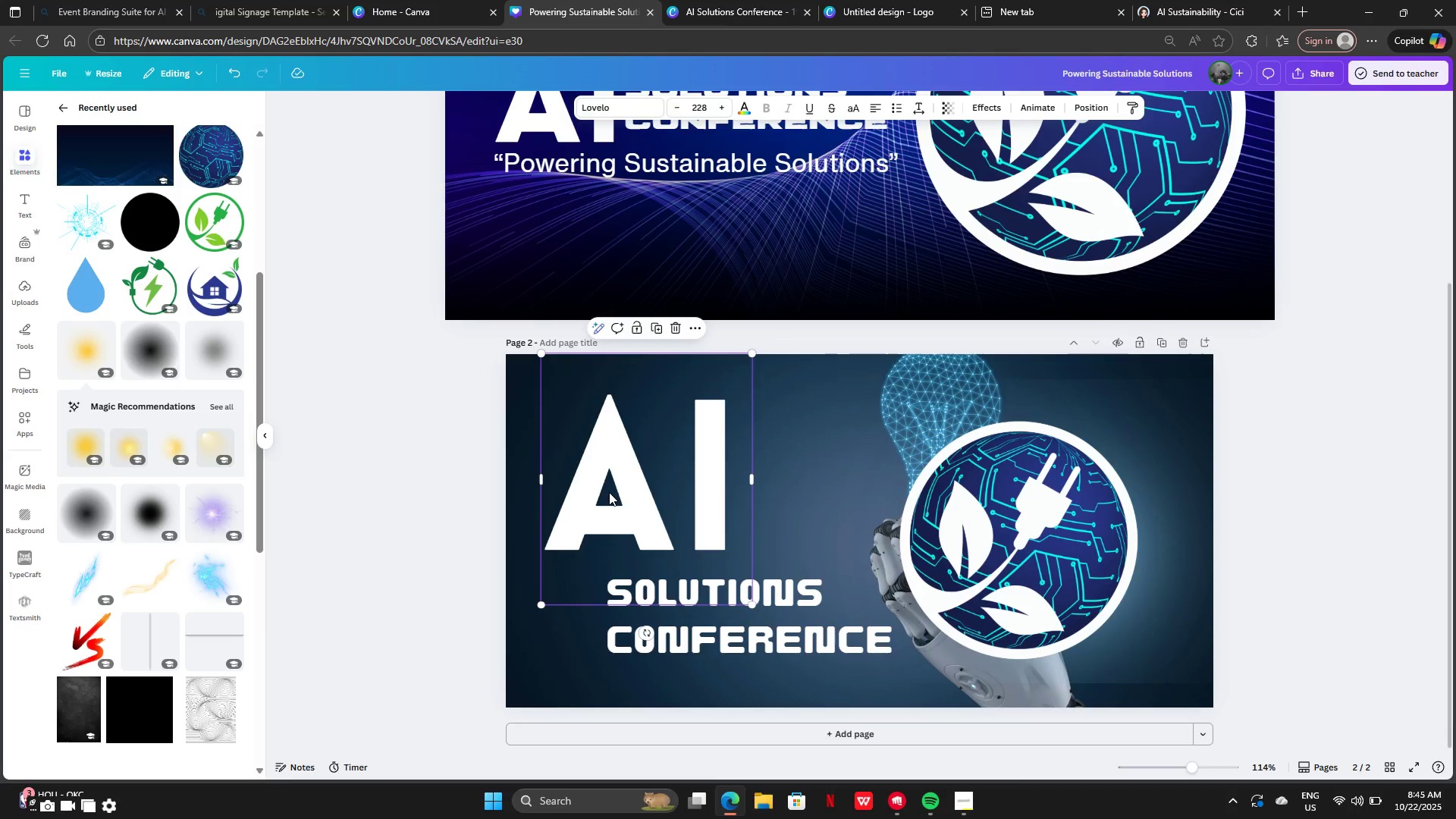 
left_click_drag(start_coordinate=[609, 492], to_coordinate=[670, 509])
 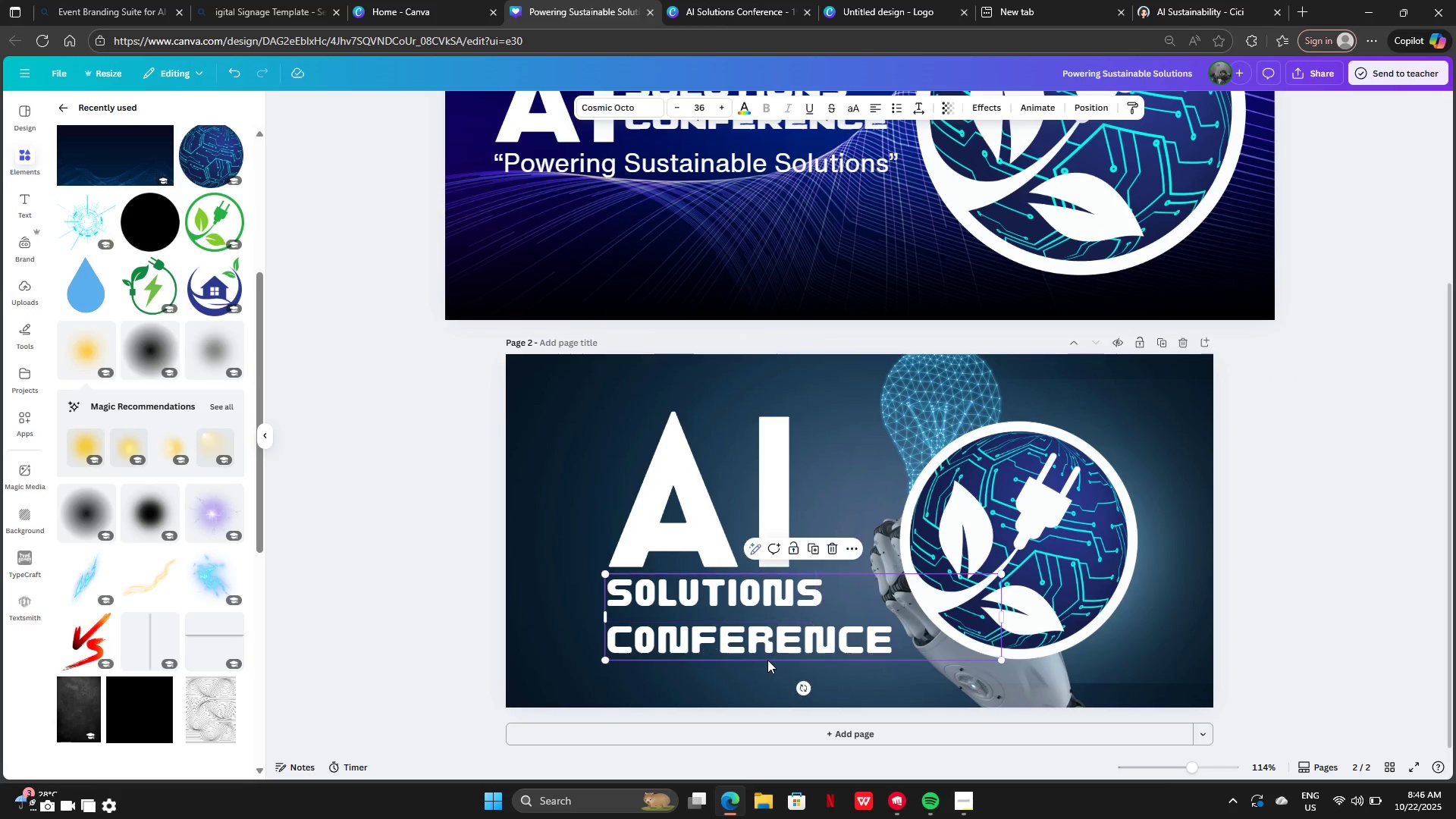 
left_click([767, 660])
 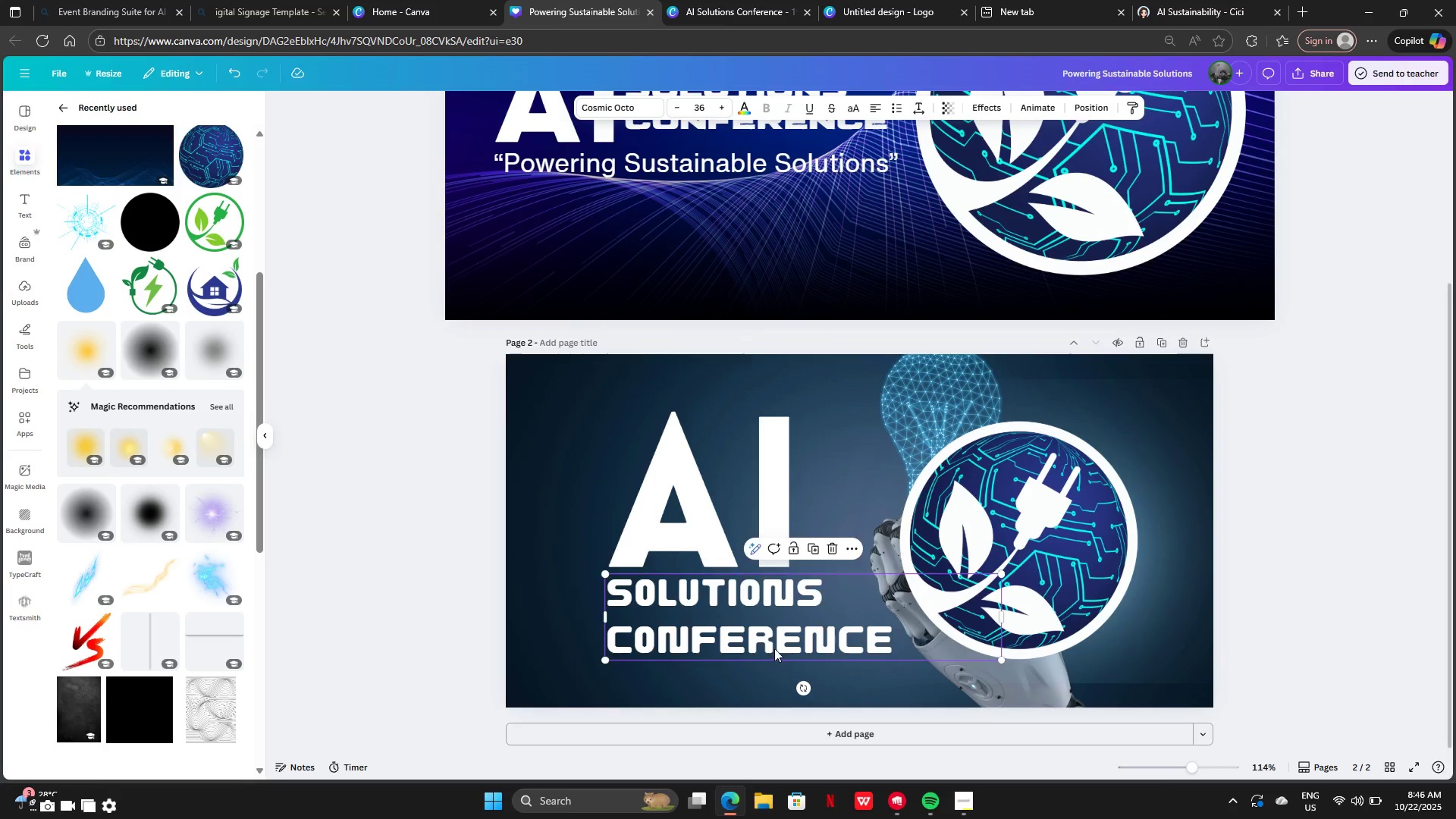 
left_click_drag(start_coordinate=[771, 649], to_coordinate=[1056, 610])
 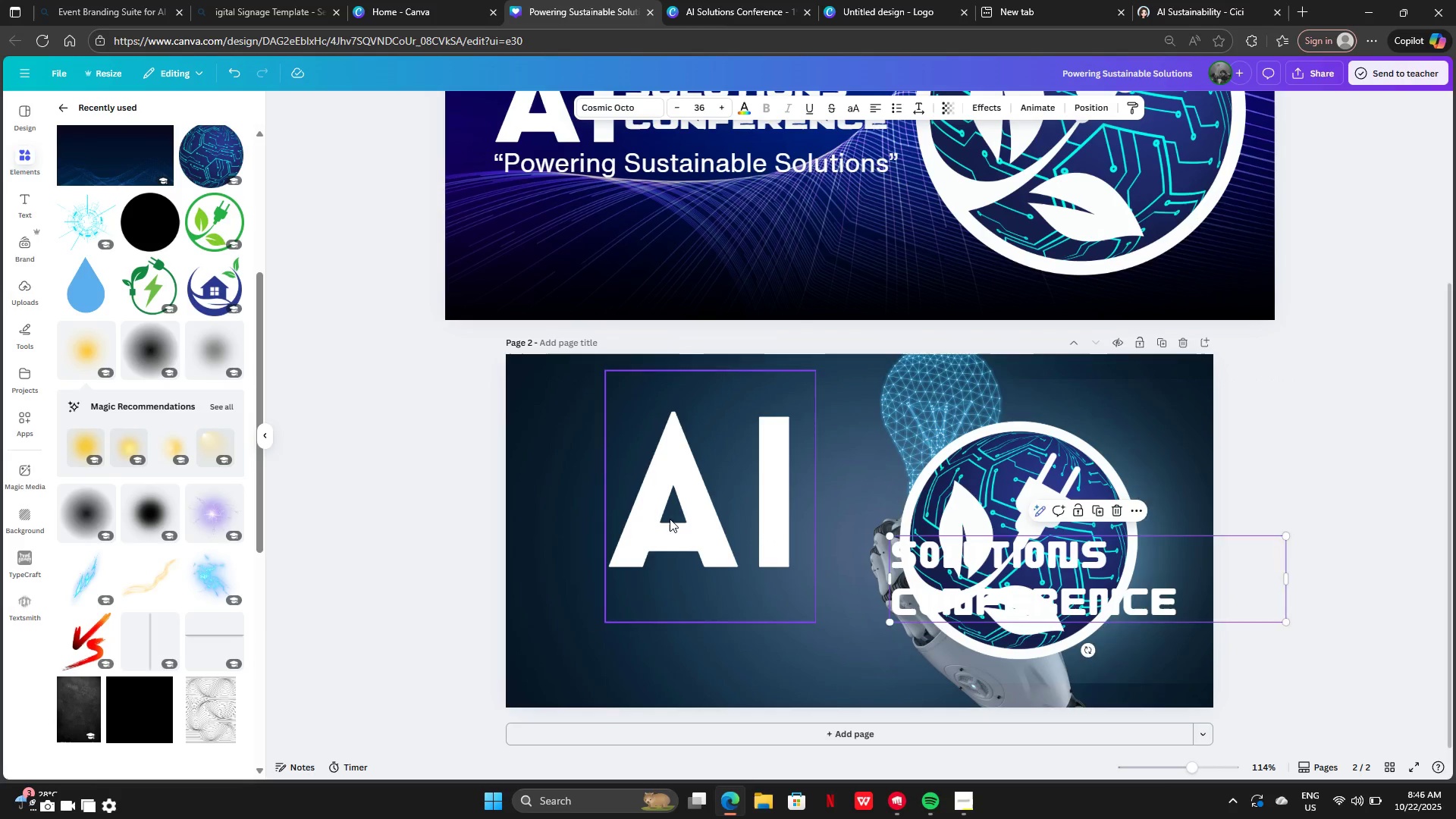 
left_click_drag(start_coordinate=[670, 519], to_coordinate=[654, 581])
 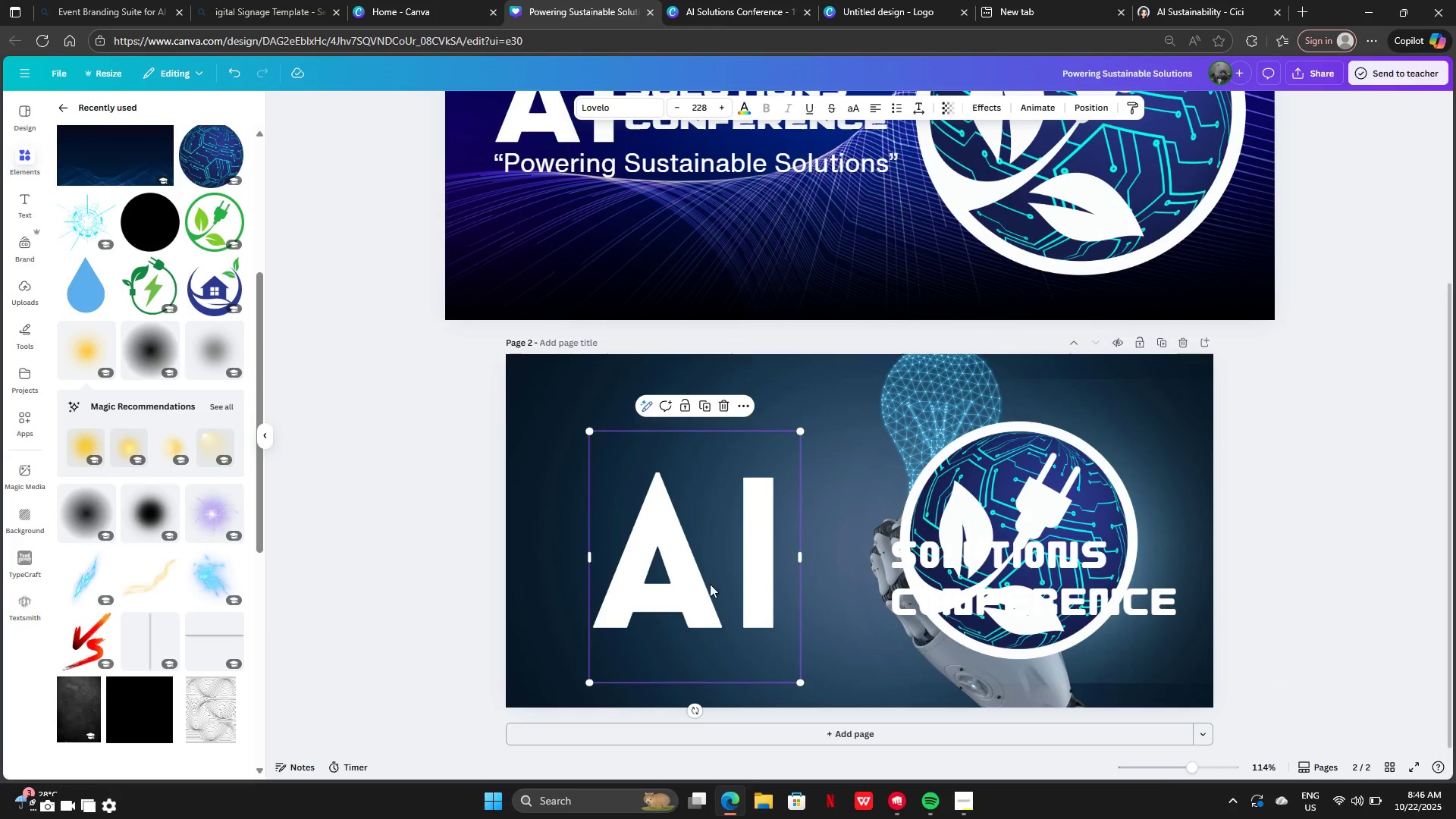 
left_click_drag(start_coordinate=[680, 580], to_coordinate=[621, 621])
 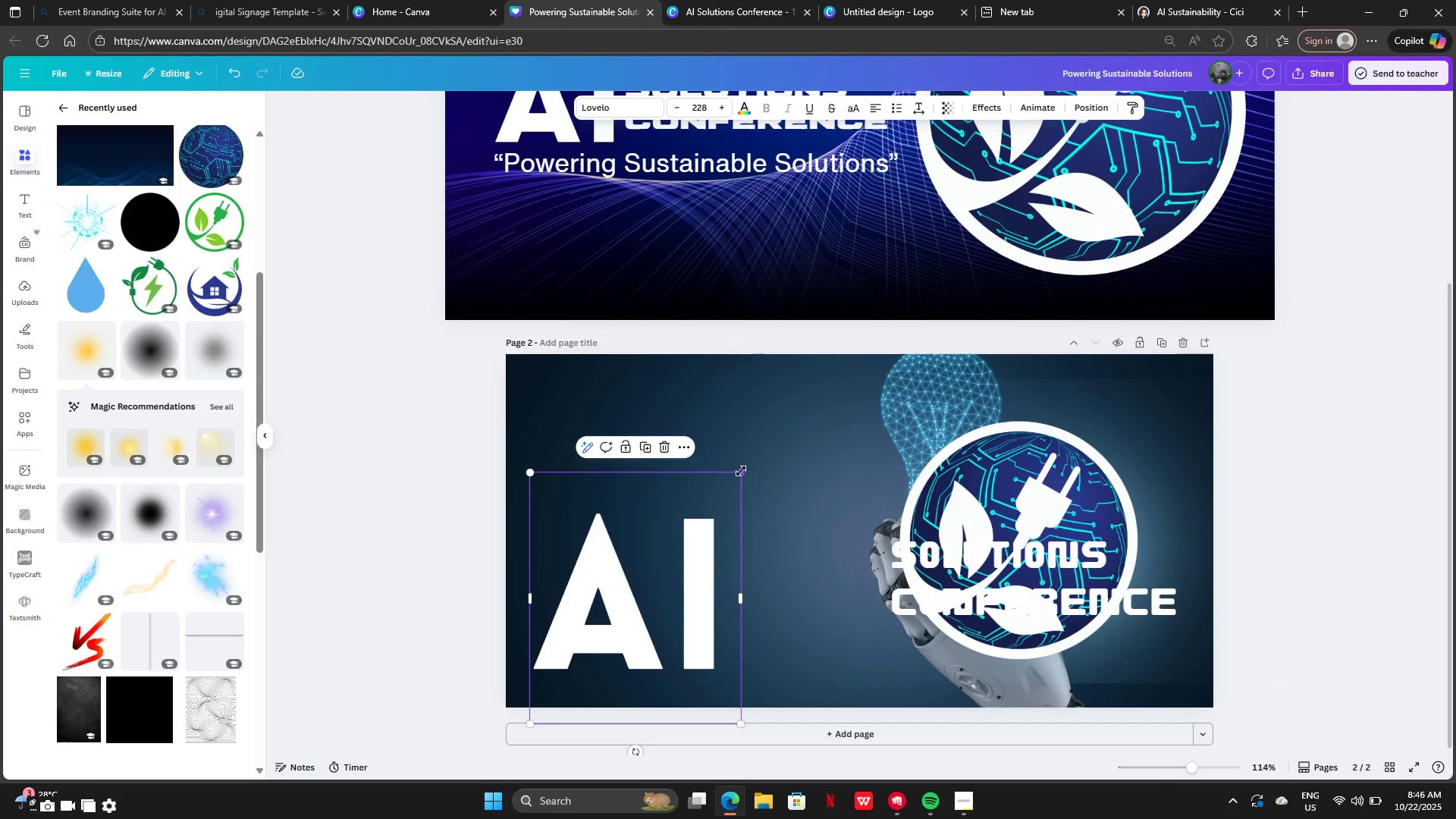 
left_click_drag(start_coordinate=[741, 469], to_coordinate=[764, 507])
 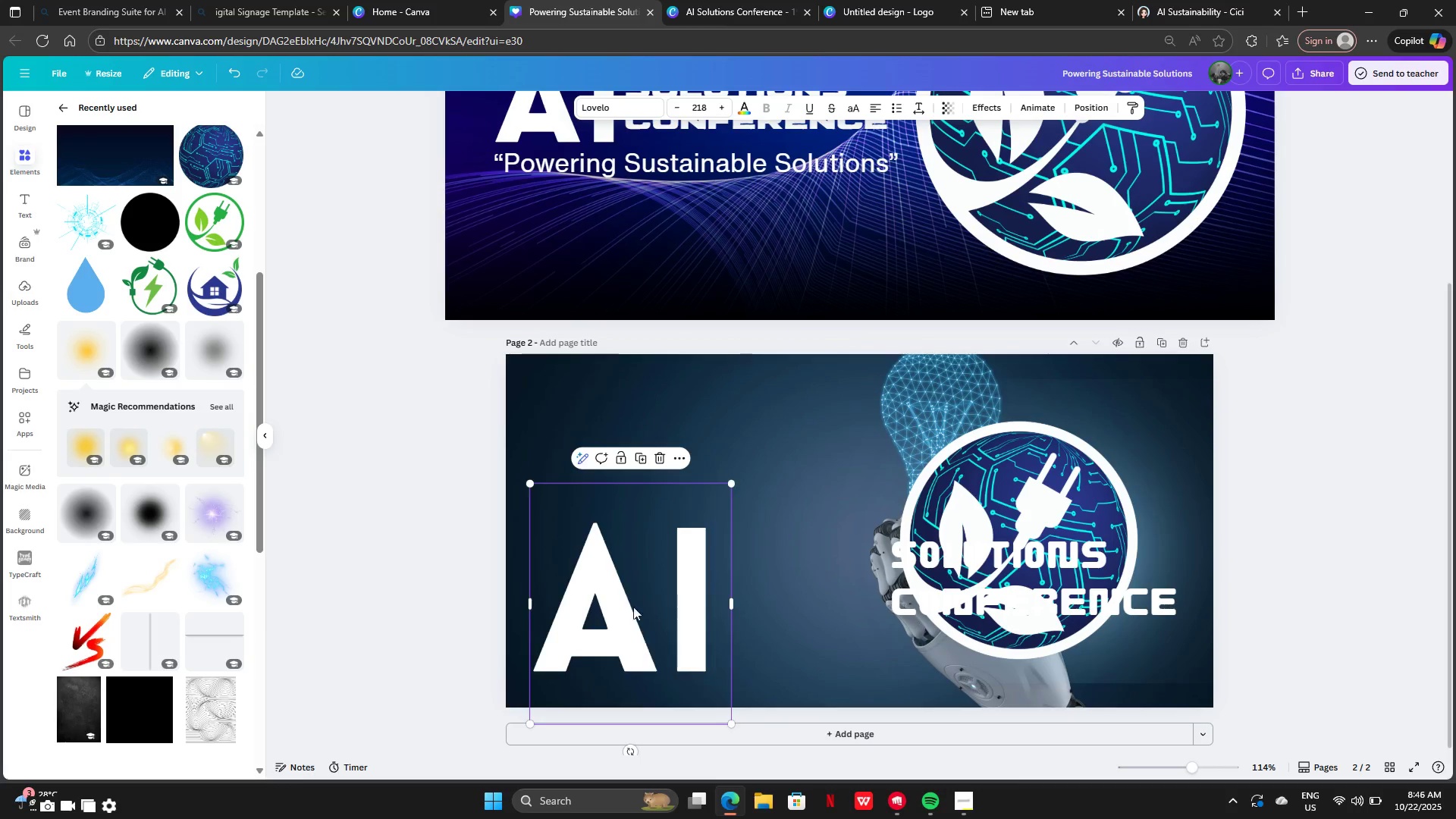 
left_click_drag(start_coordinate=[634, 622], to_coordinate=[641, 592])
 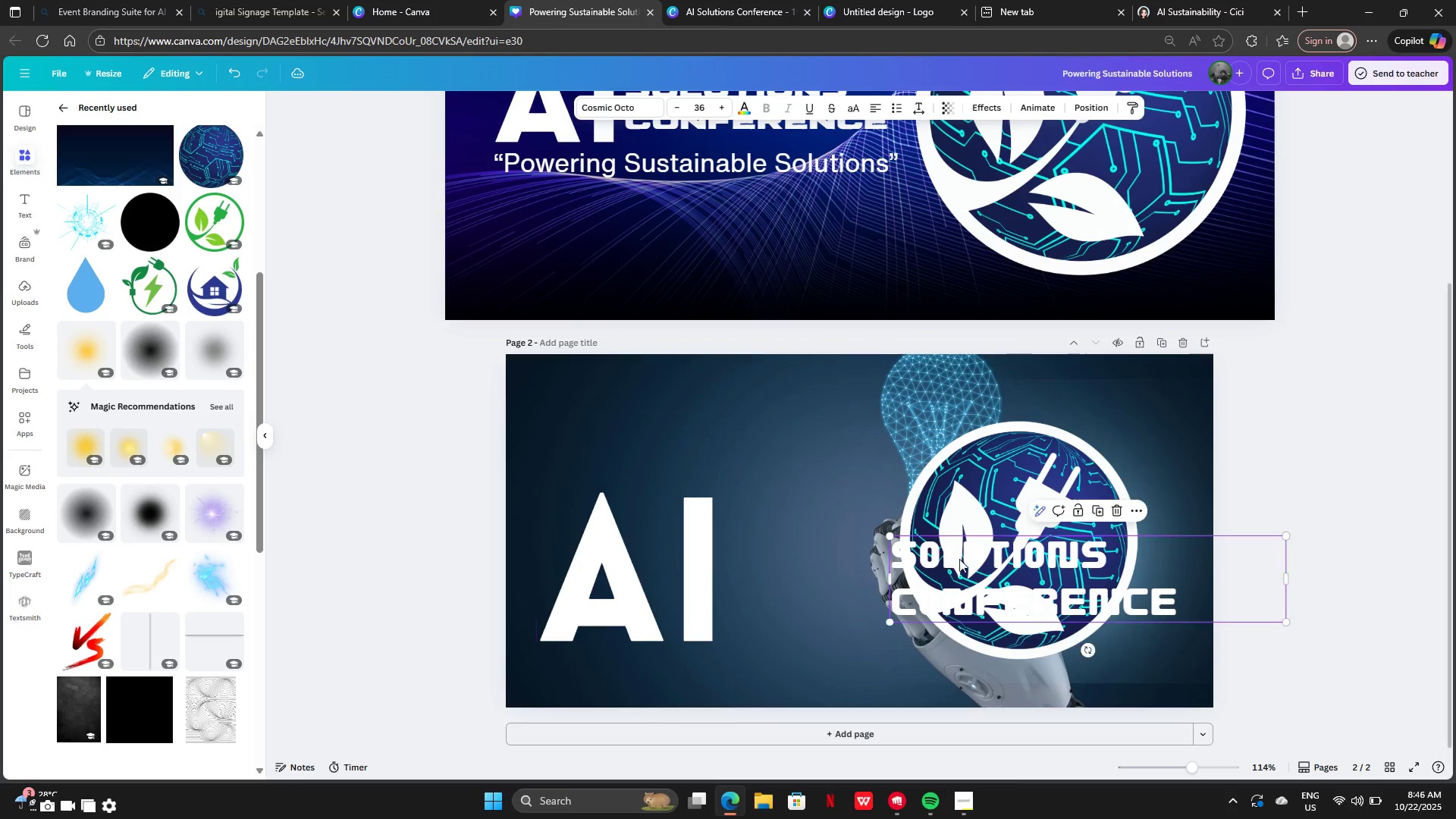 
left_click([959, 559])
 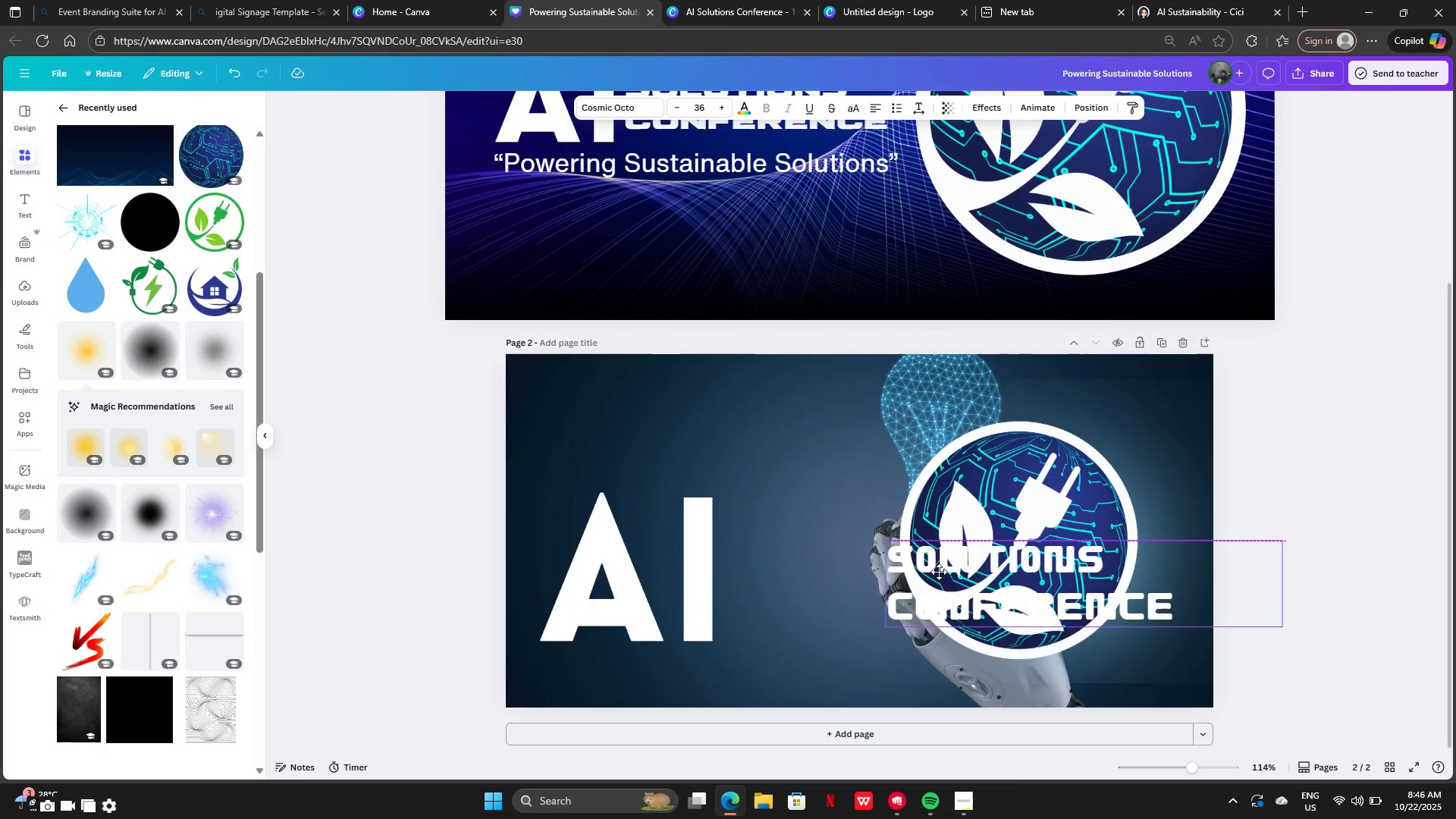 
left_click_drag(start_coordinate=[959, 559], to_coordinate=[726, 590])
 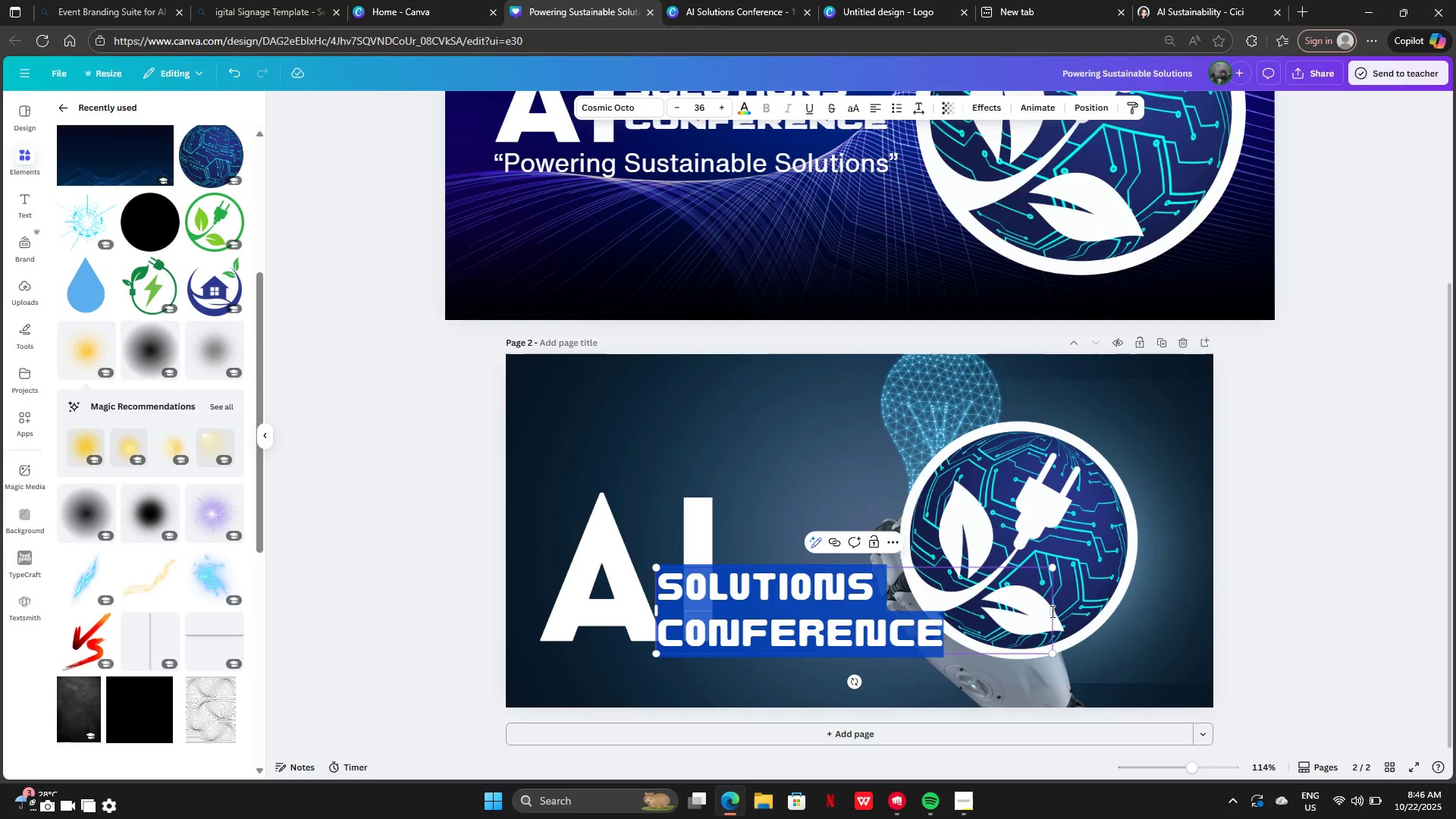 
left_click_drag(start_coordinate=[1055, 613], to_coordinate=[987, 608])